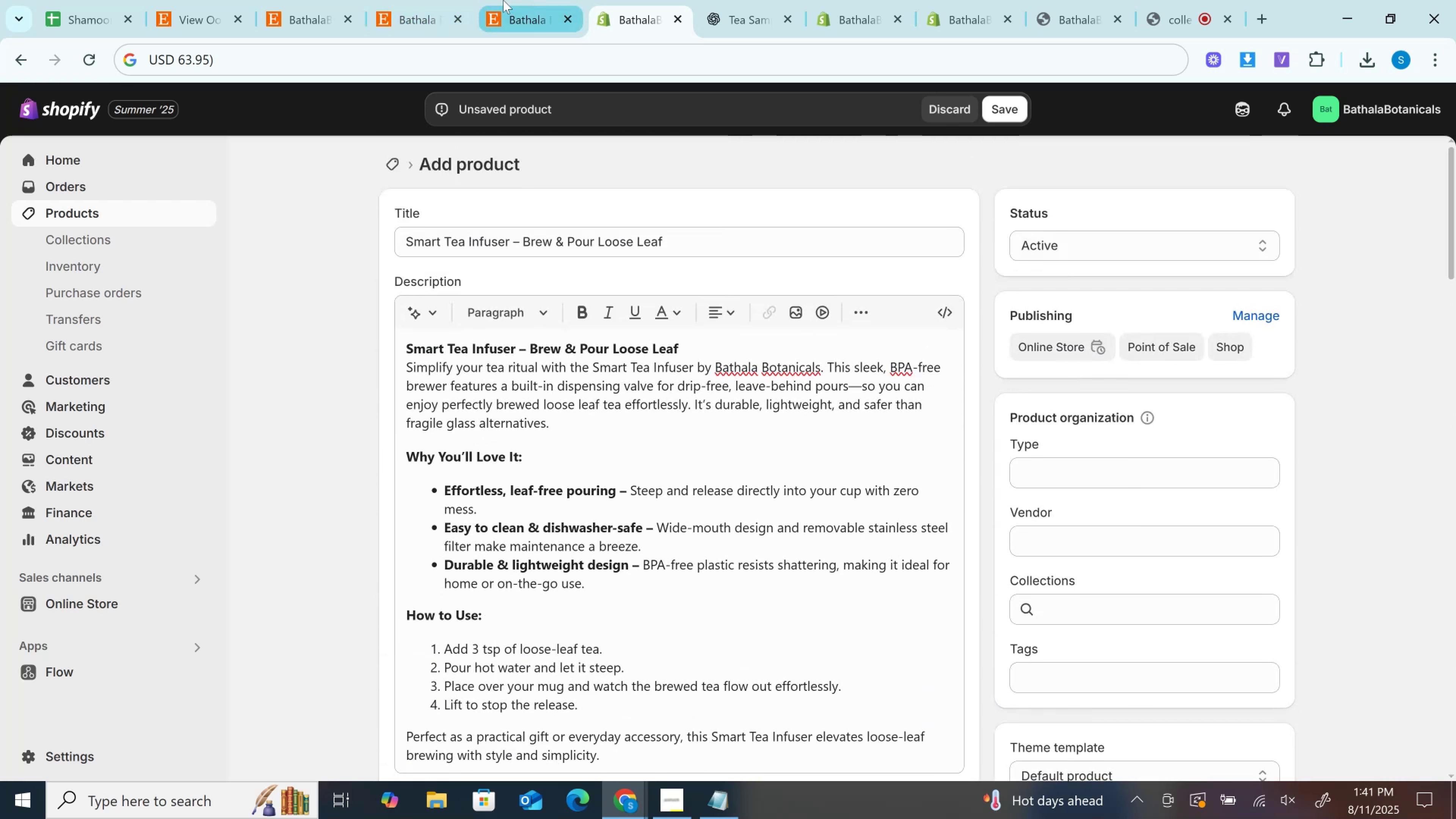 
left_click([435, 0])
 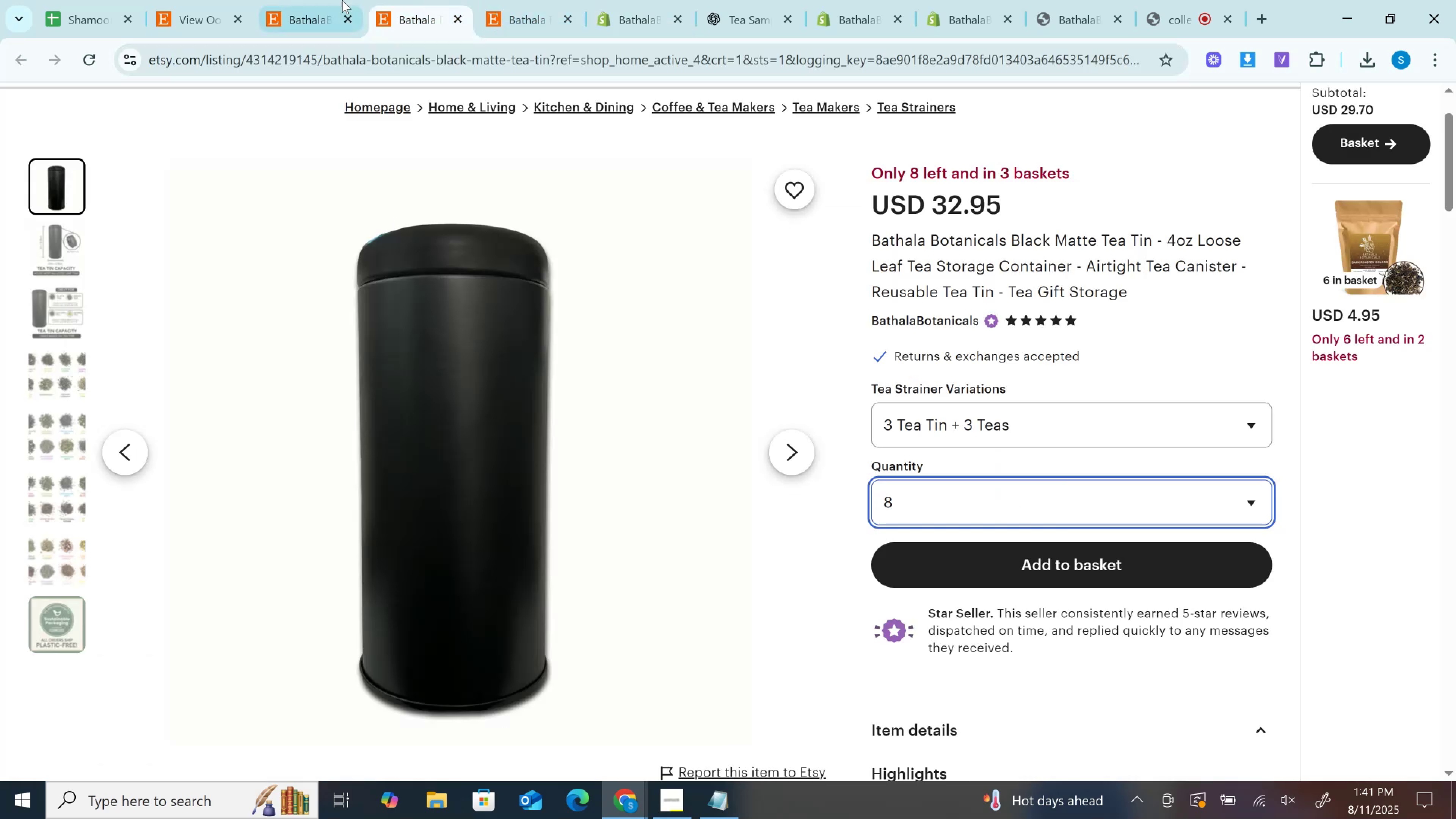 
left_click([337, 0])
 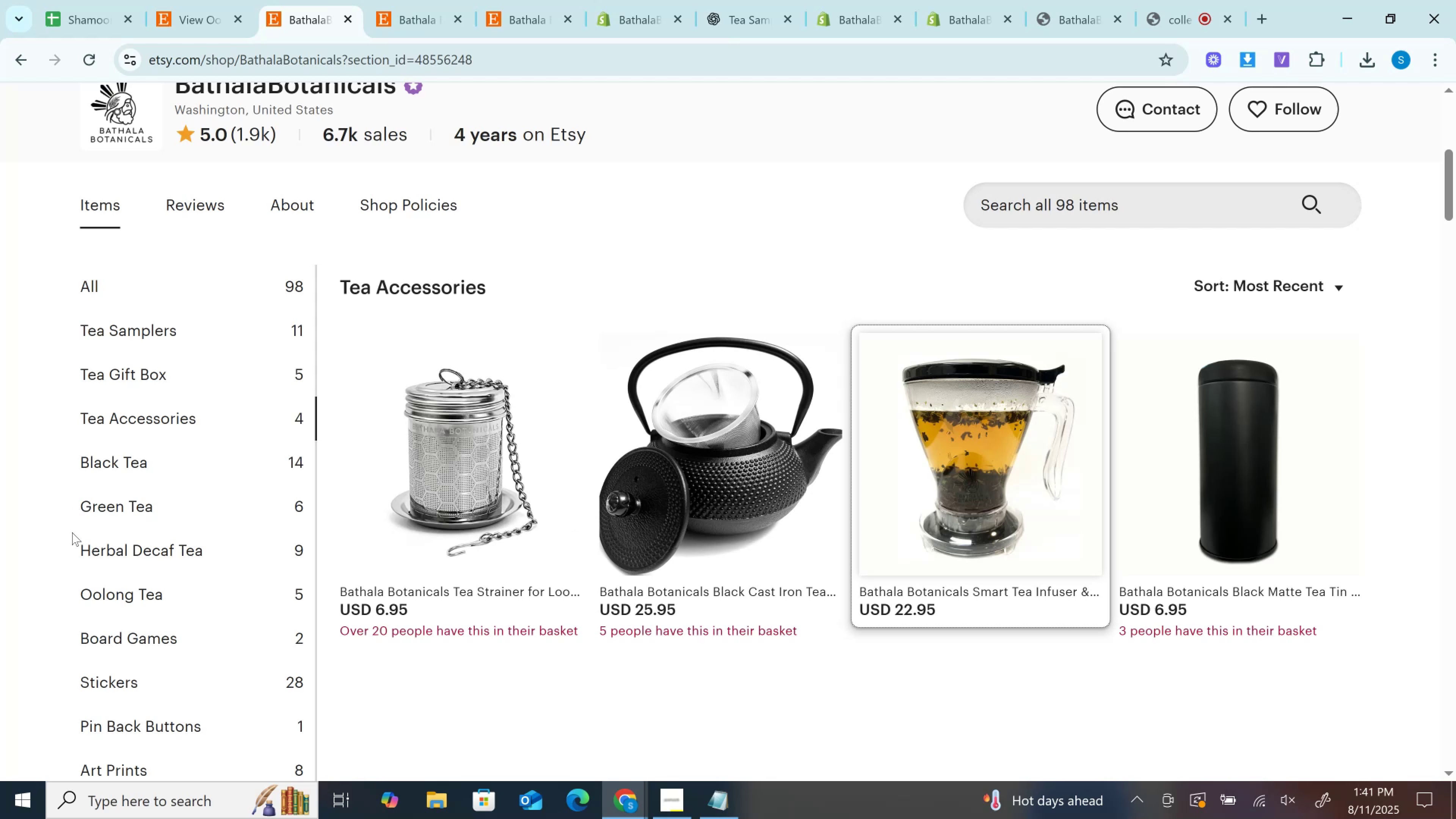 
left_click_drag(start_coordinate=[338, 284], to_coordinate=[536, 284])
 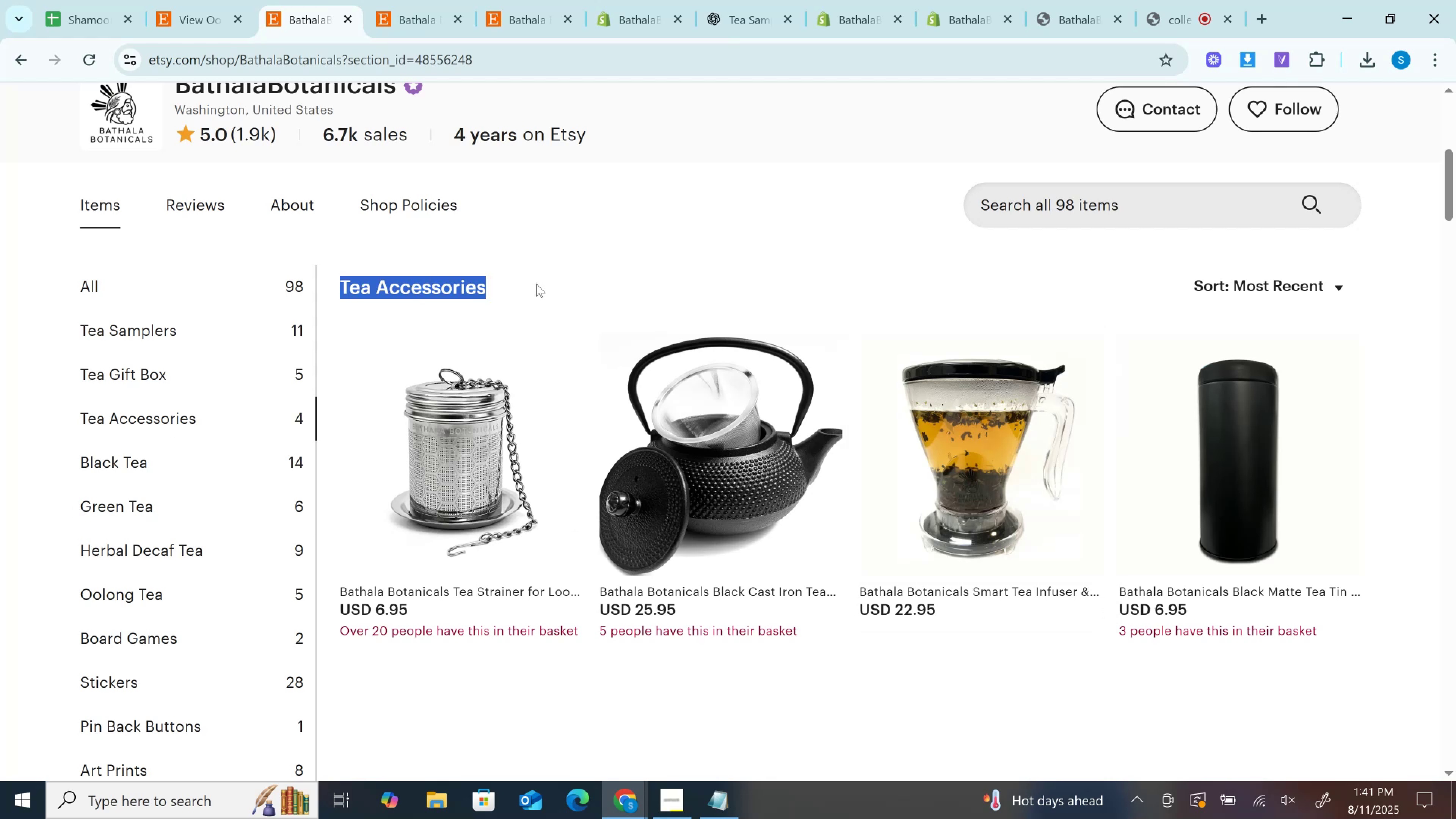 
key(Control+C)
 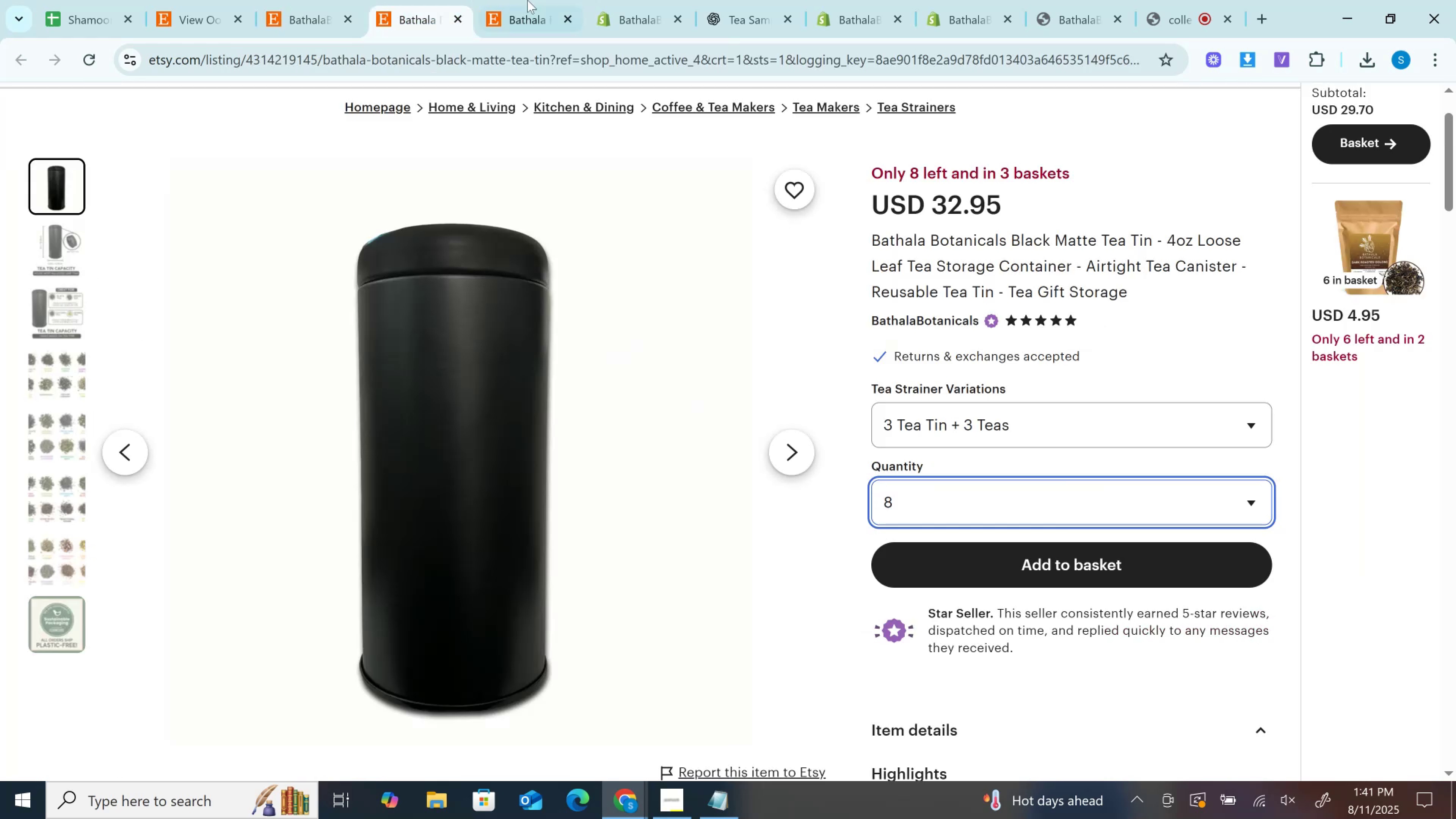 
double_click([534, 0])
 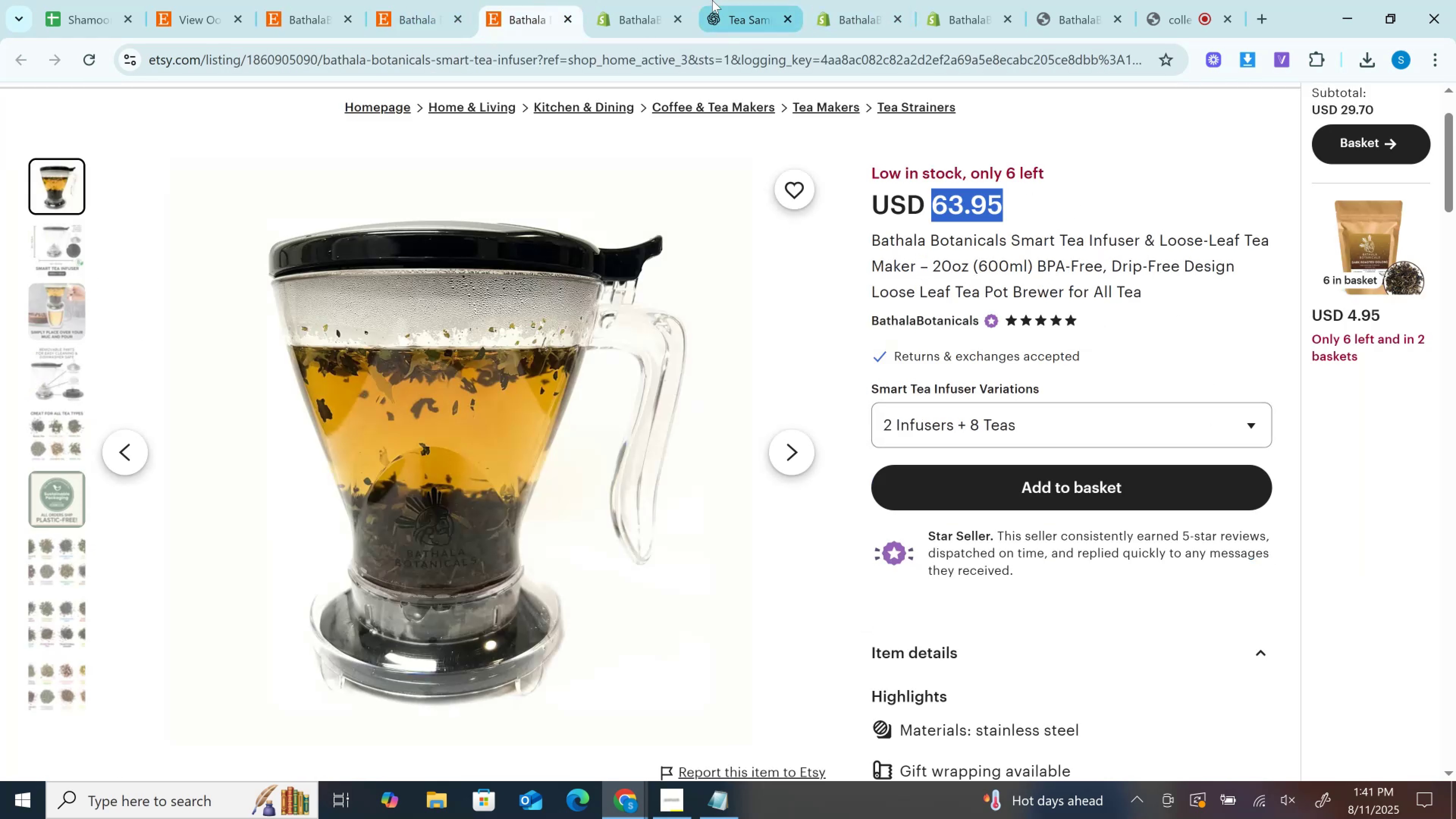 
left_click([616, 0])
 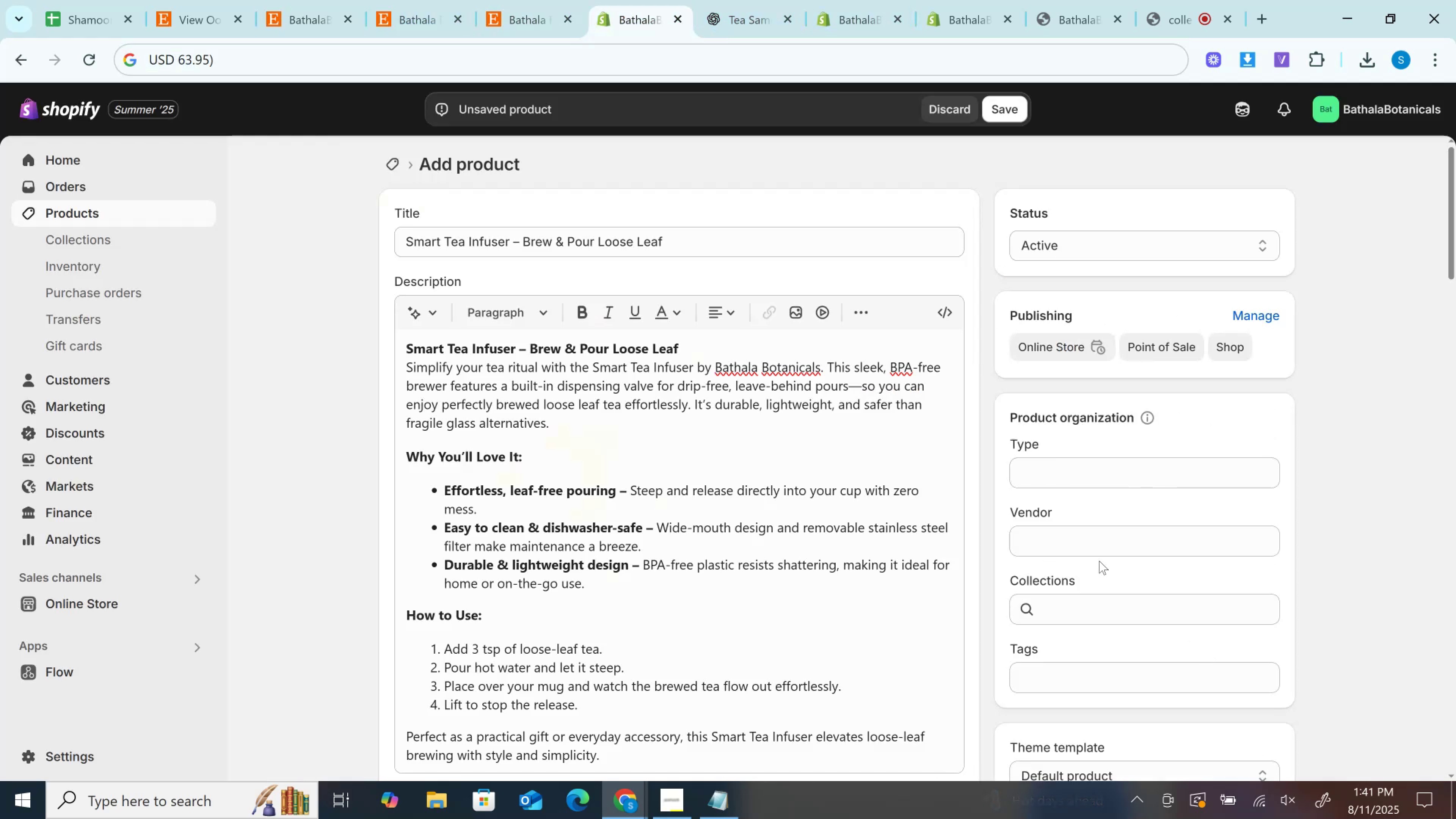 
left_click([1115, 609])
 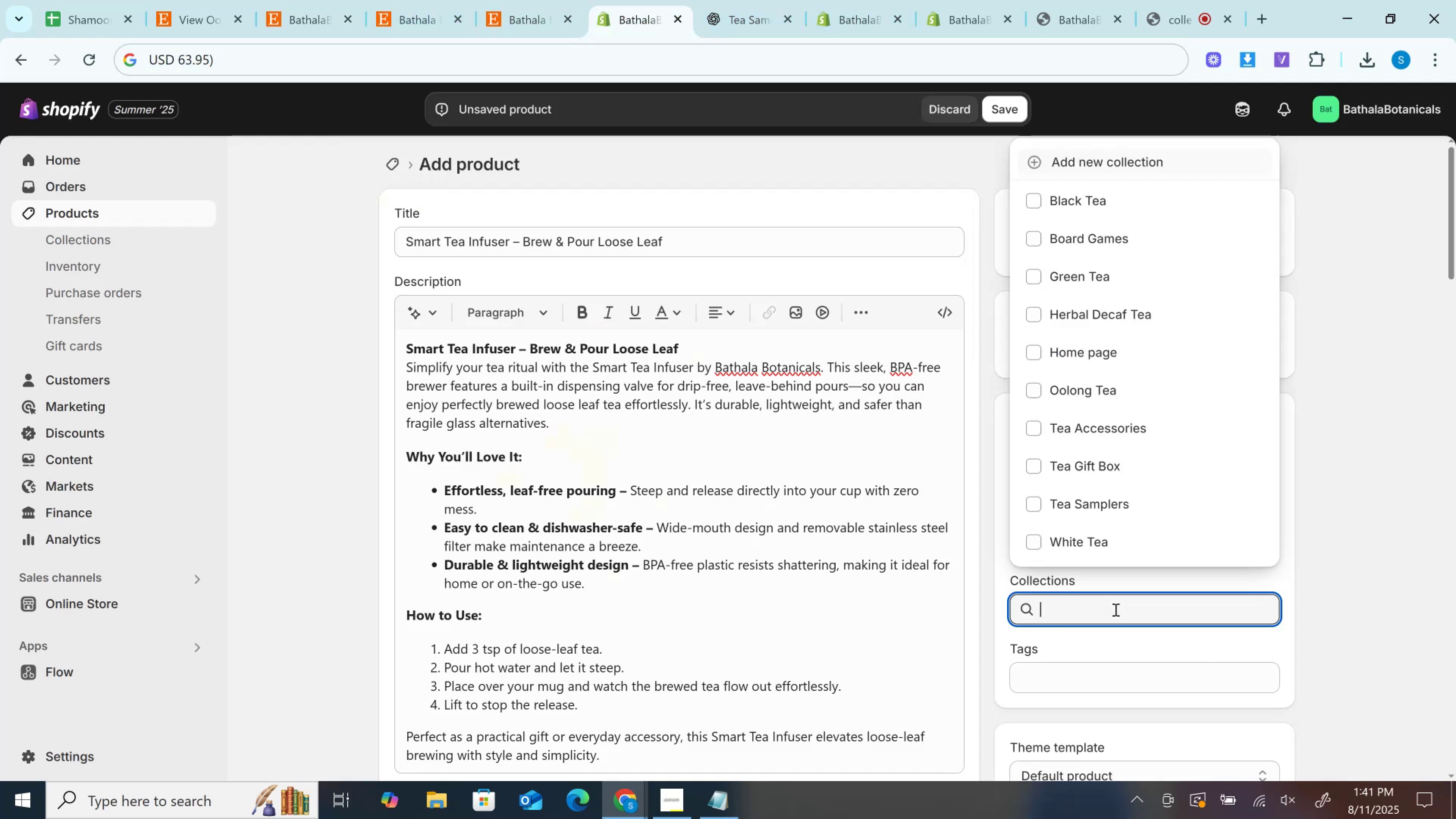 
key(Control+V)
 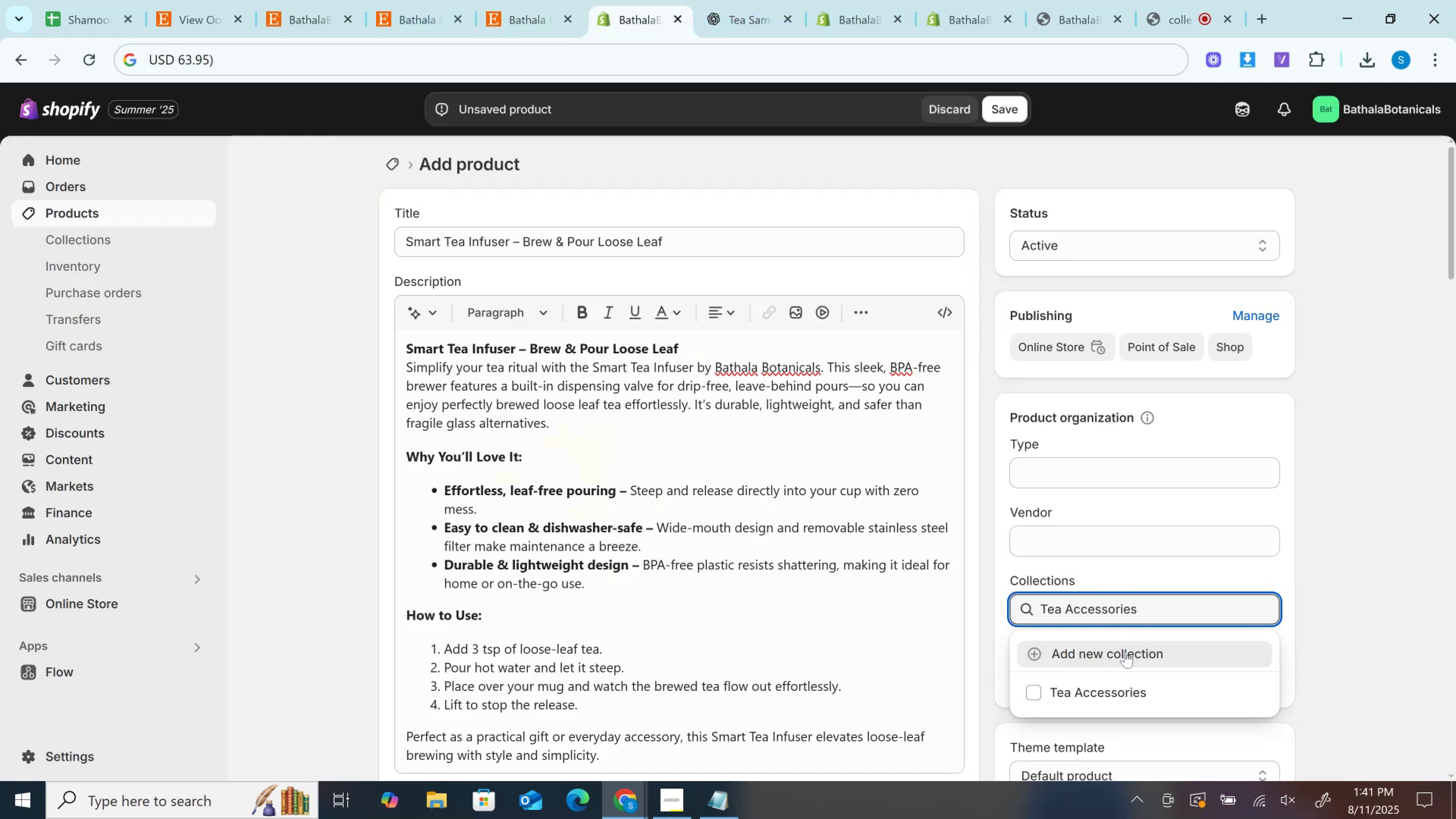 
left_click([1125, 702])
 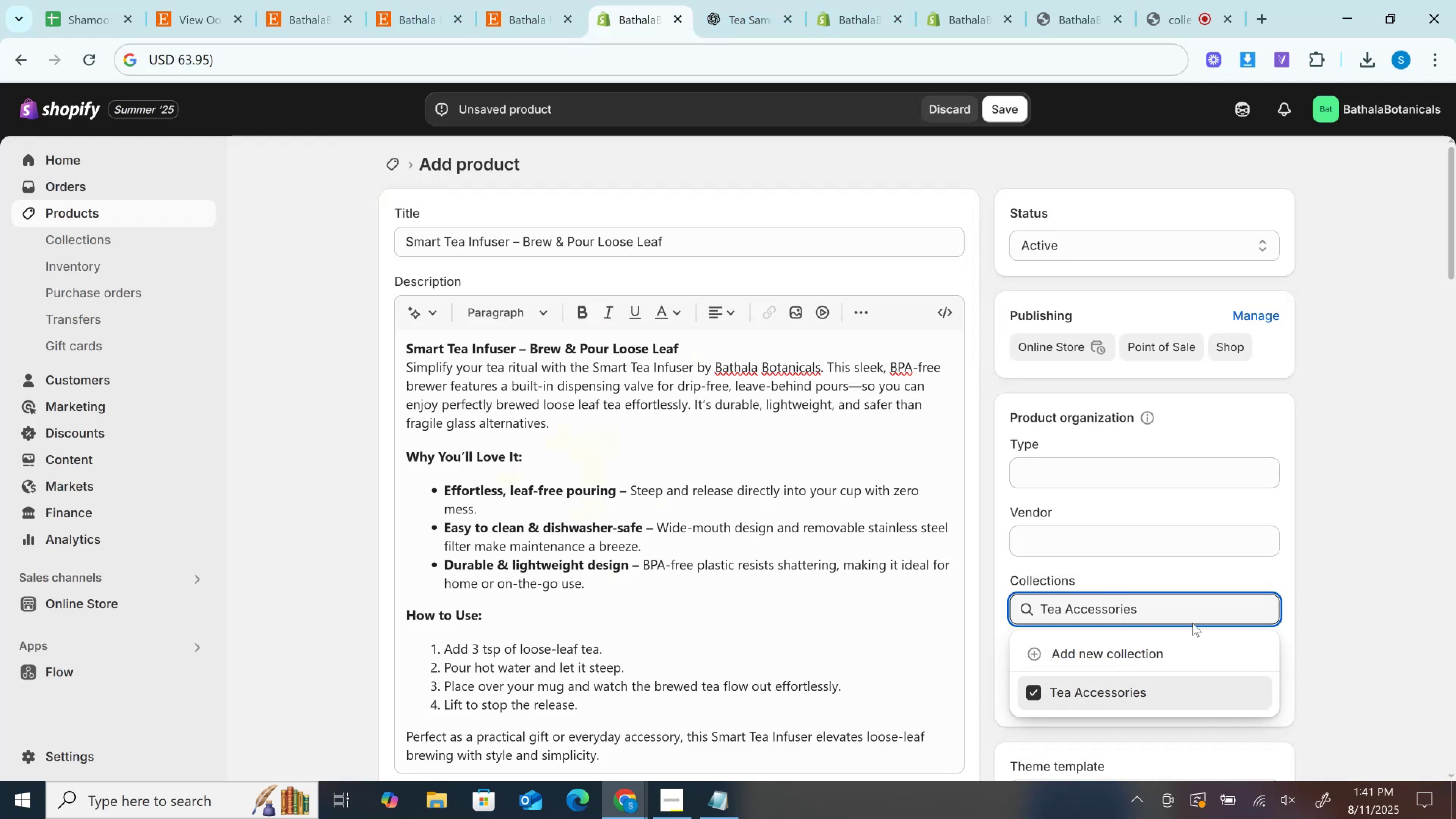 
scroll: coordinate [1194, 619], scroll_direction: none, amount: 0.0
 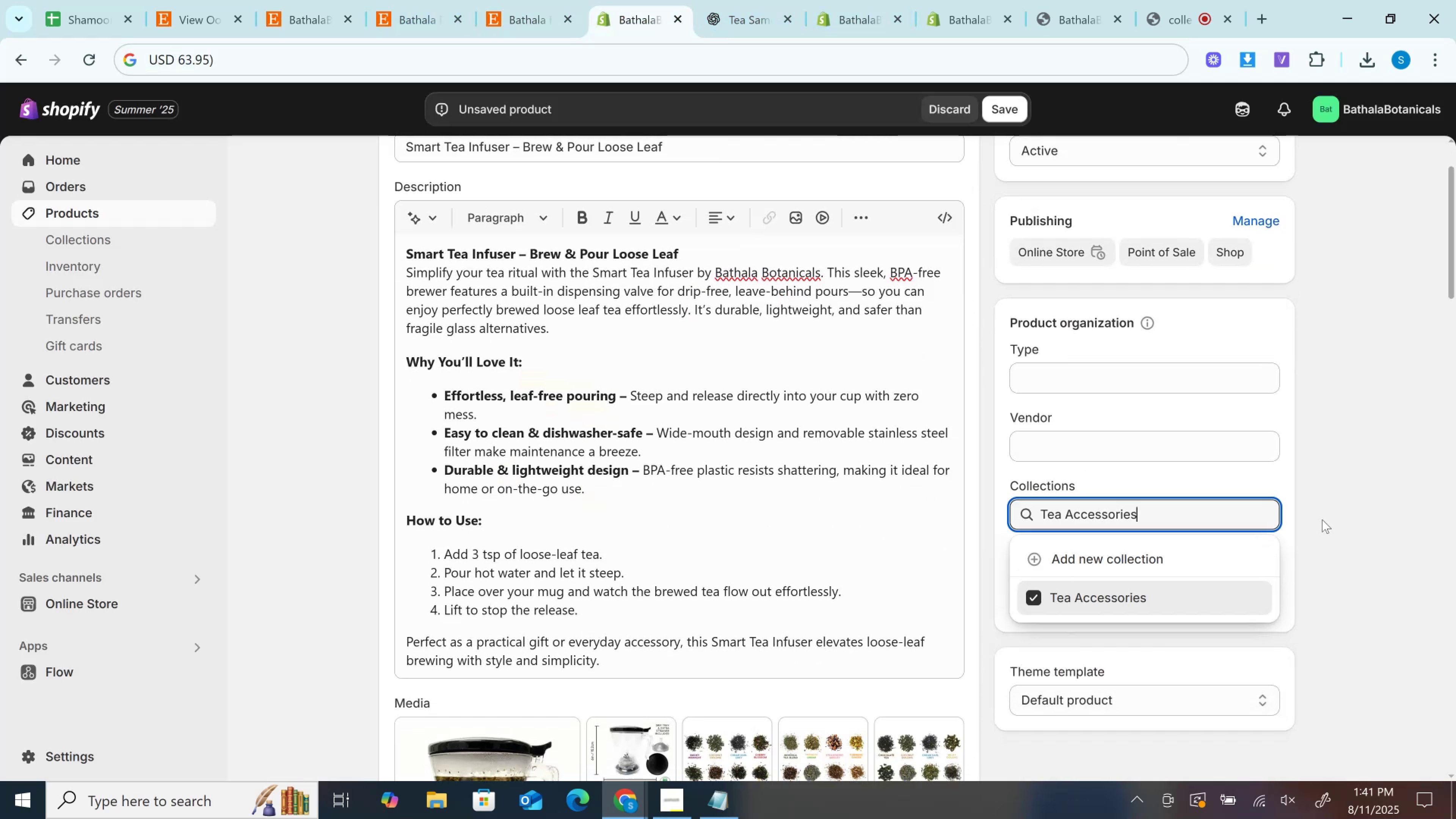 
left_click([1322, 519])
 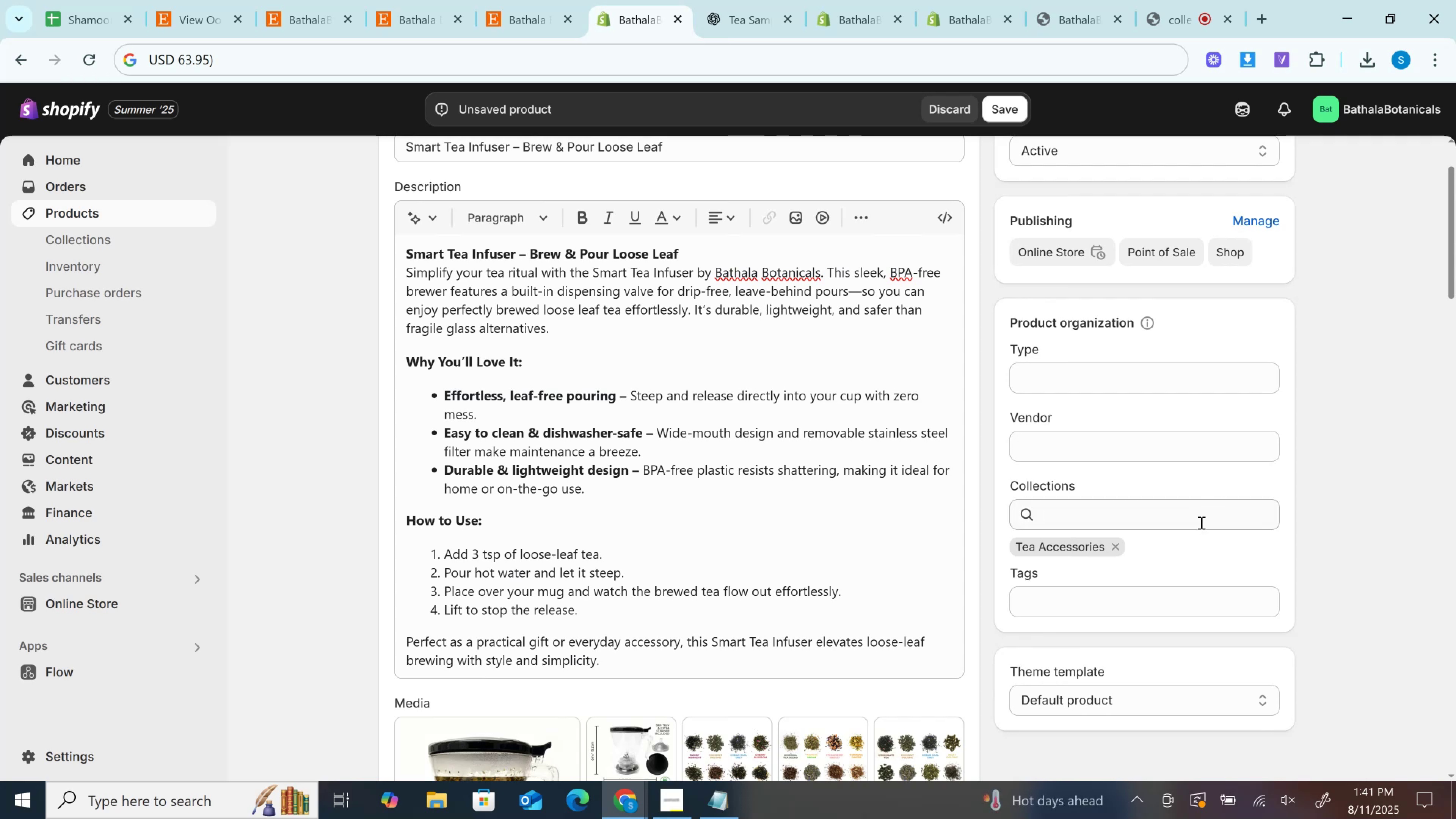 
left_click([1200, 522])
 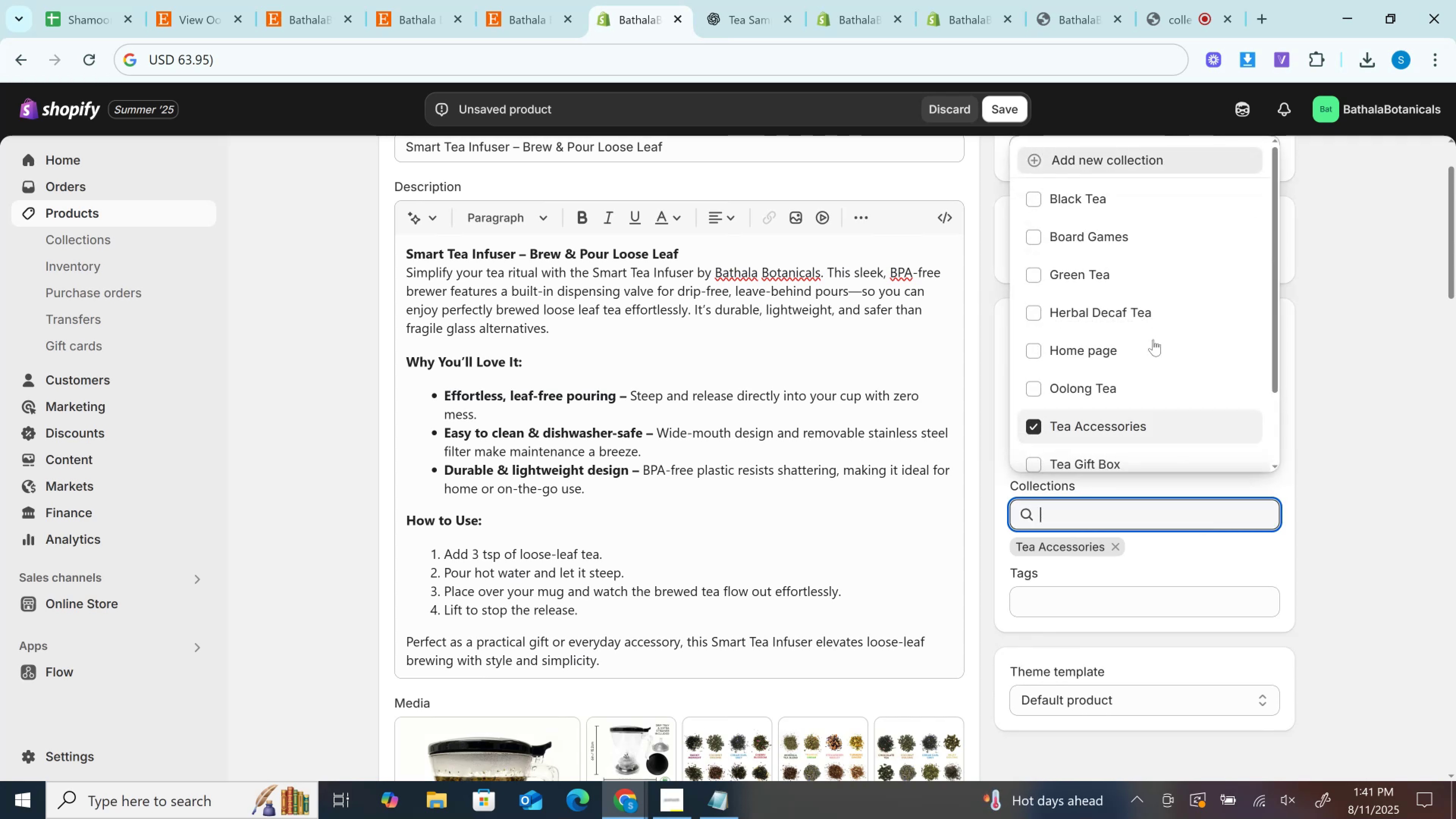 
left_click([1150, 344])
 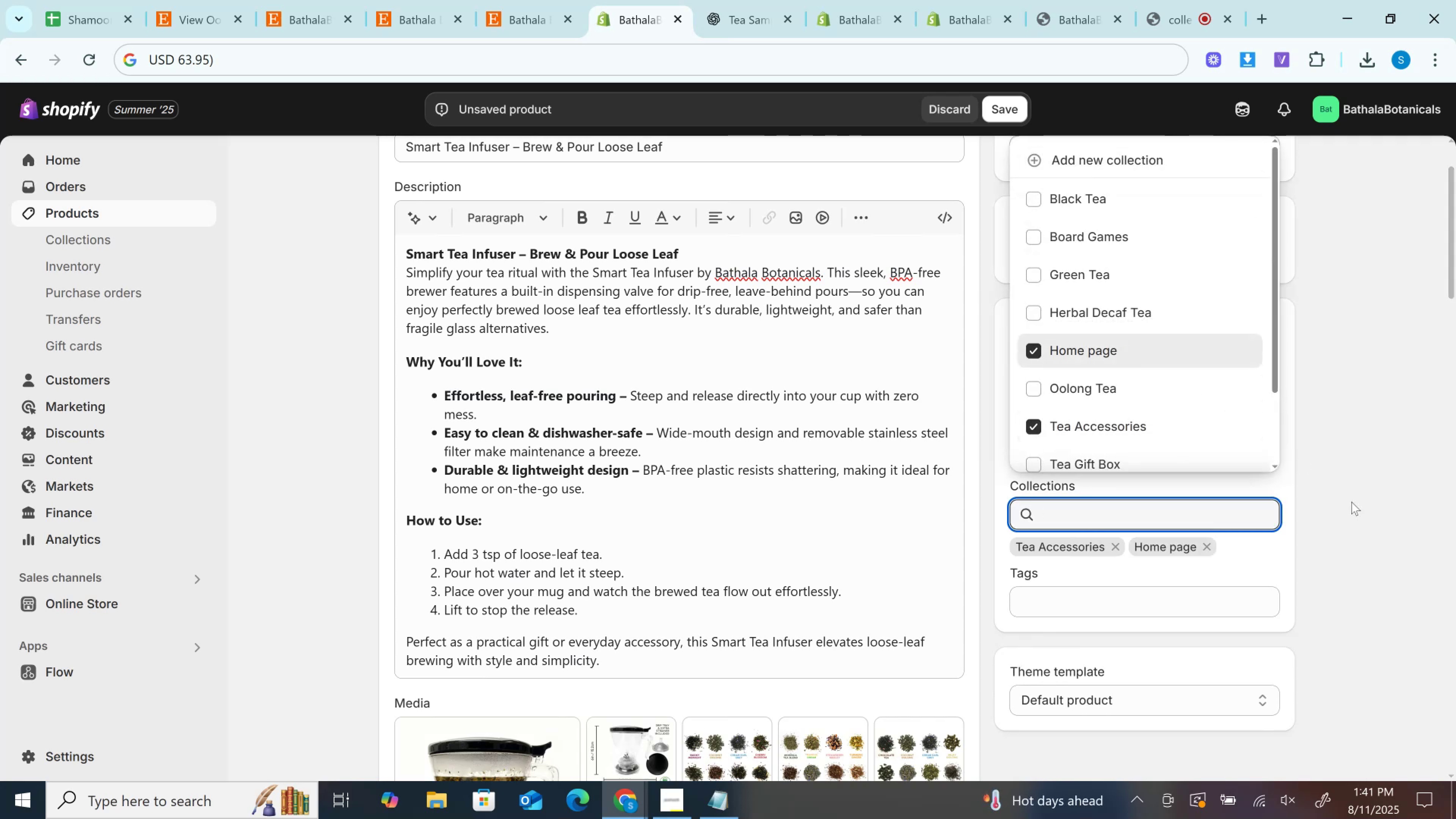 
scroll: coordinate [1353, 502], scroll_direction: down, amount: 1.0
 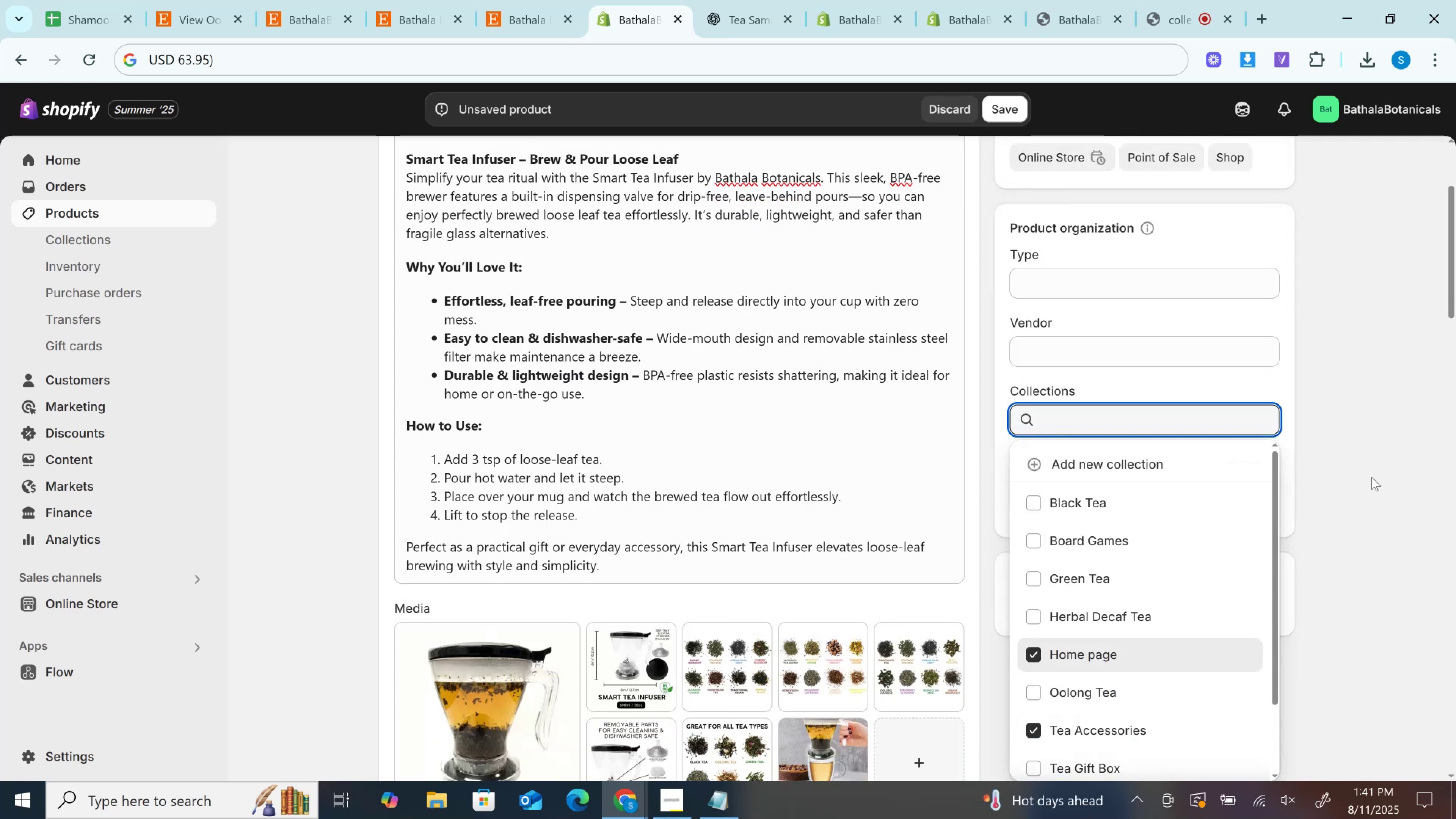 
left_click([1372, 477])
 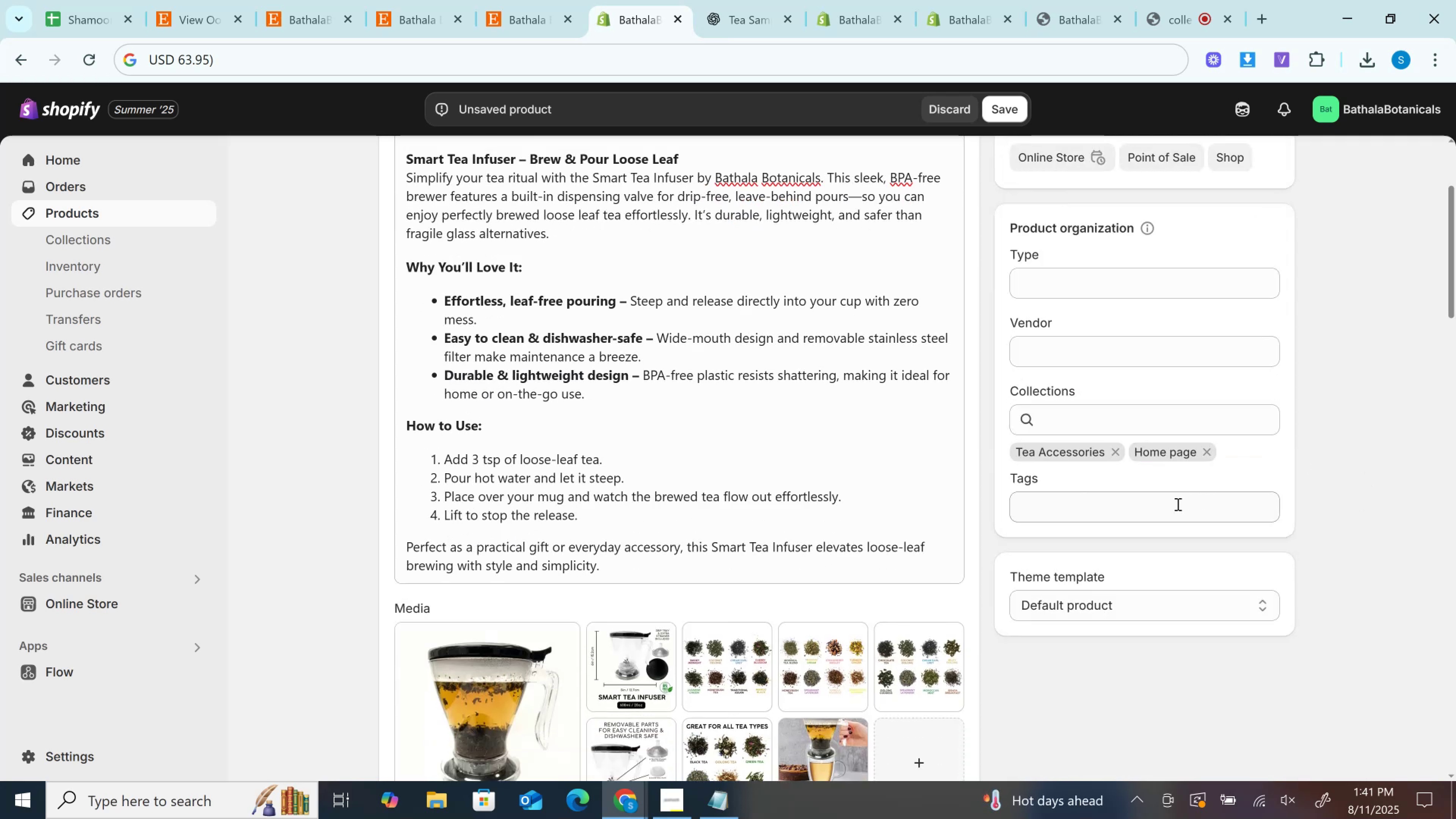 
left_click([1176, 505])
 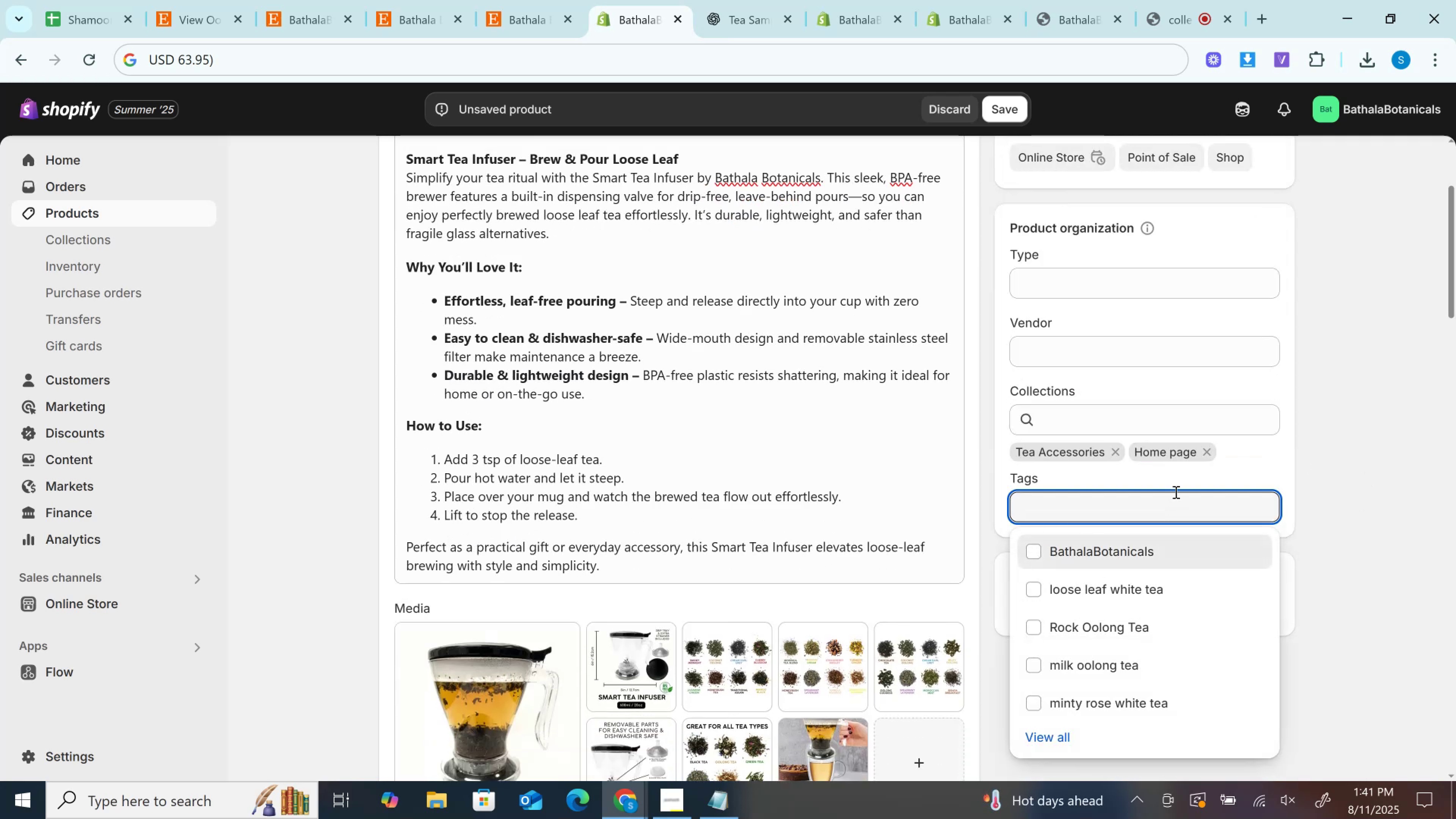 
key(Control+V)
 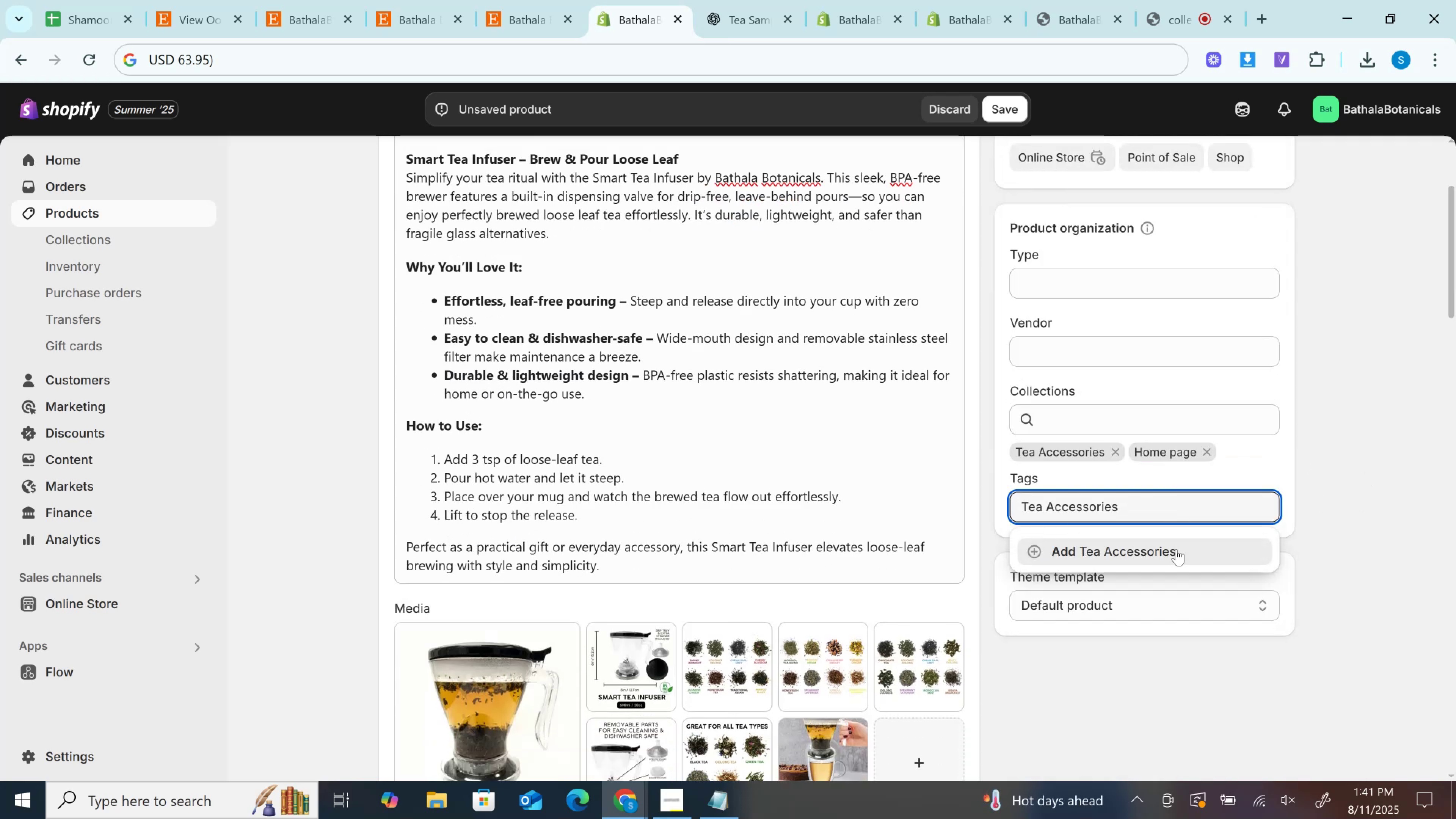 
left_click([1176, 549])
 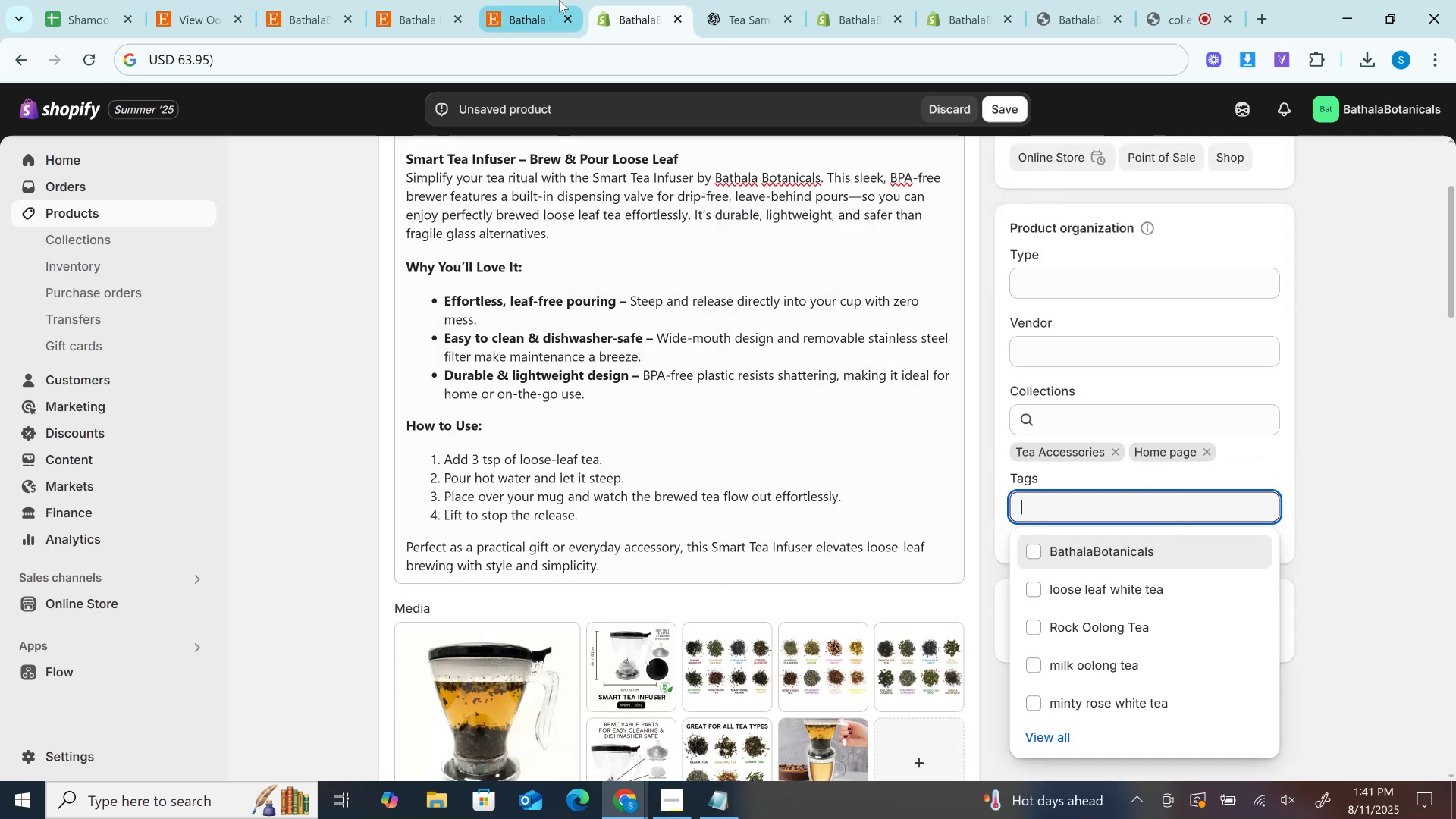 
left_click([559, 0])
 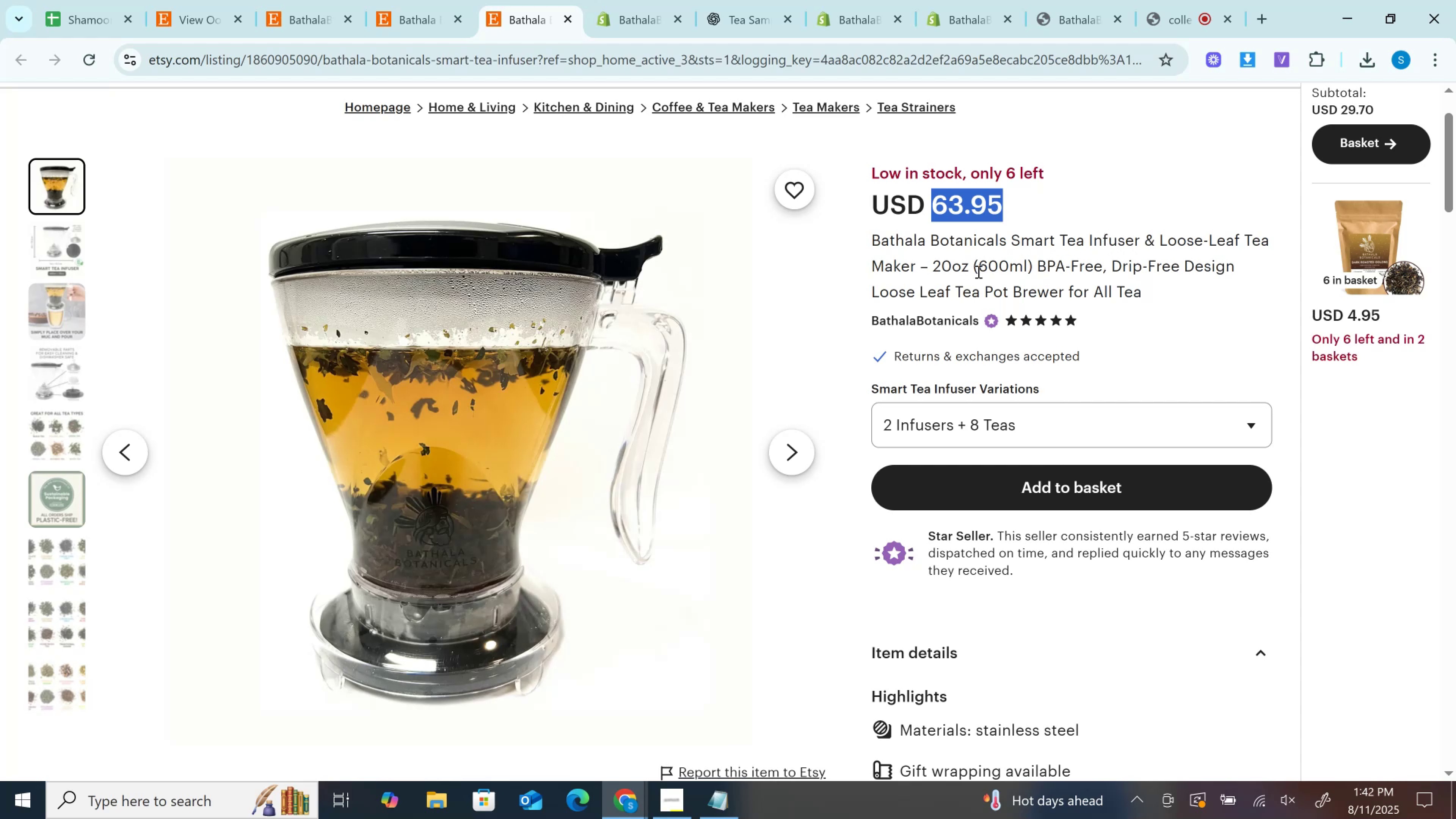 
wait(6.08)
 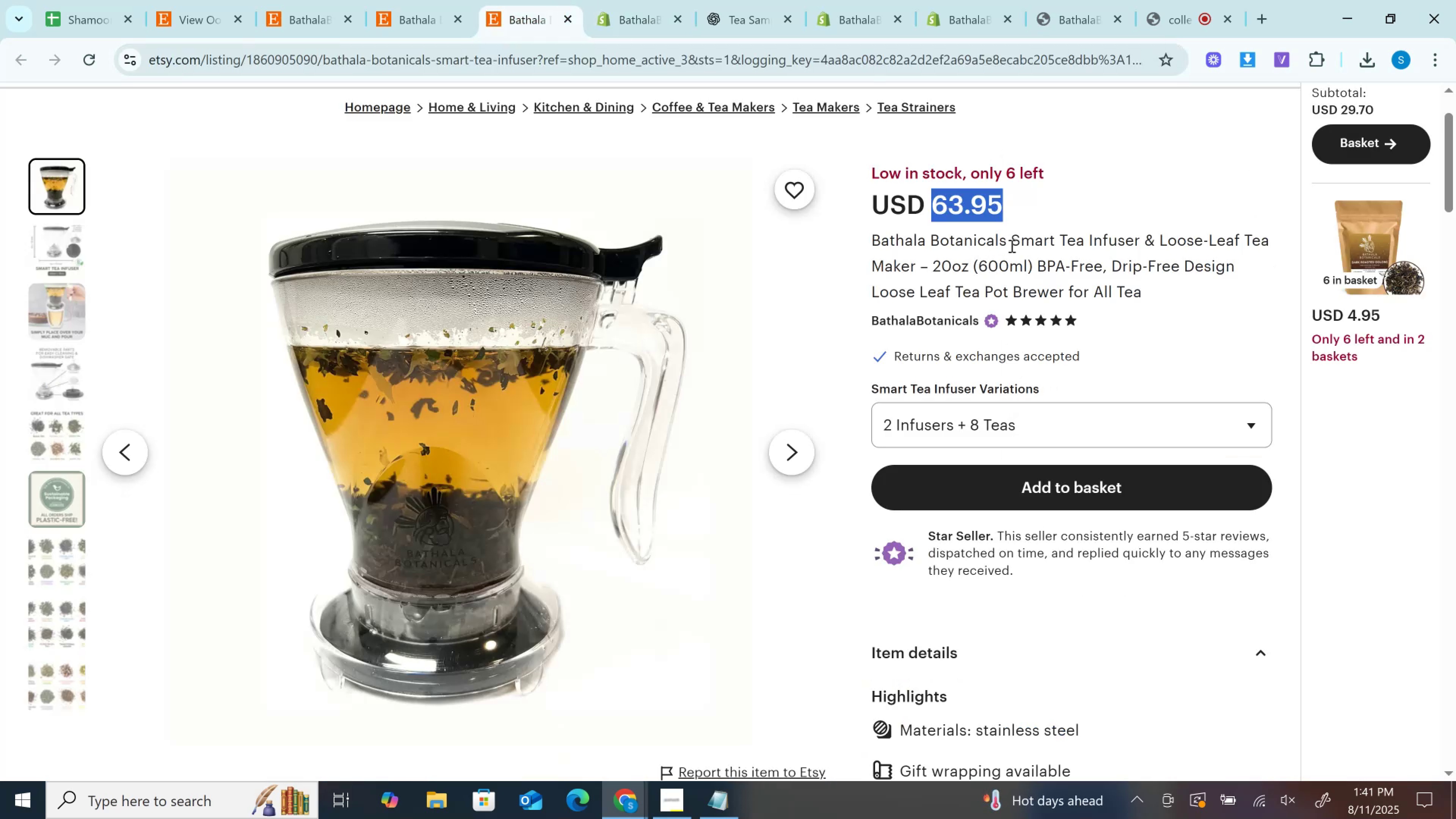 
left_click_drag(start_coordinate=[1244, 228], to_coordinate=[920, 271])
 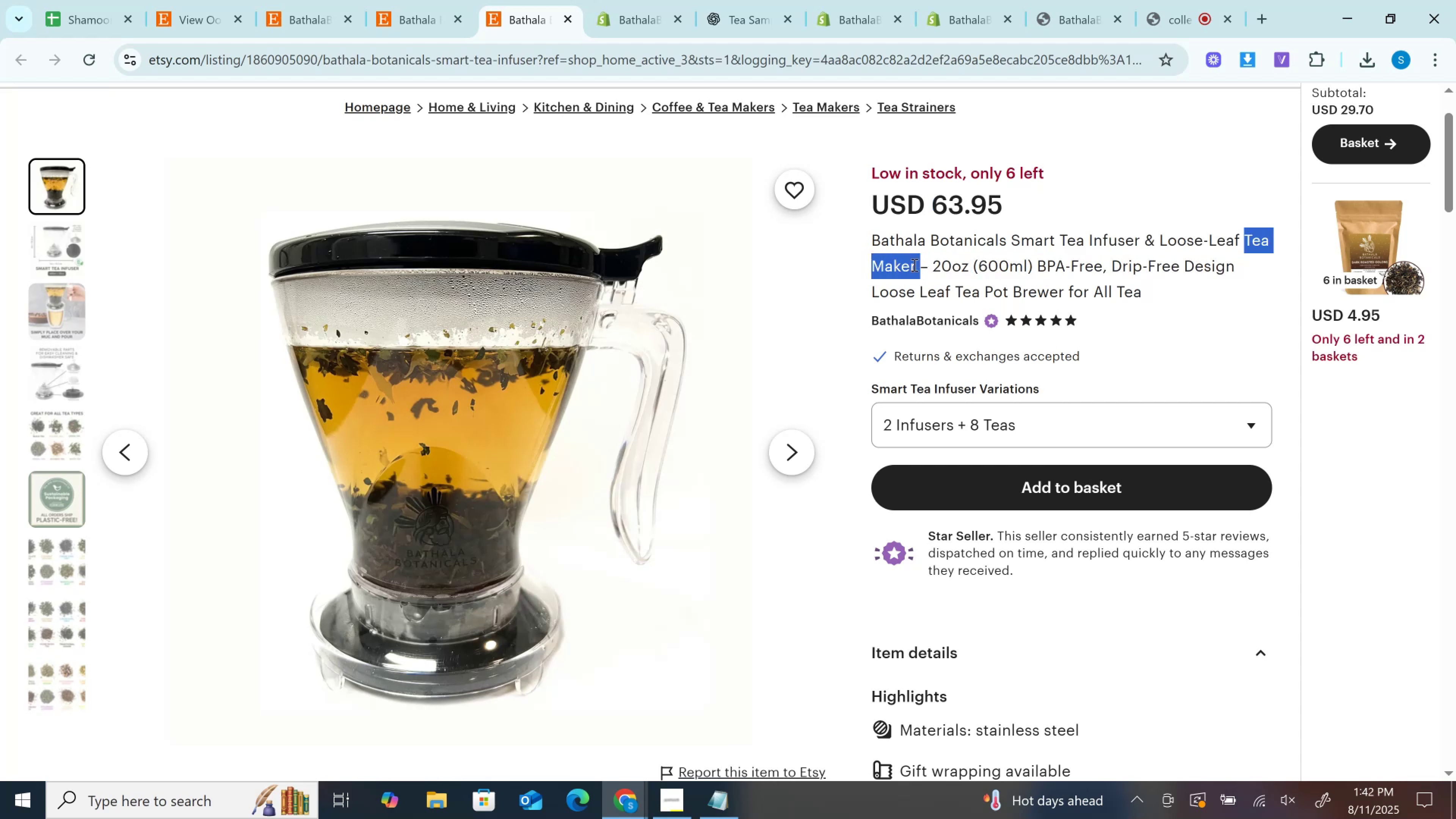 
key(Control+C)
 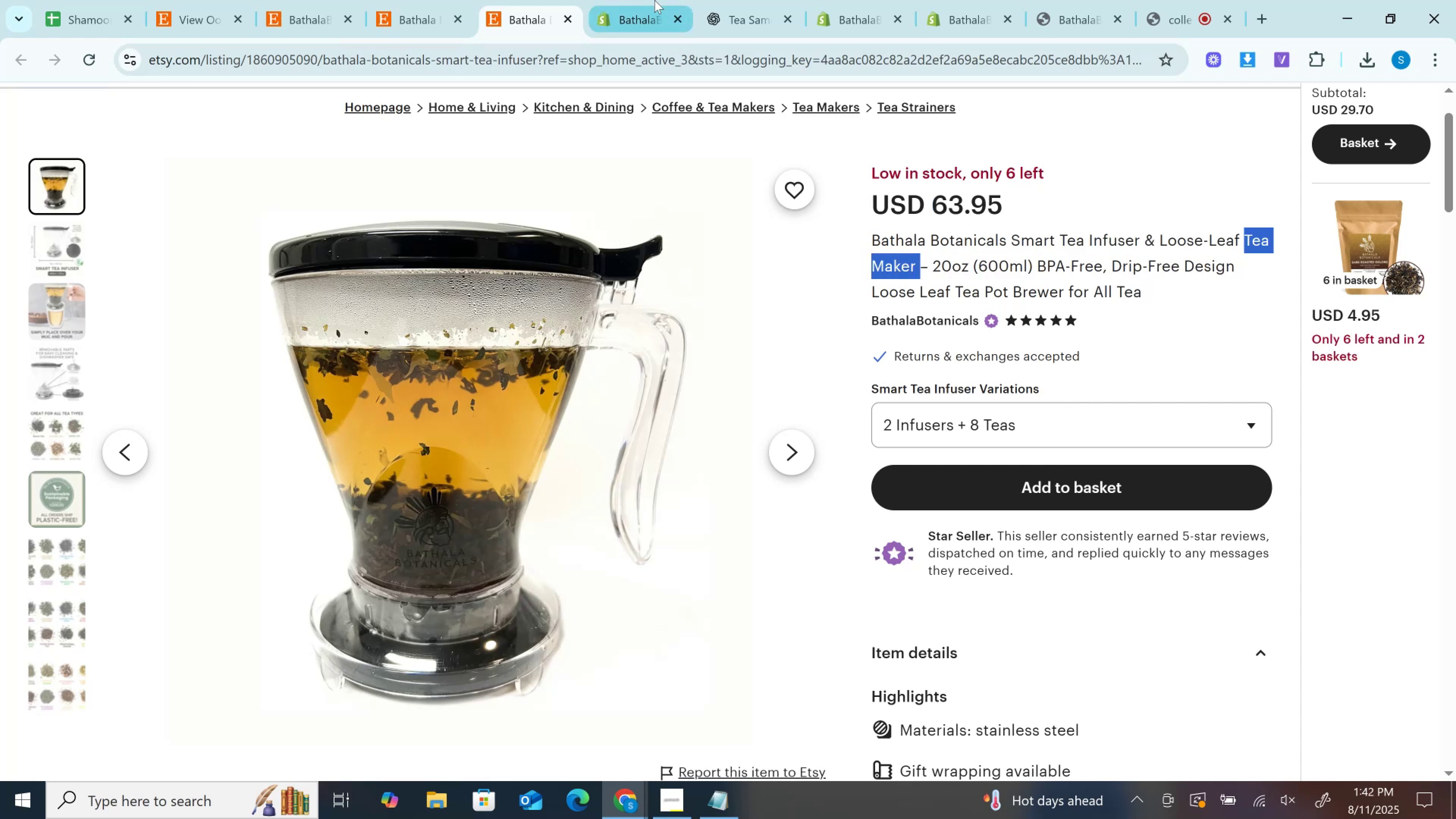 
left_click([654, 0])
 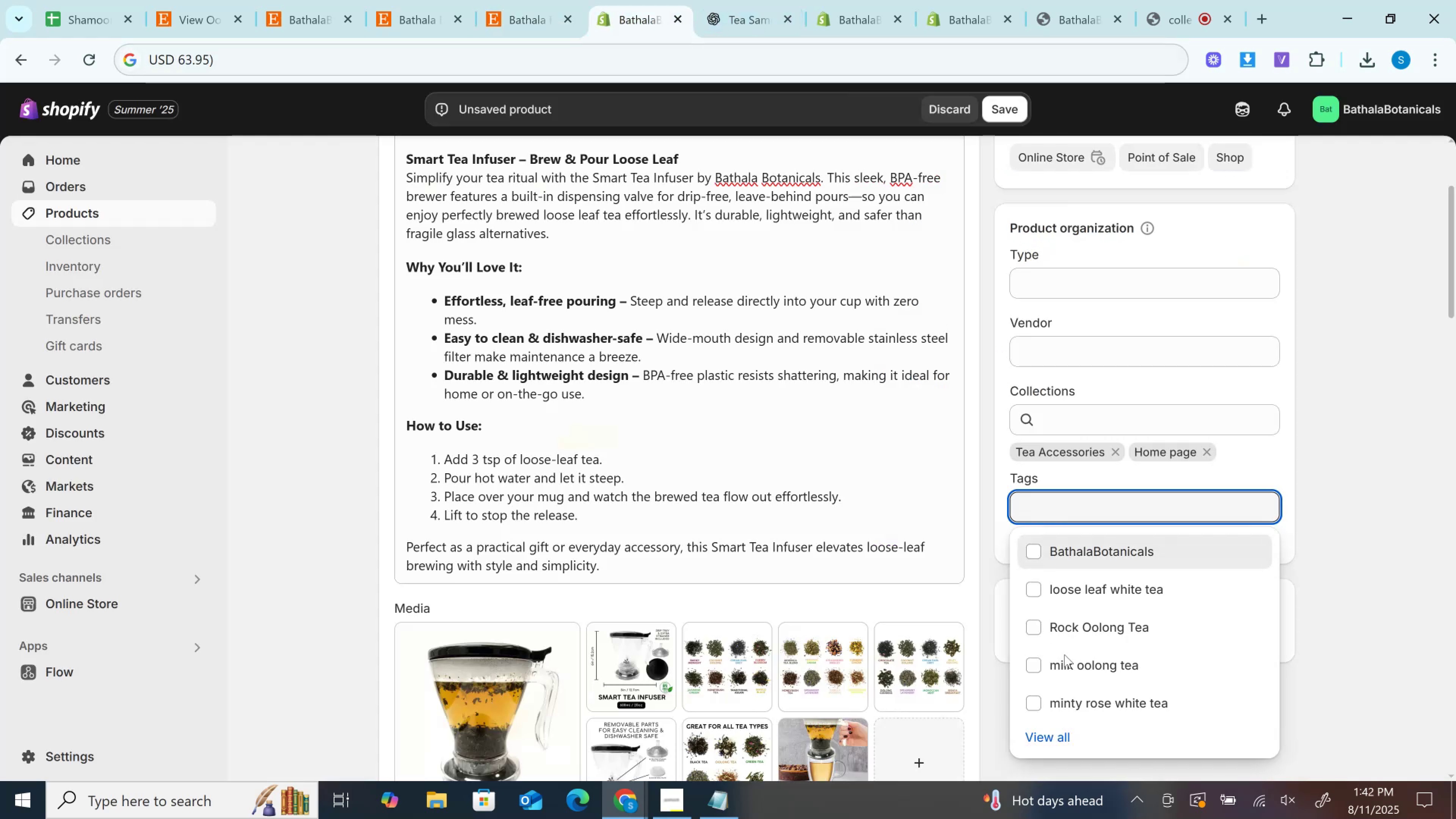 
key(Control+V)
 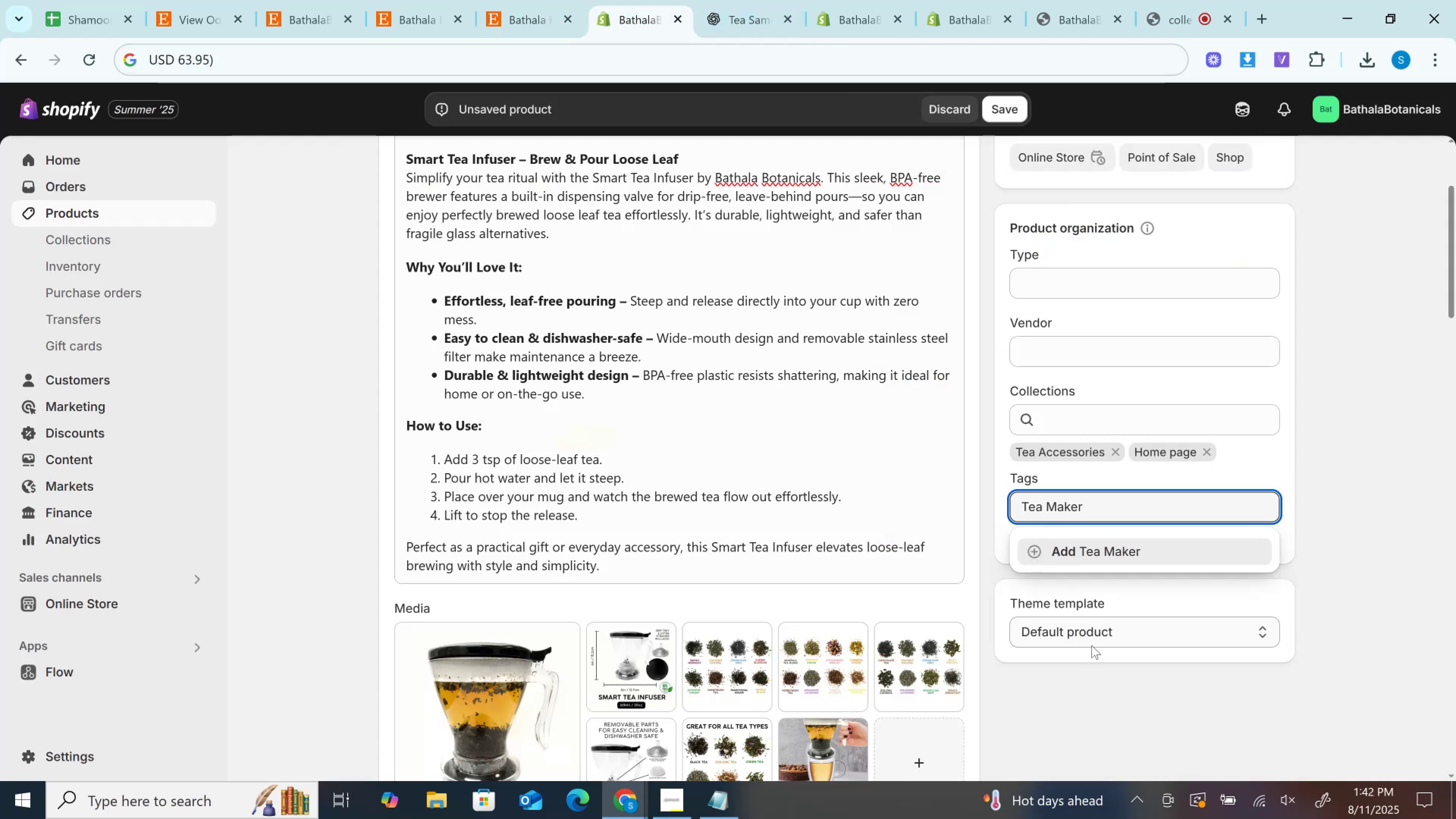 
key(Enter)
 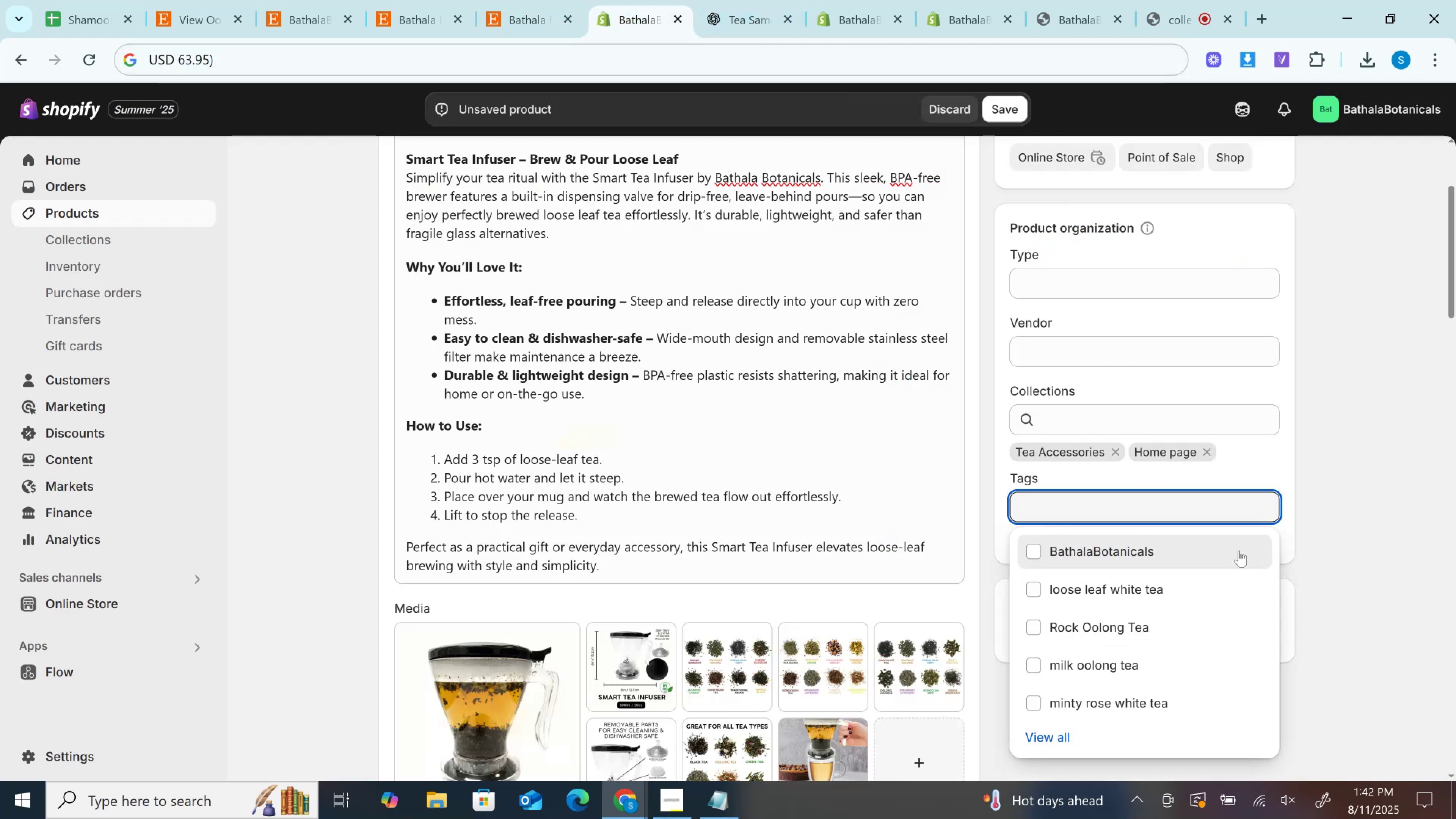 
left_click([1324, 519])
 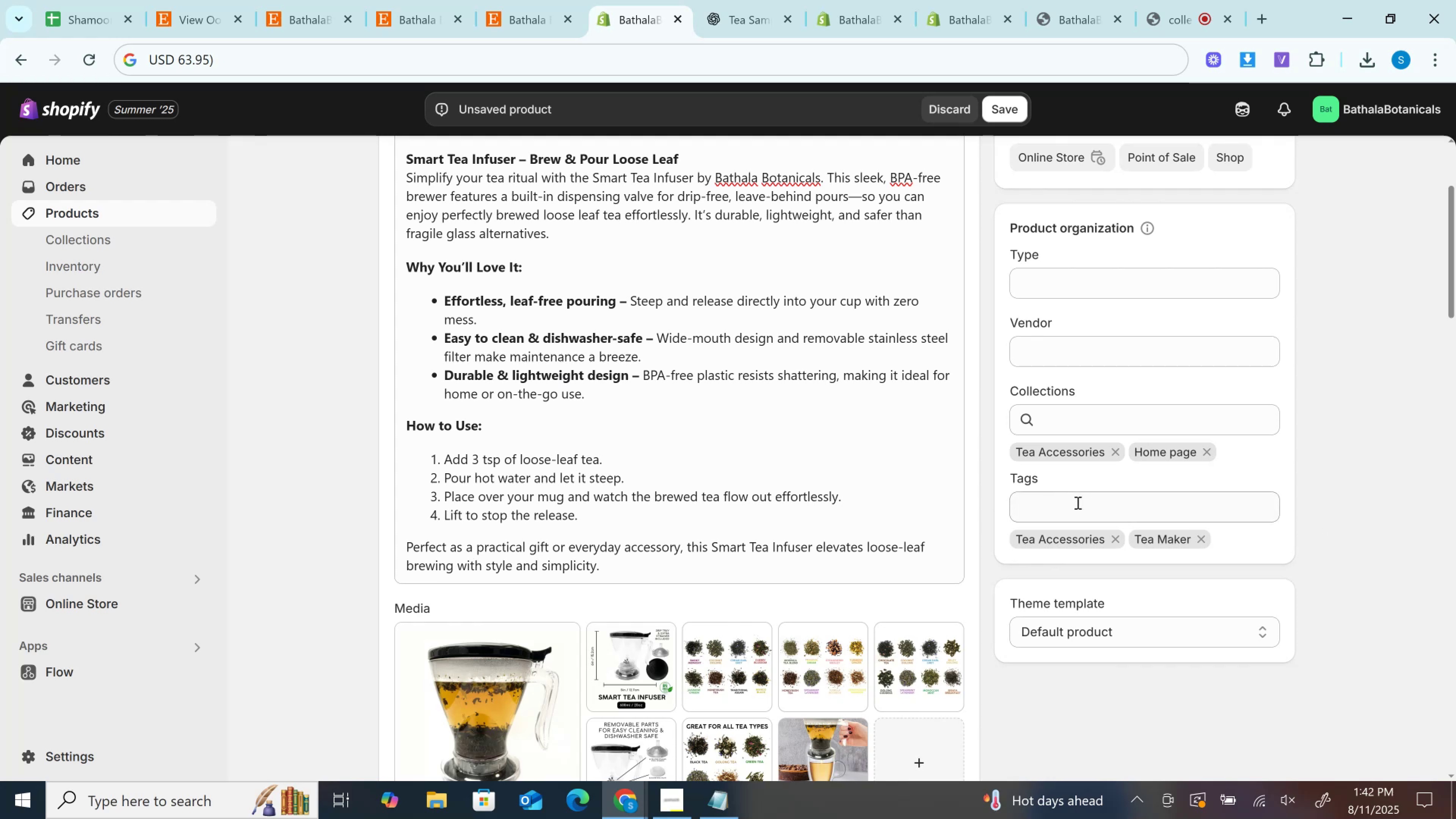 
left_click([1077, 502])
 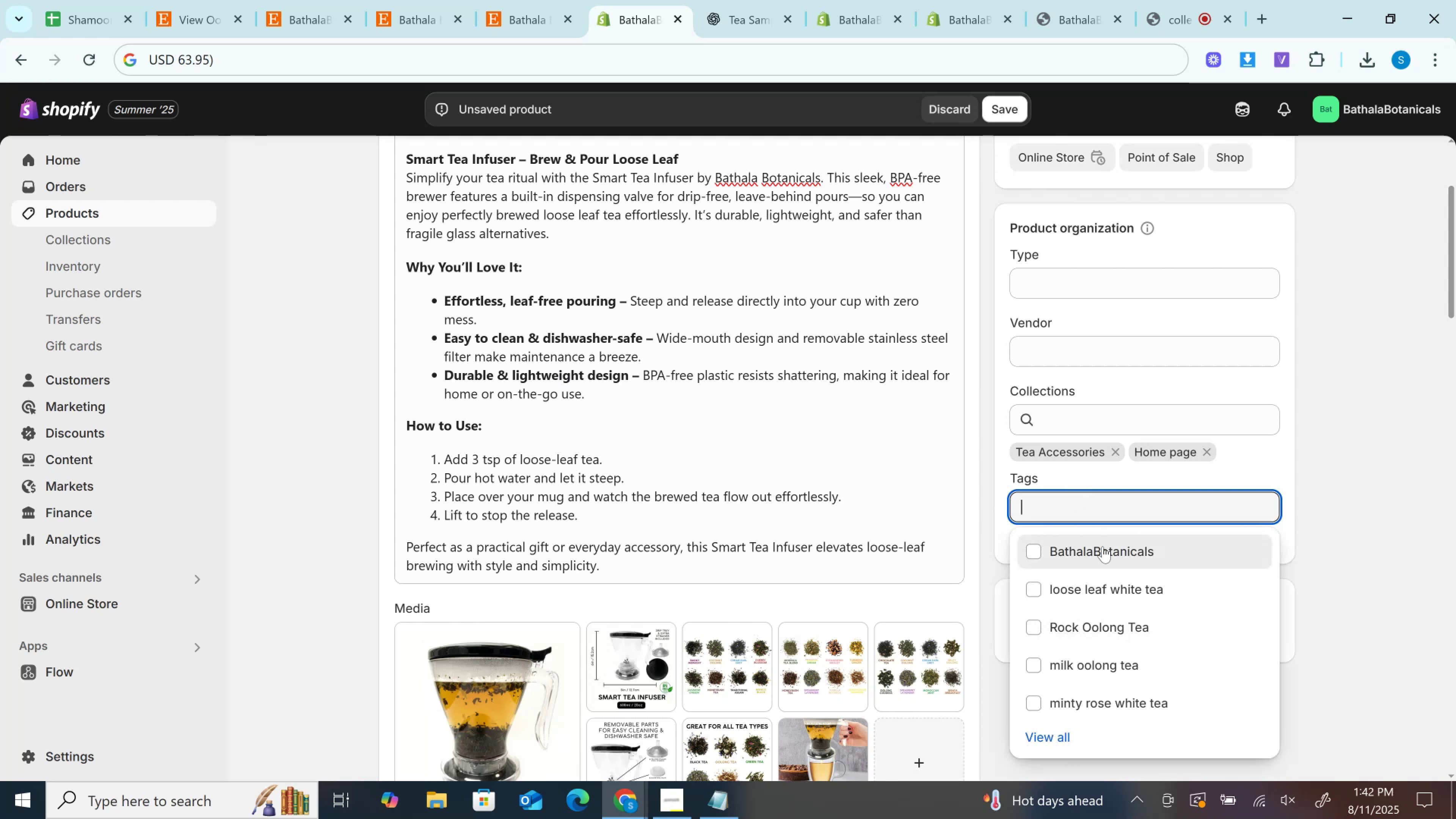 
left_click([1103, 546])
 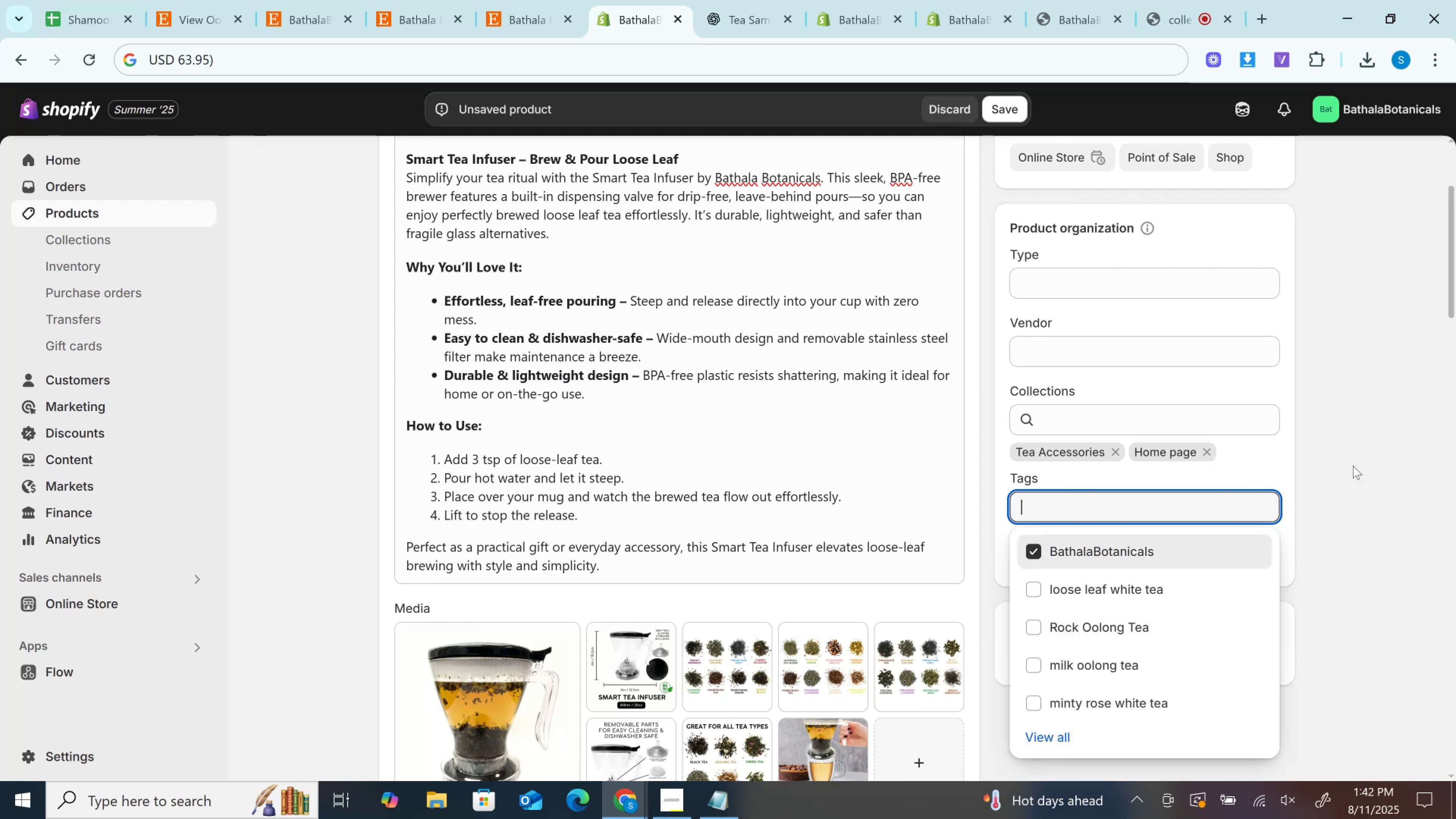 
left_click([1358, 463])
 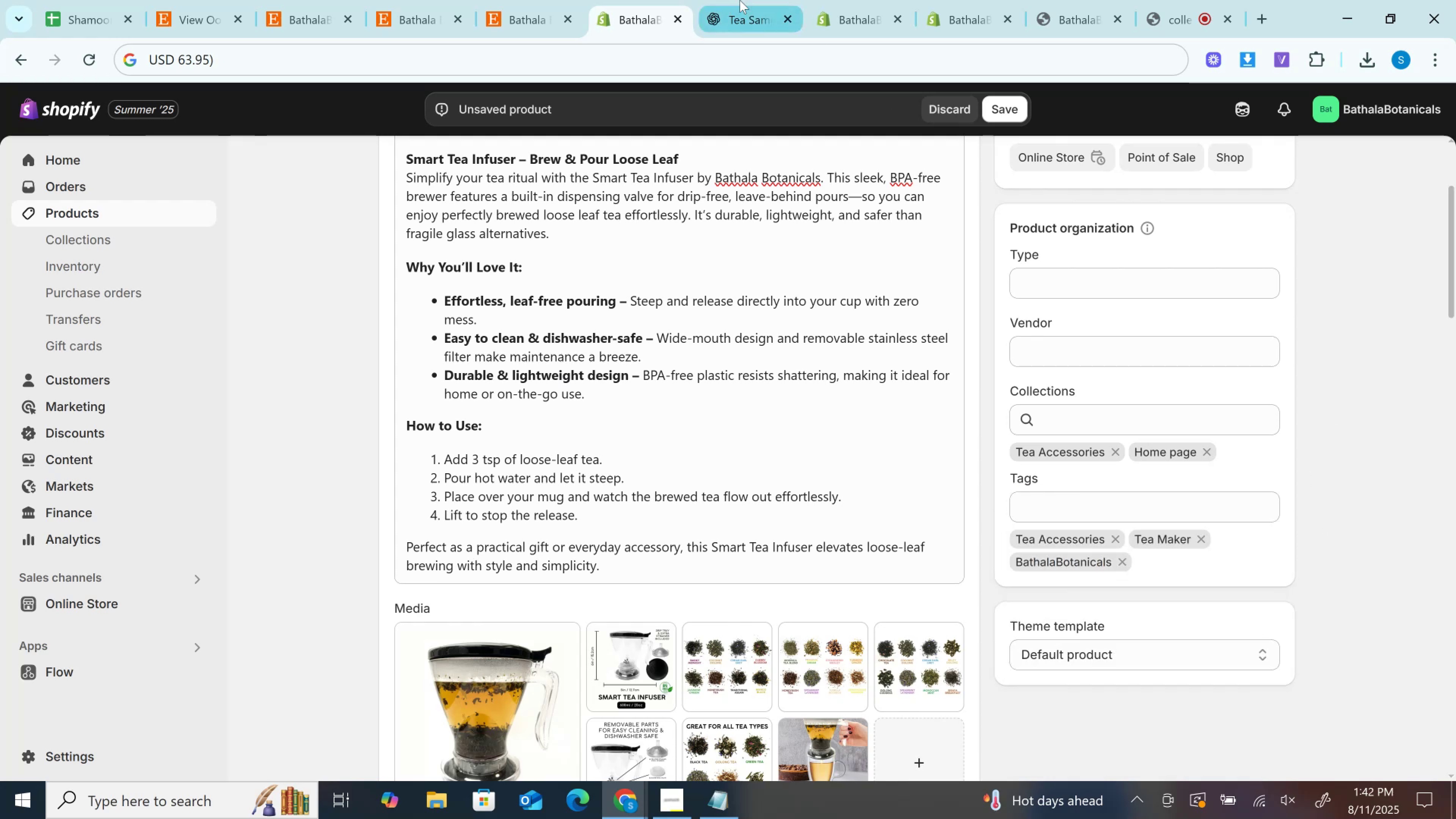 
left_click([740, 0])
 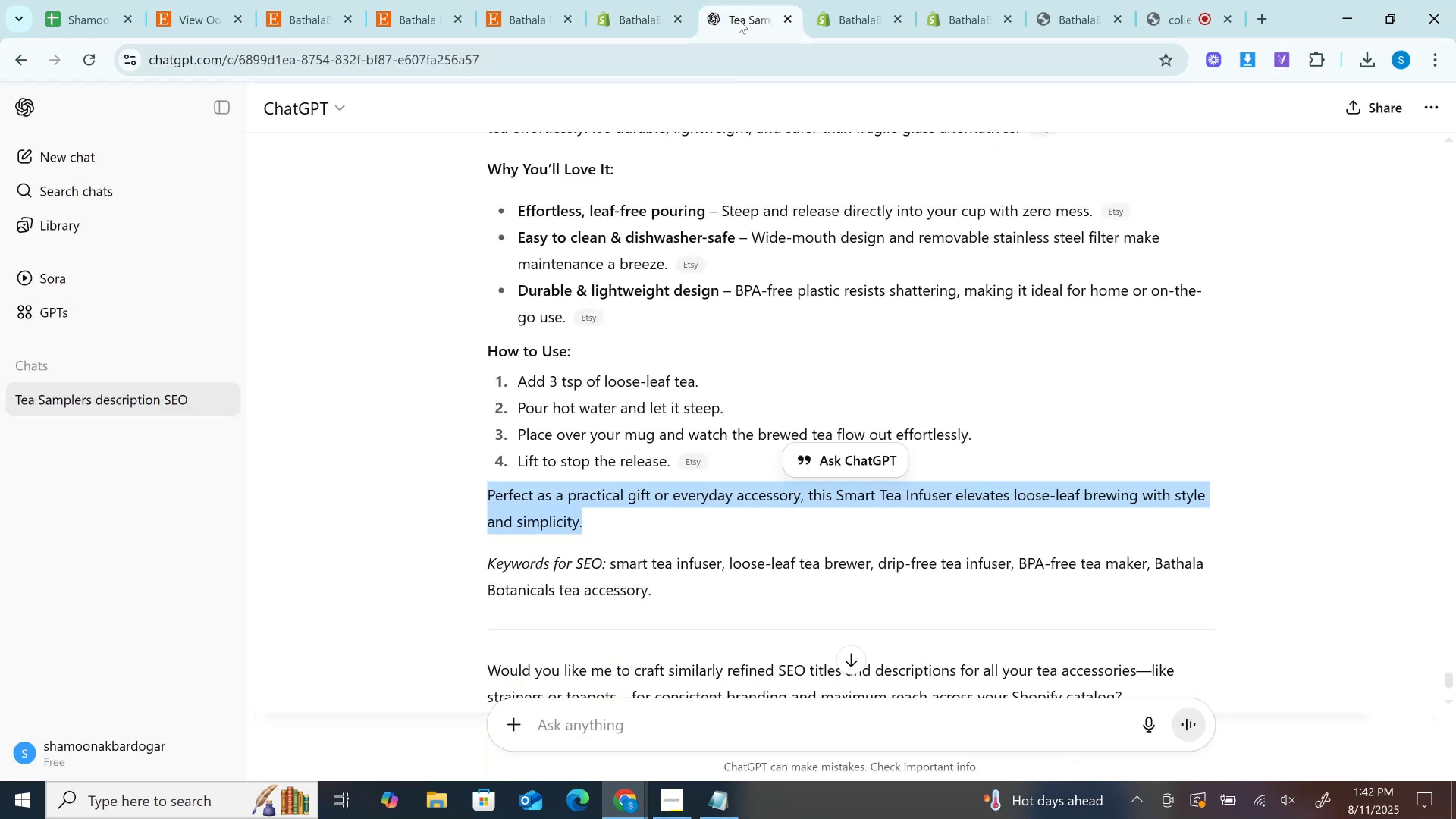 
wait(5.81)
 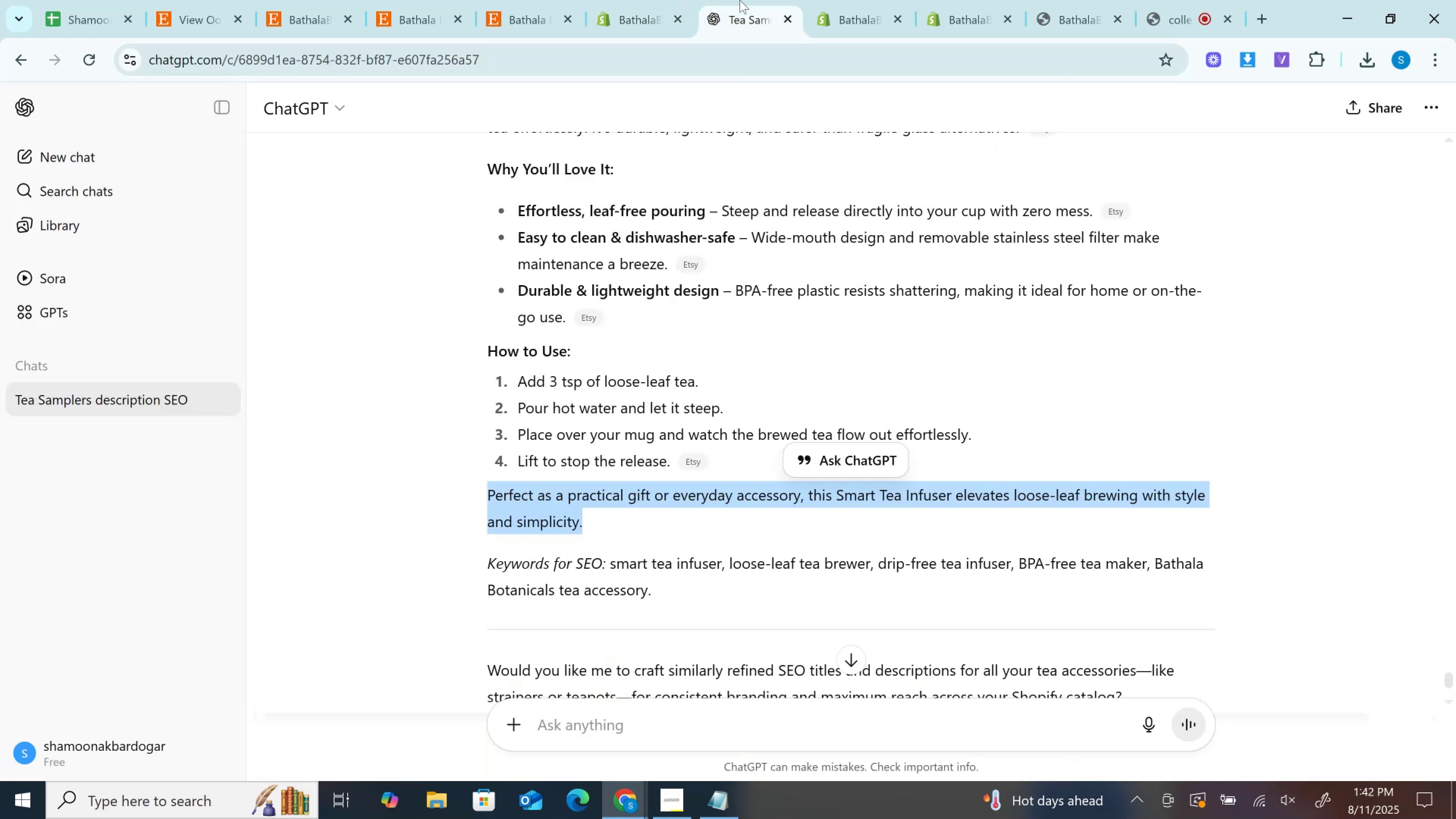 
left_click([519, 0])
 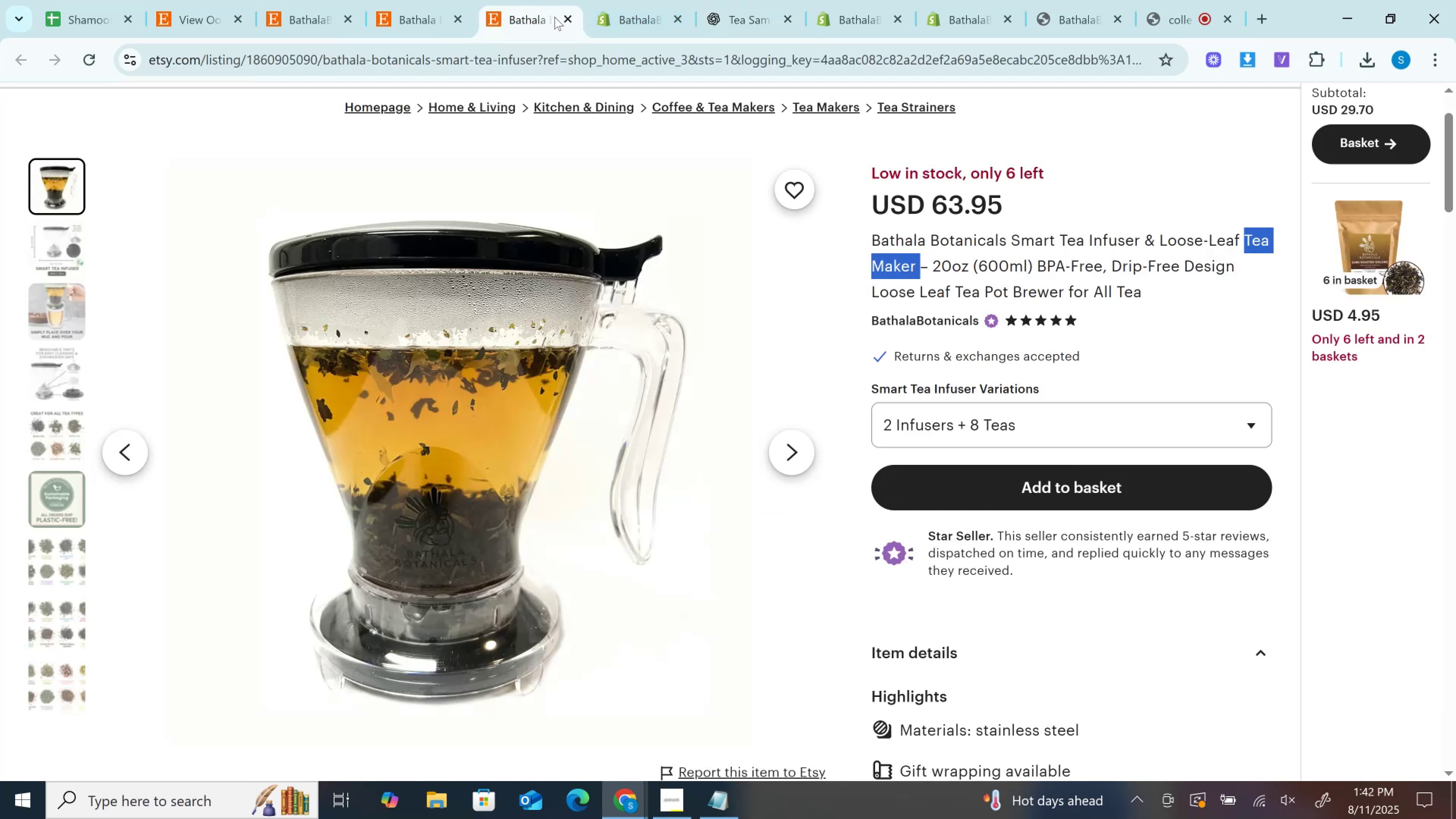 
left_click([564, 19])
 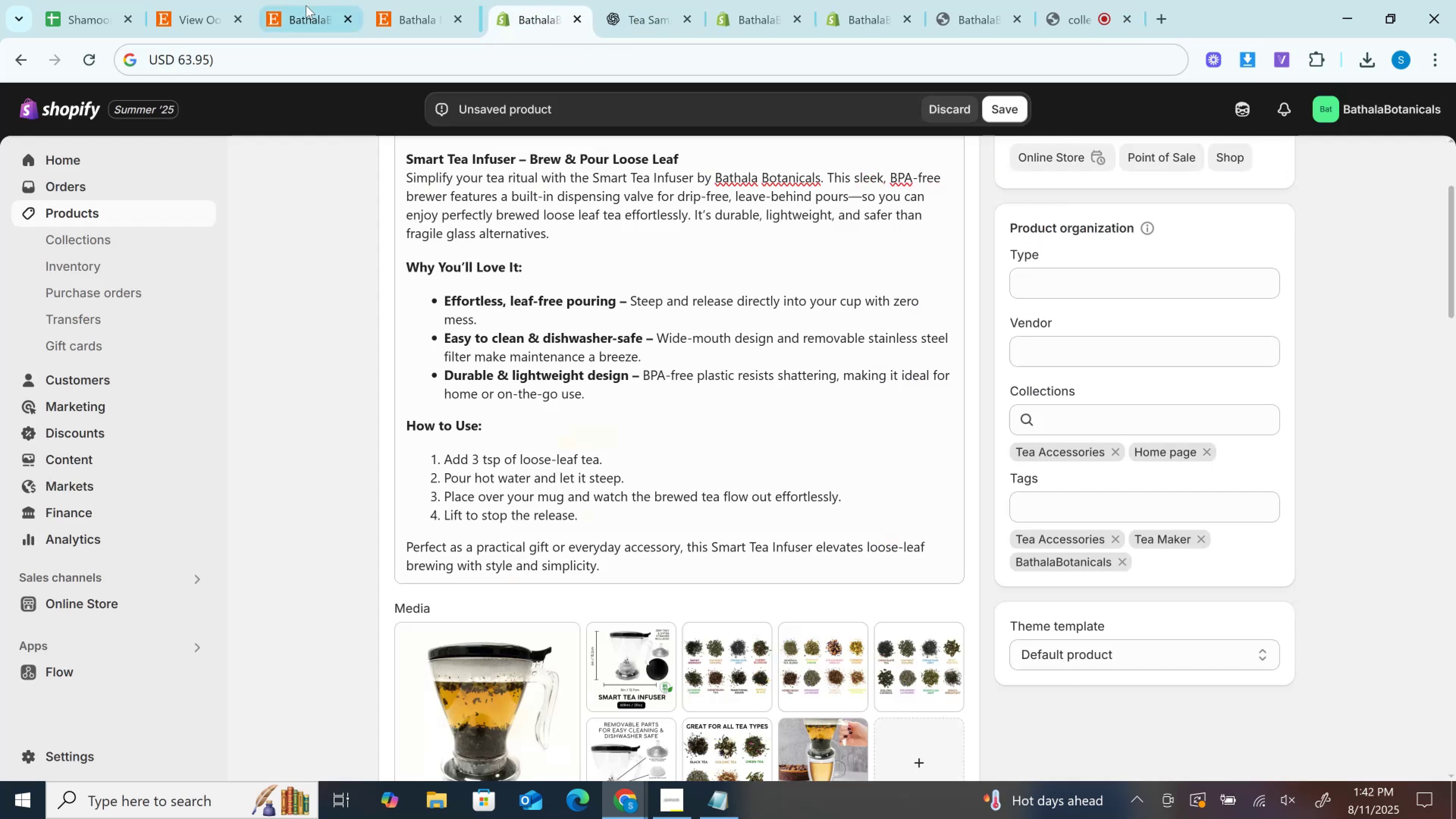 
left_click([306, 5])
 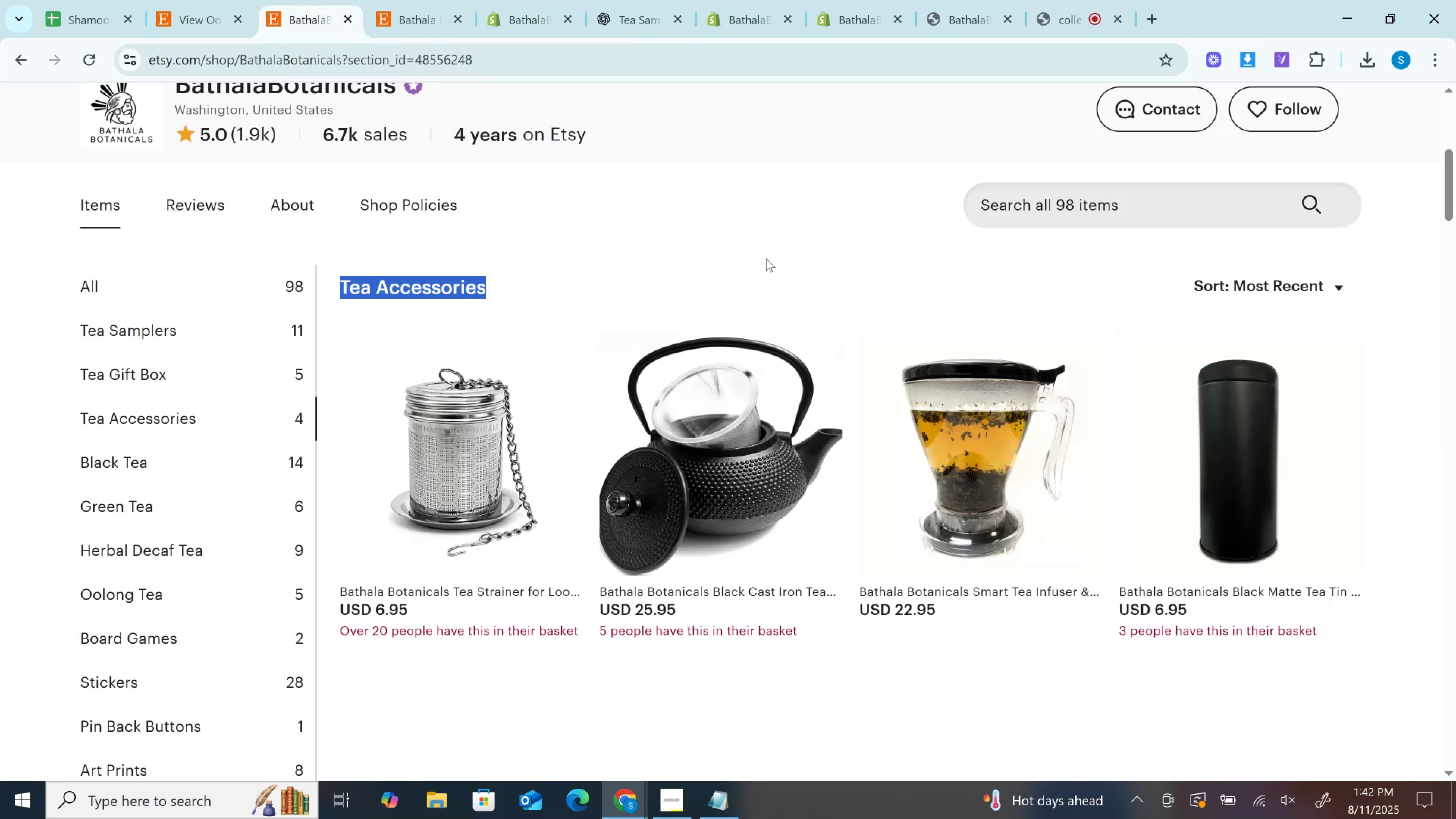 
hold_key(key=ControlLeft, duration=0.94)
left_click([767, 440])
 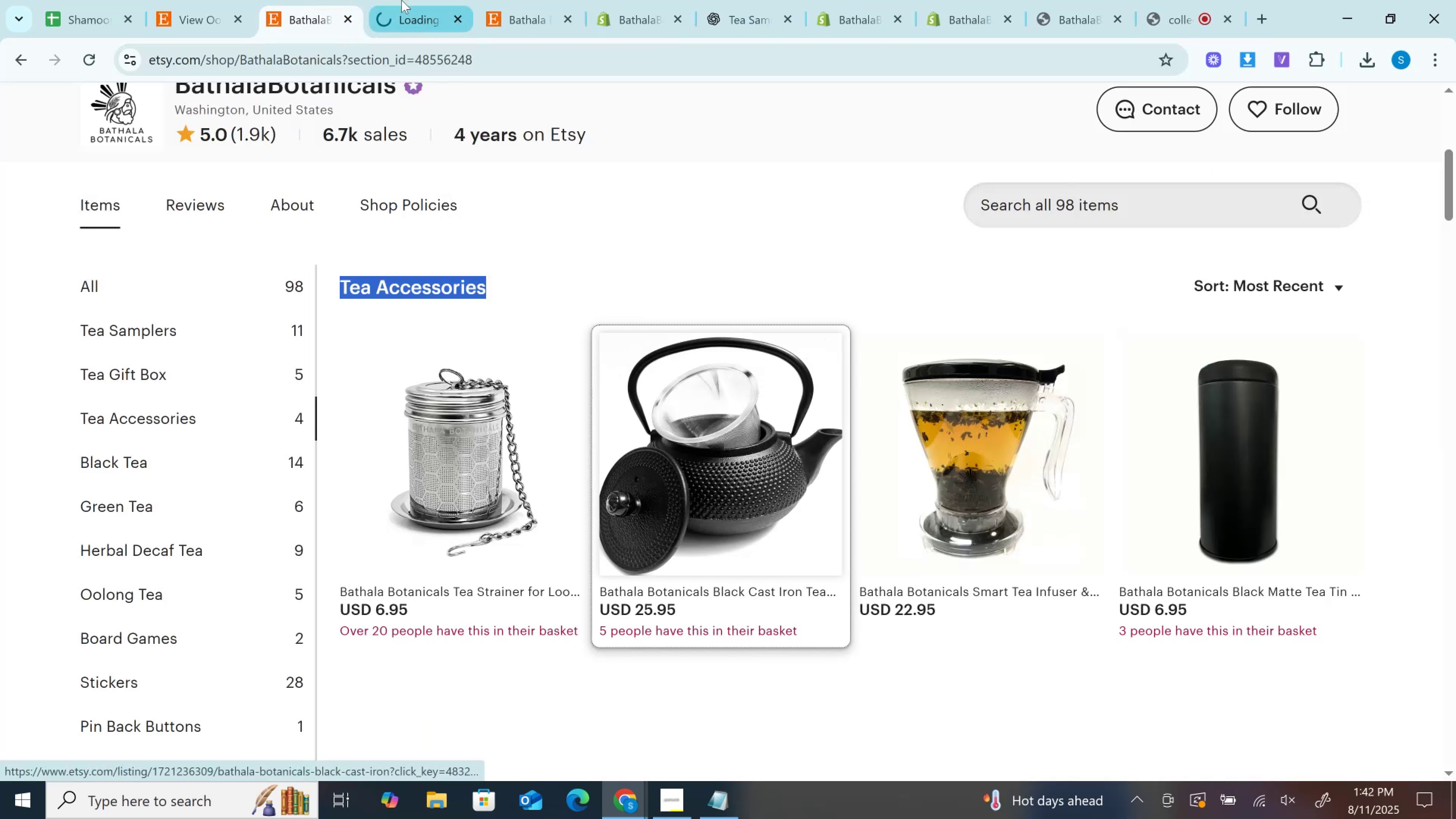 
left_click([402, 0])
 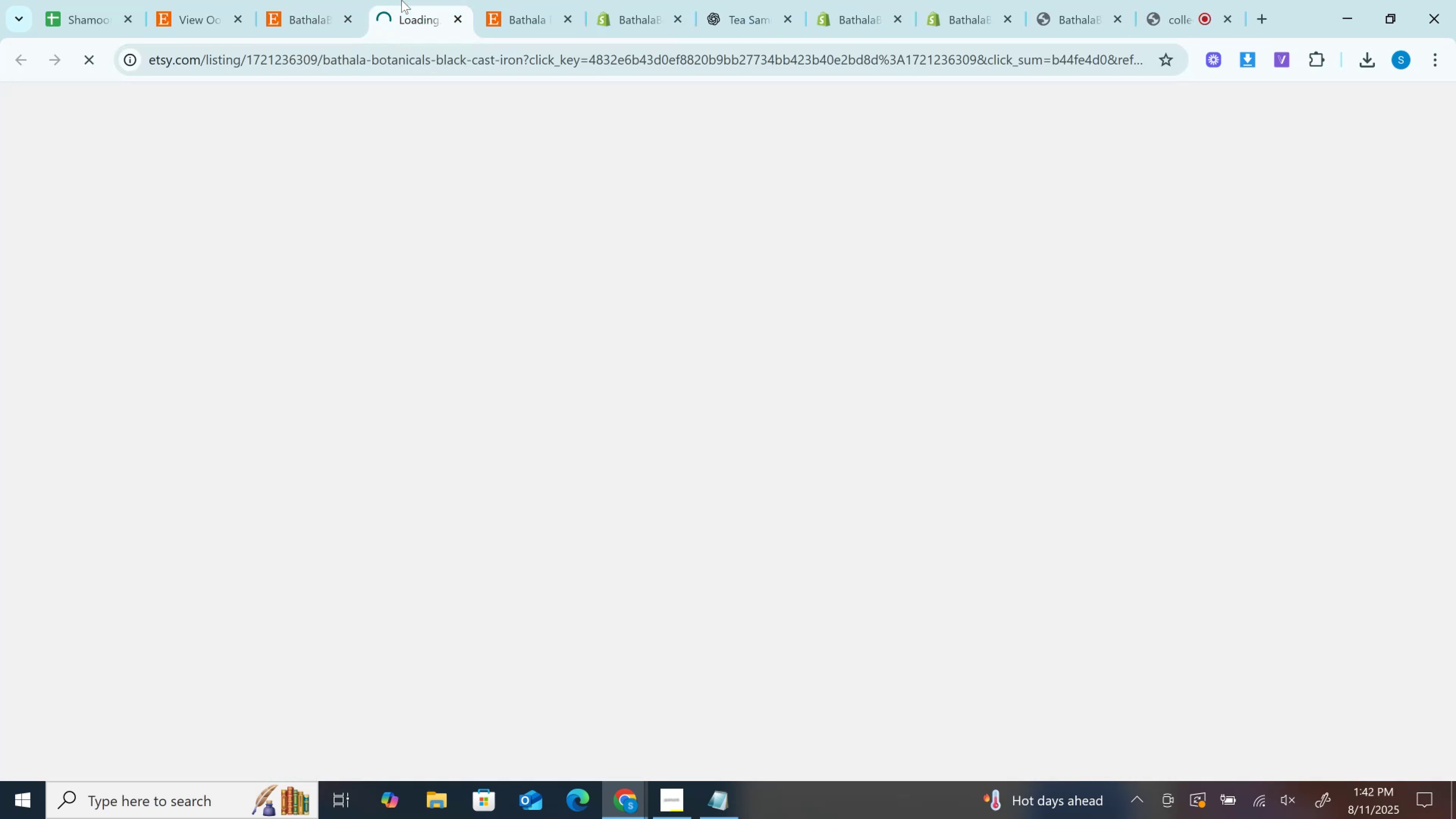 
left_click_drag(start_coordinate=[402, 0], to_coordinate=[498, 0])
 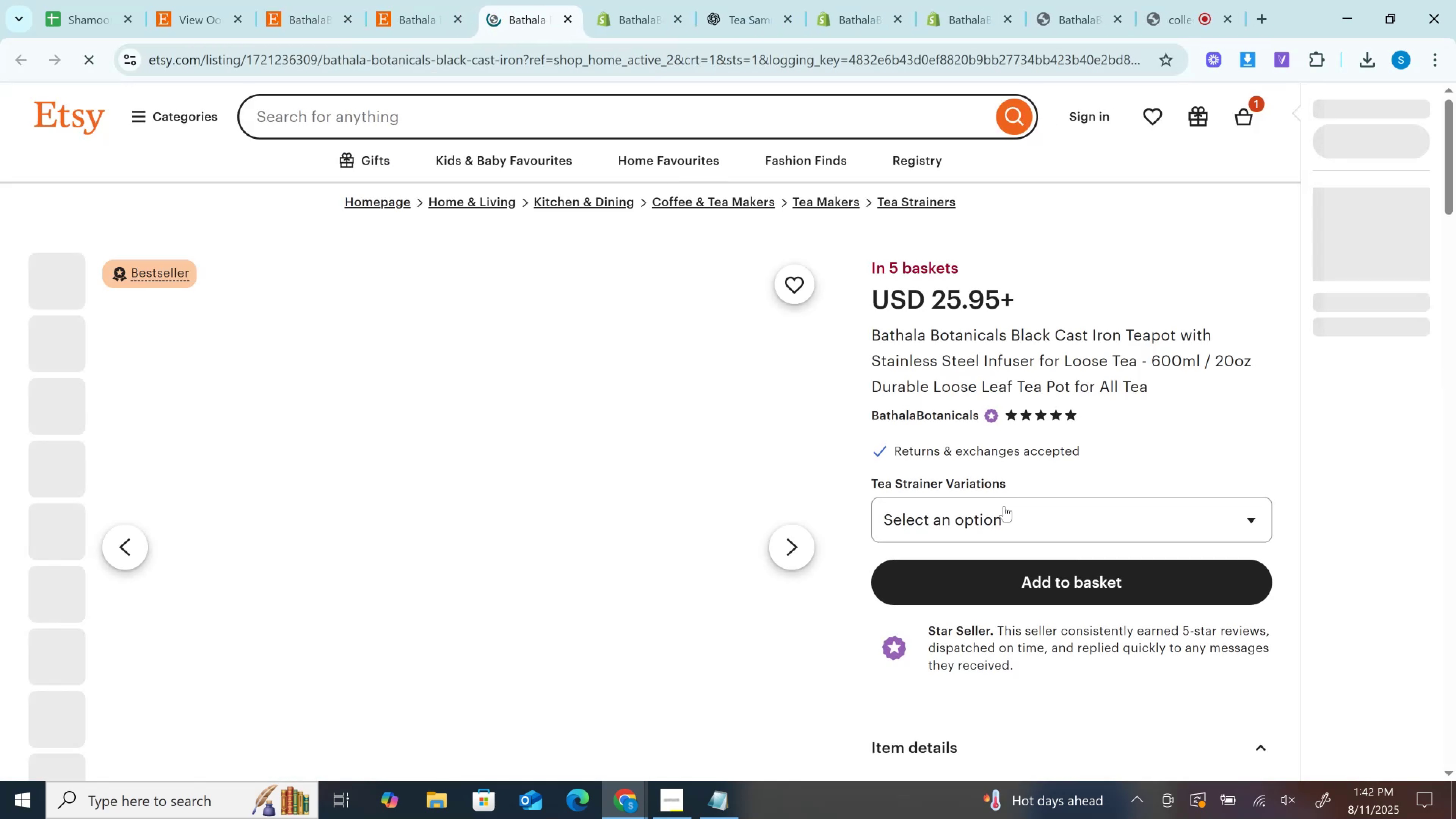 
left_click([1004, 515])
 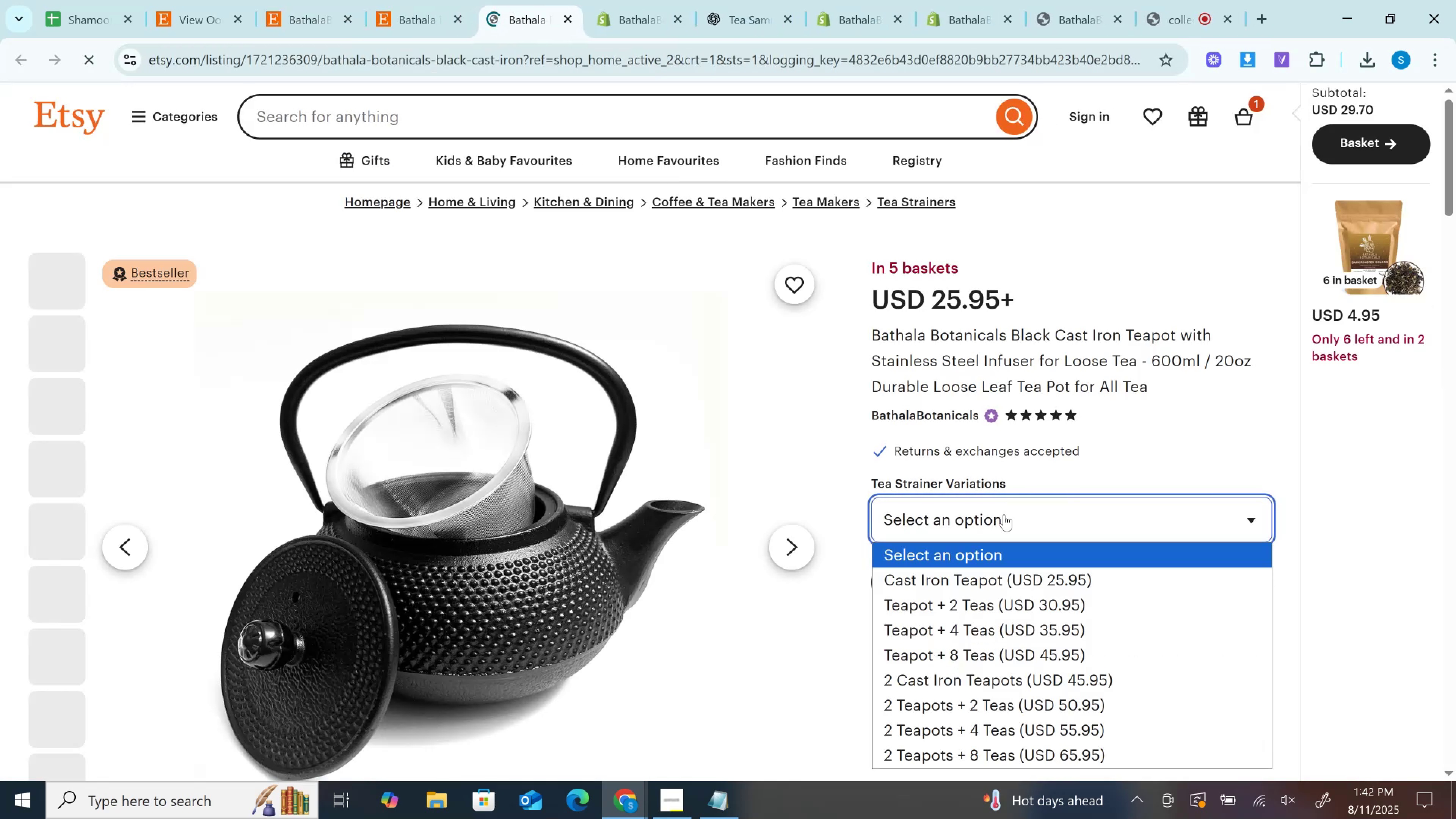 
scroll: coordinate [1004, 515], scroll_direction: down, amount: 2.0
 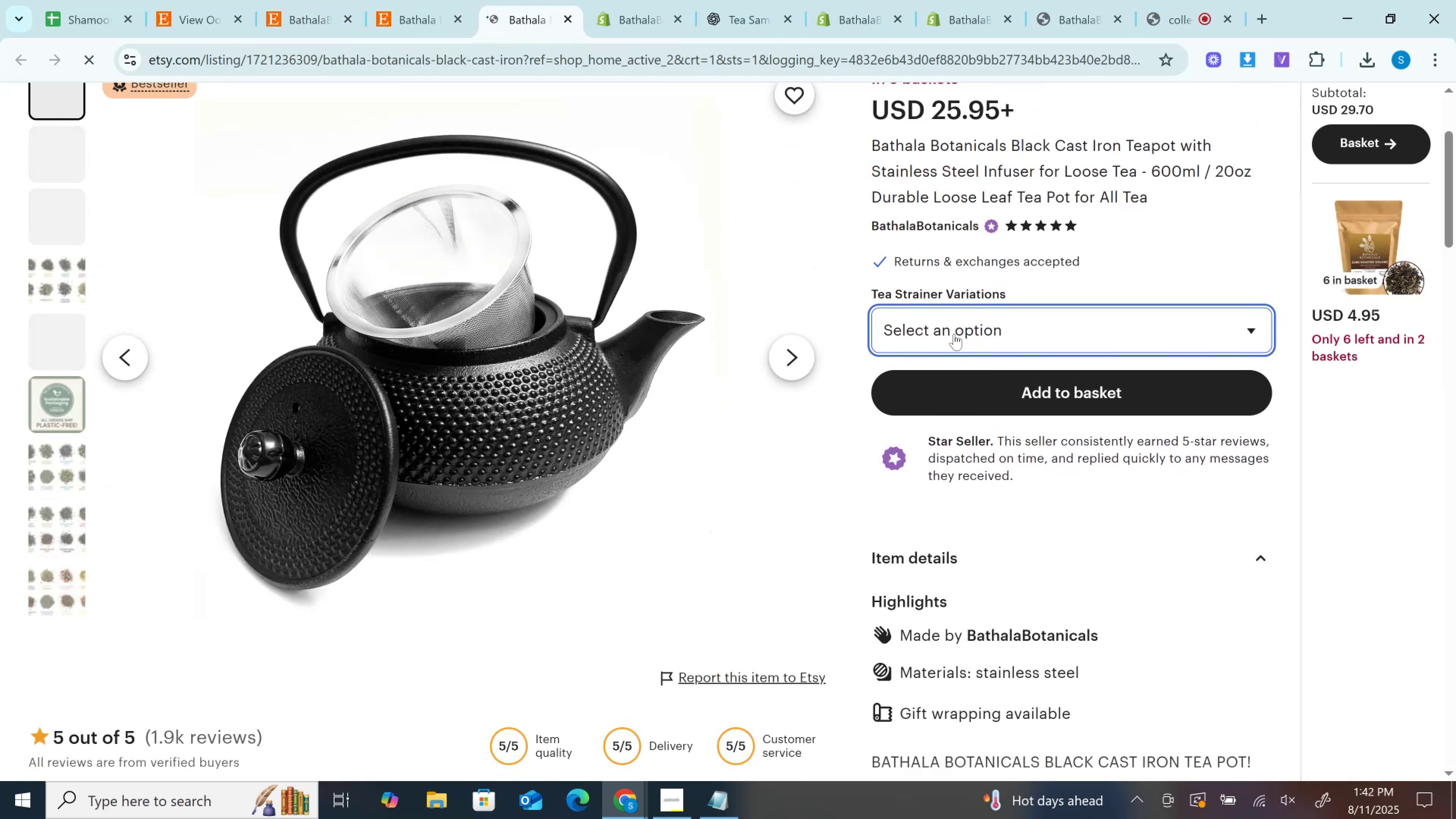 
left_click([952, 325])
 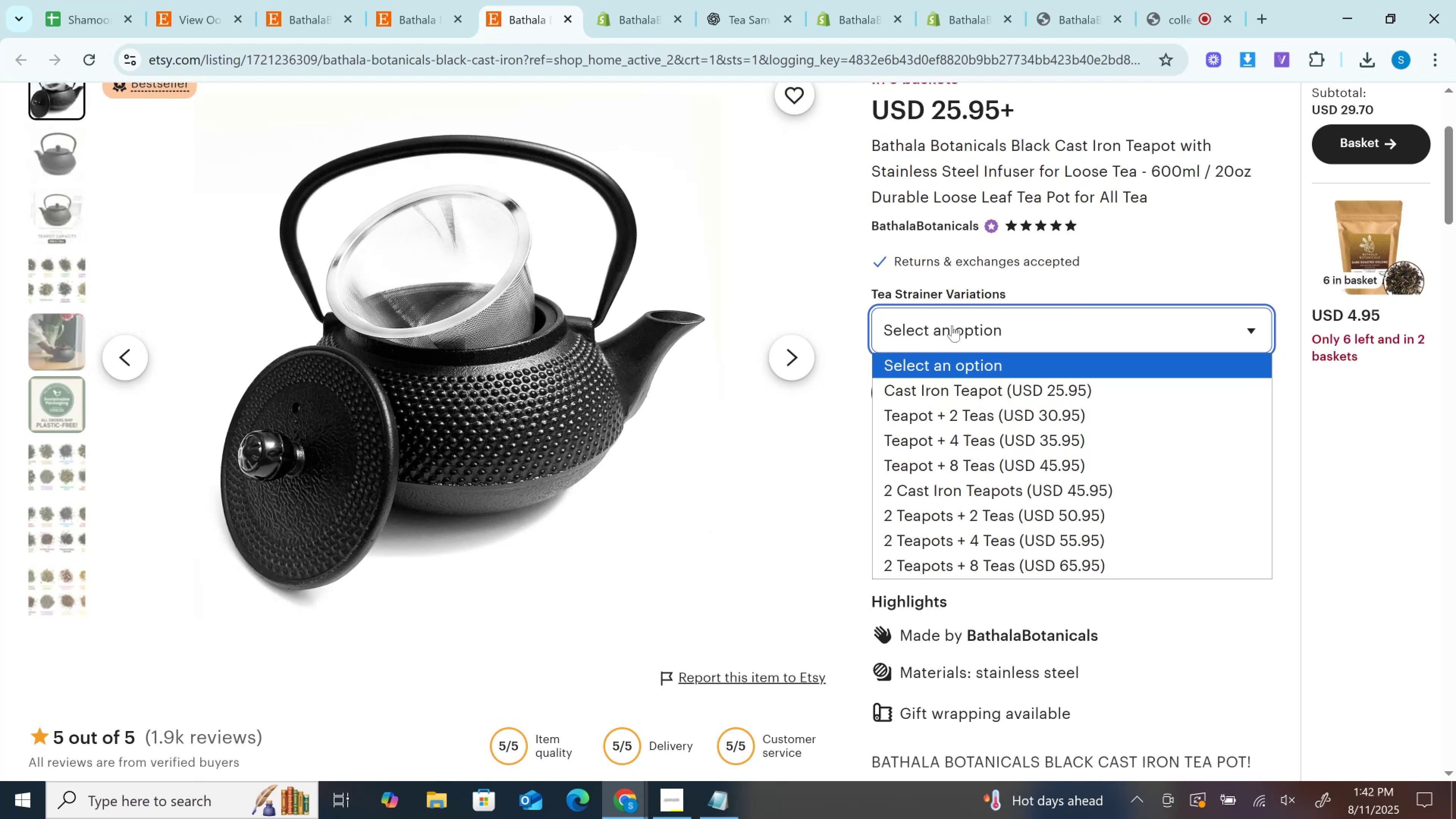 
scroll: coordinate [550, 380], scroll_direction: up, amount: 1.0
 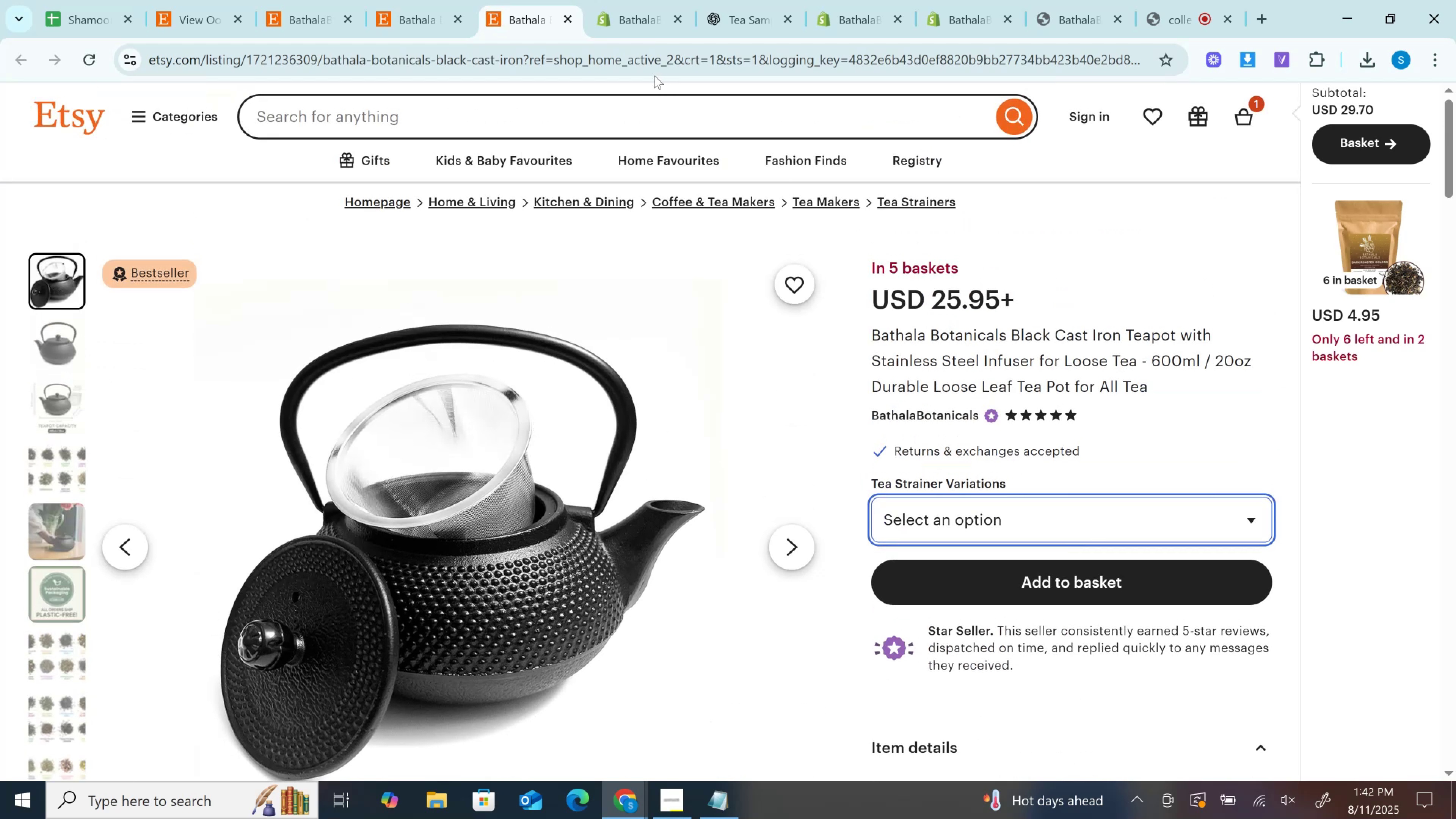 
left_click([648, 56])
 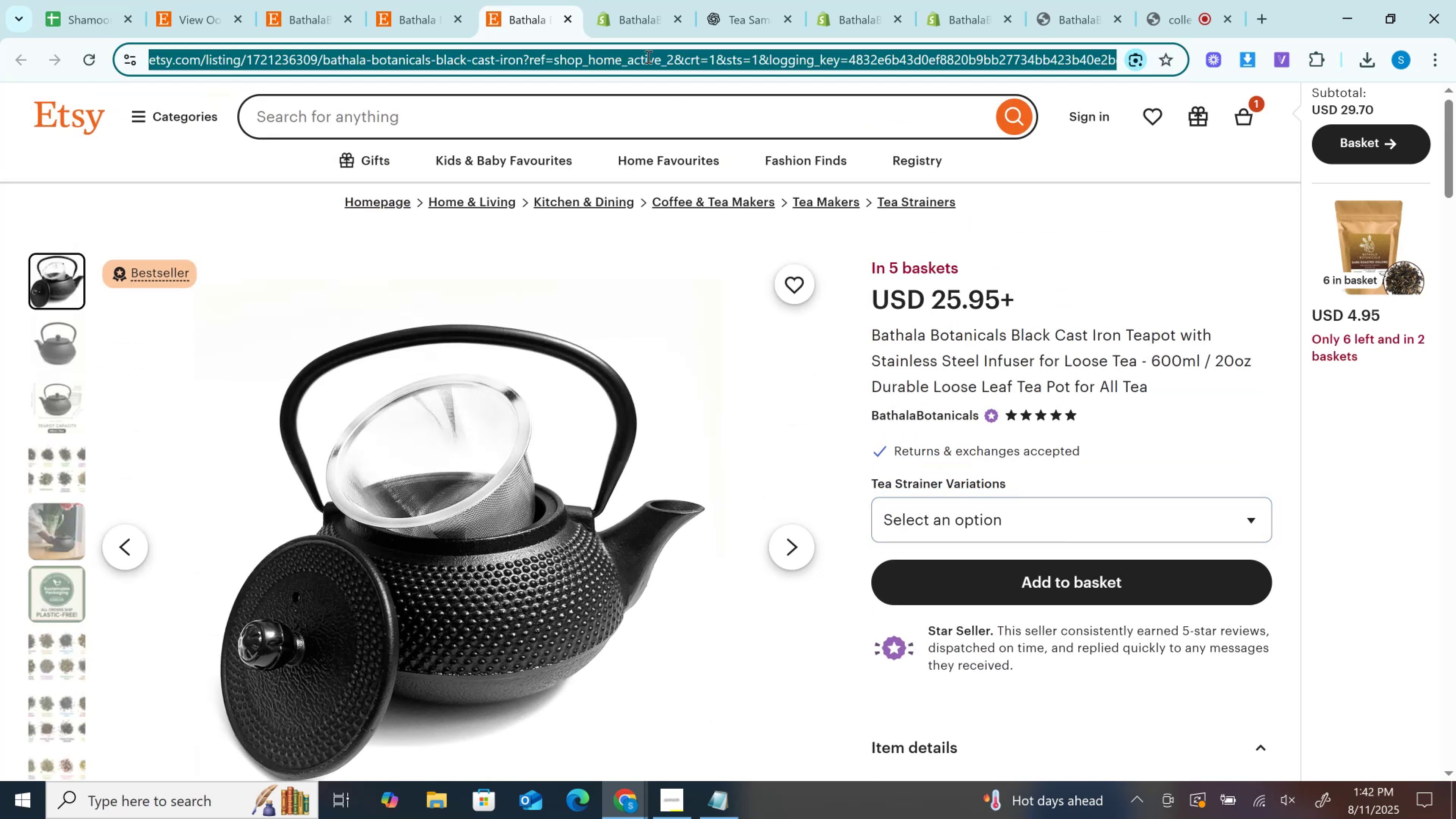 
key(Control+C)
 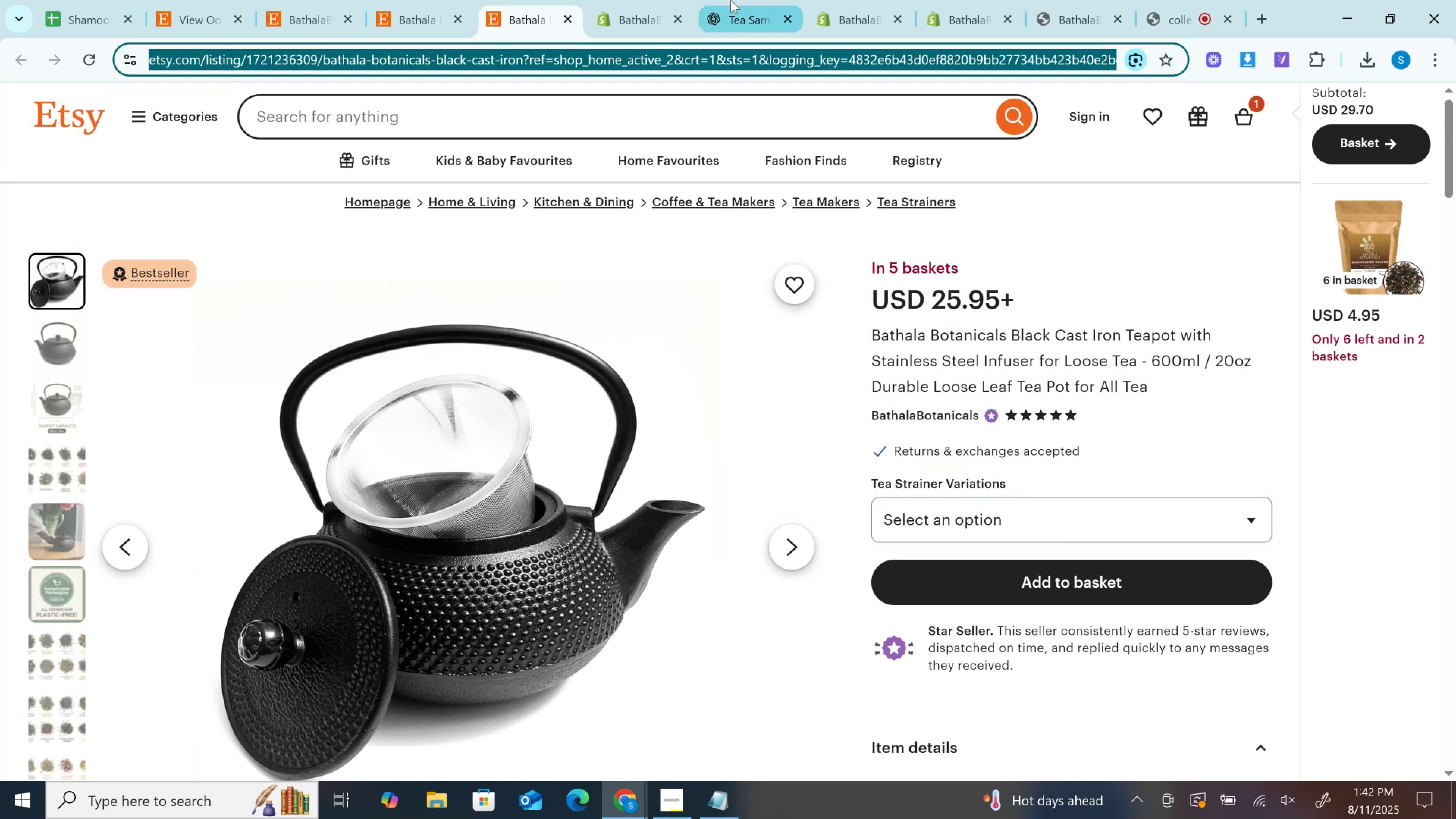 
left_click([731, 0])
 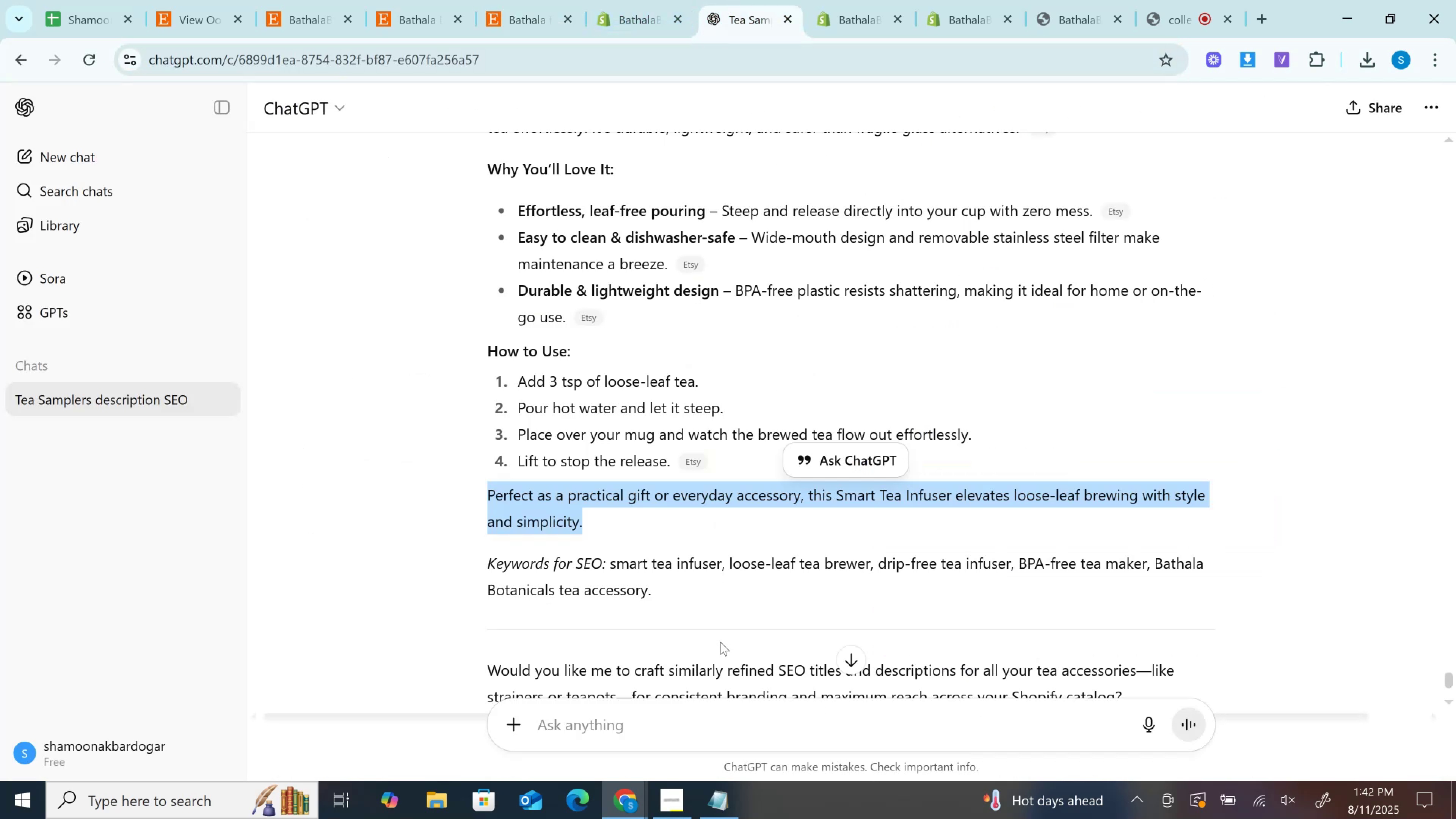 
left_click([697, 719])
 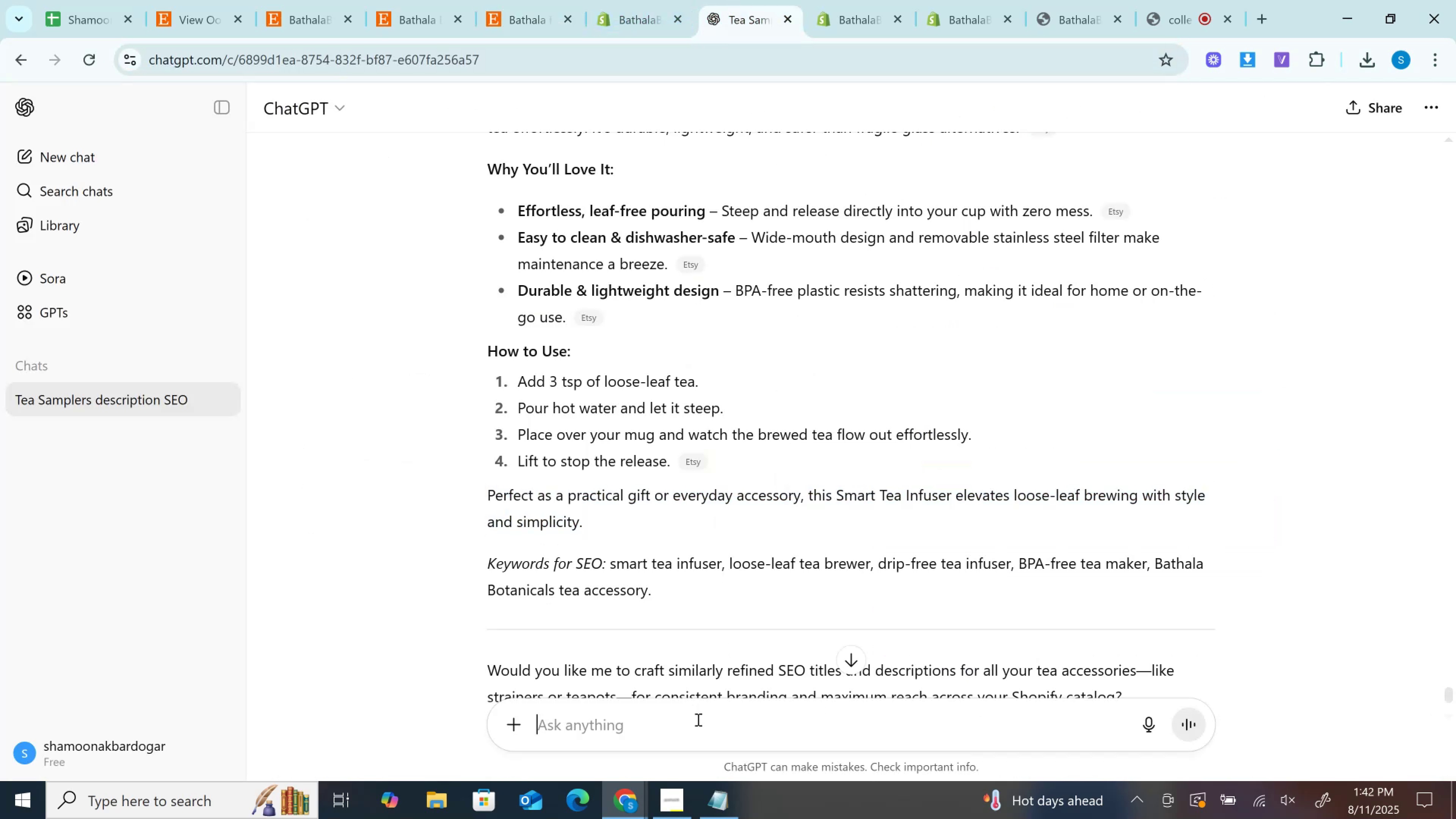 
key(Control+V)
 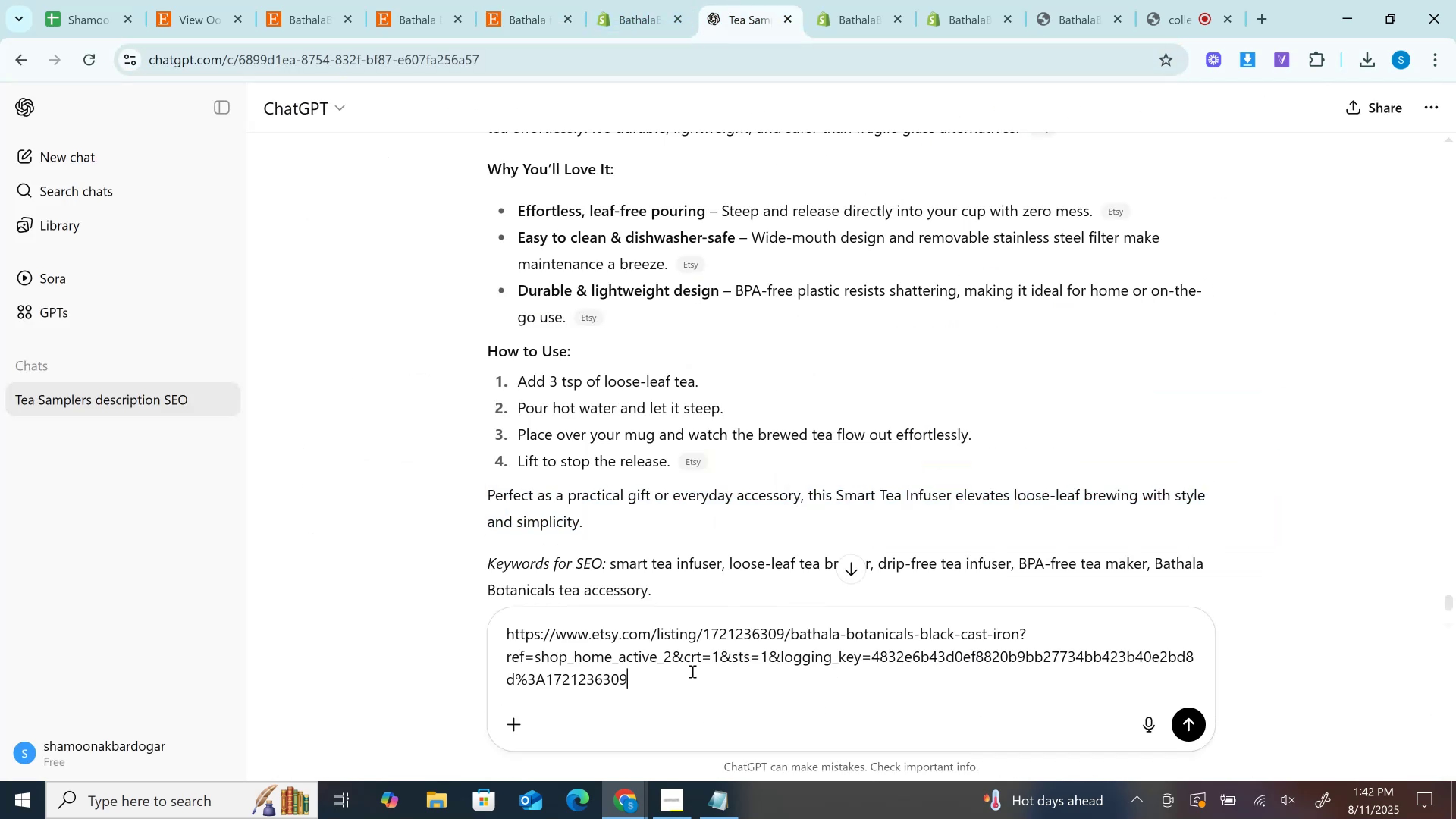 
key(Enter)
 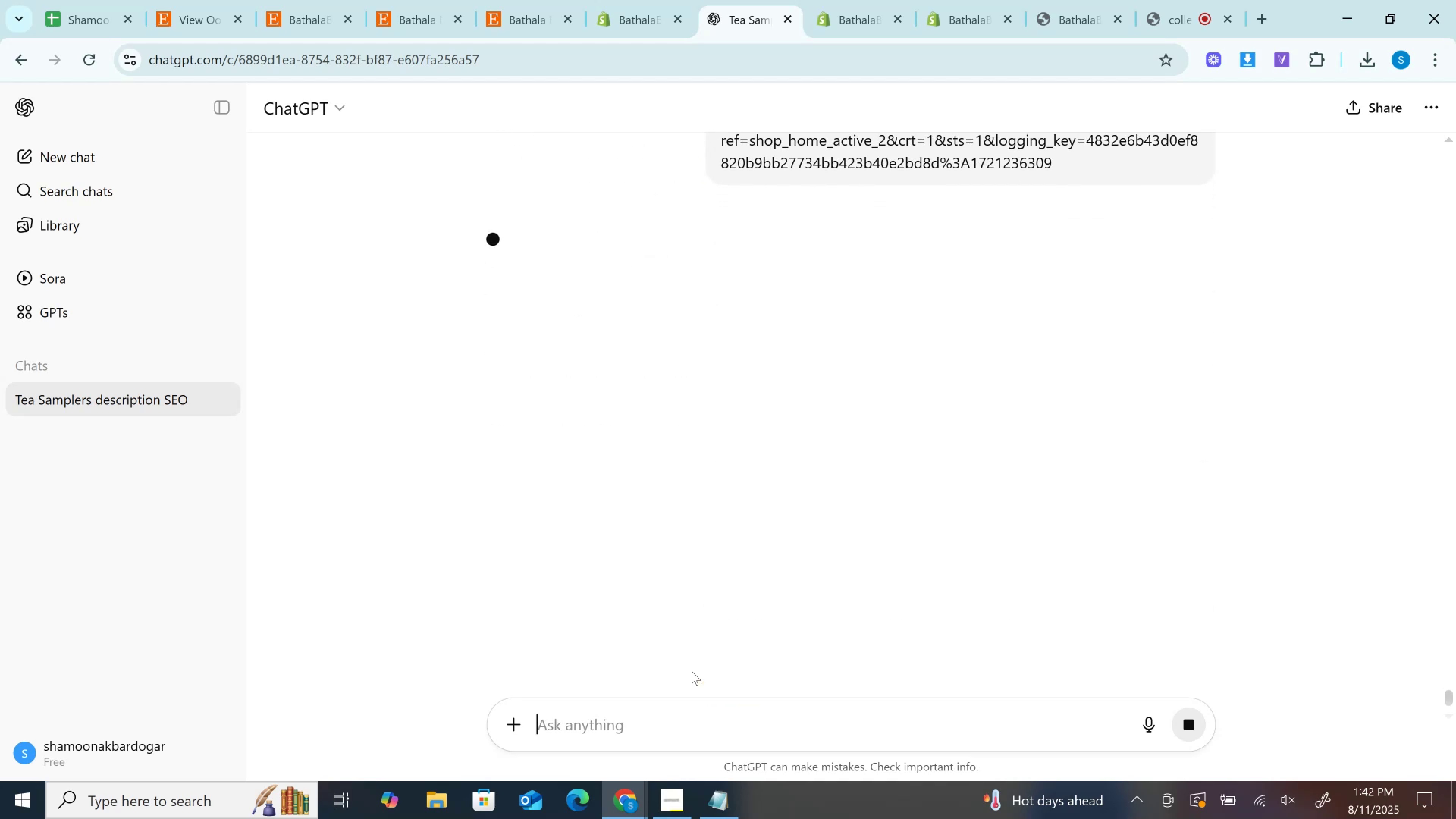 
wait(6.21)
 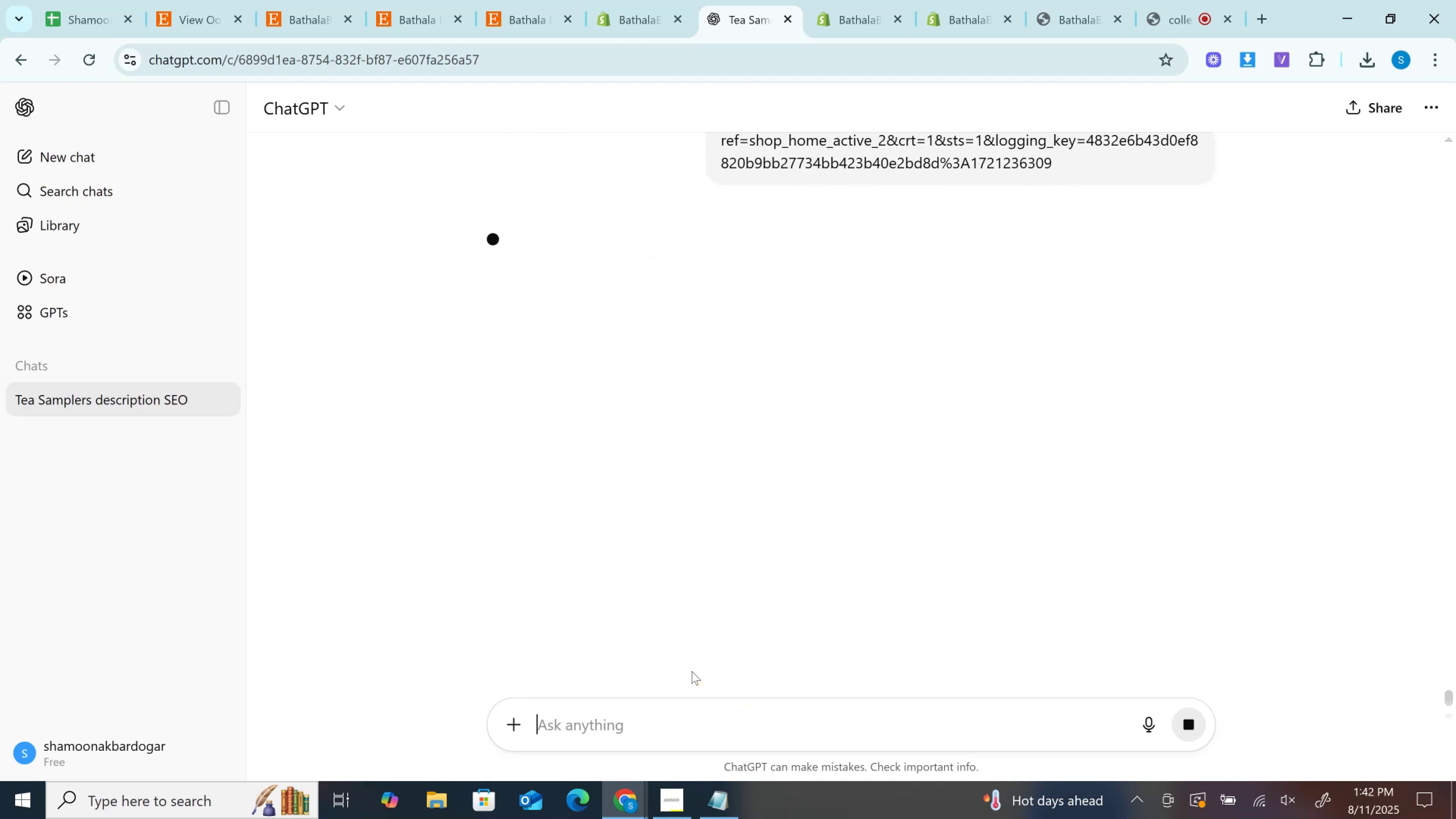 
left_click([641, 0])
 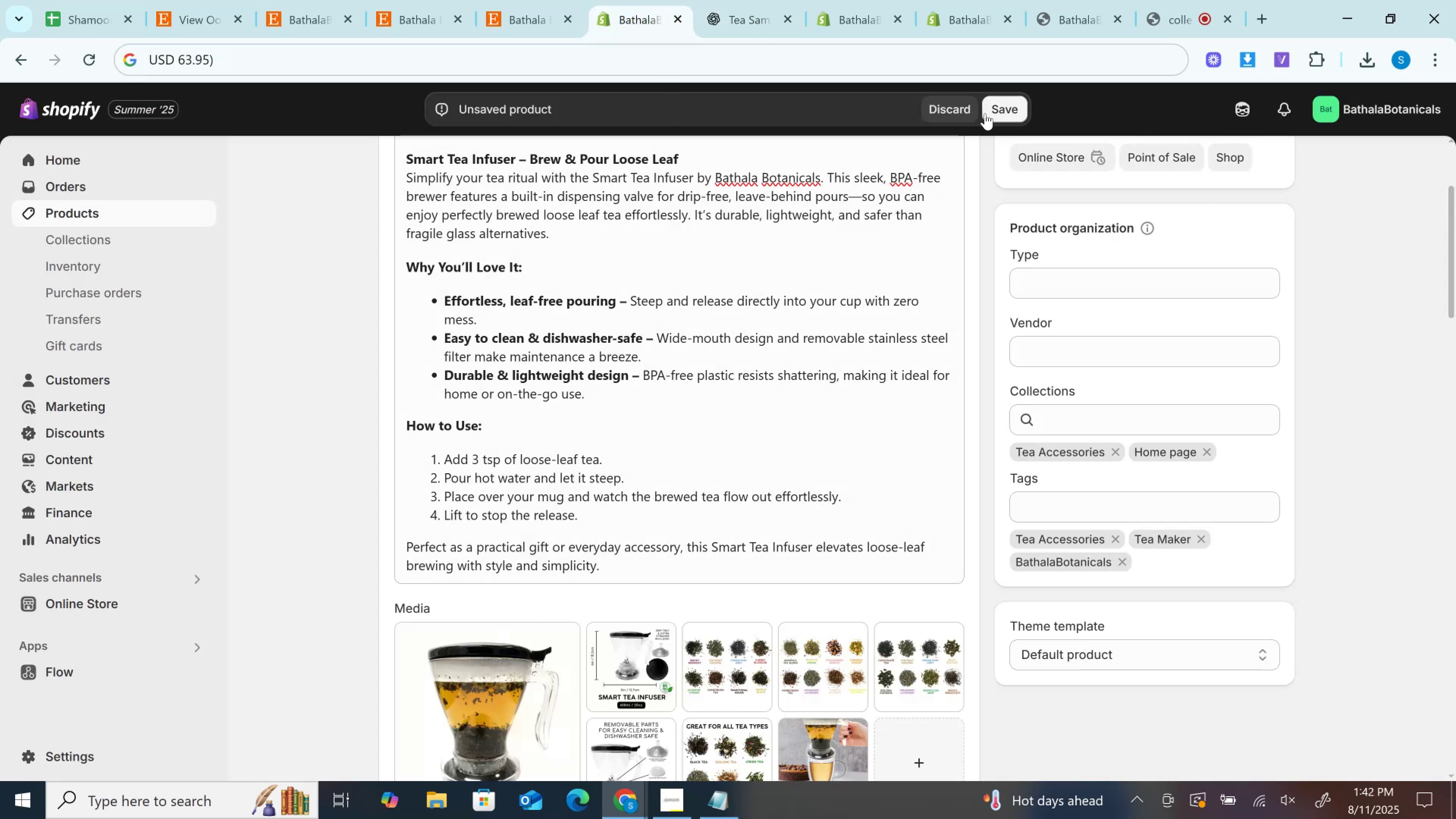 
left_click([1003, 108])
 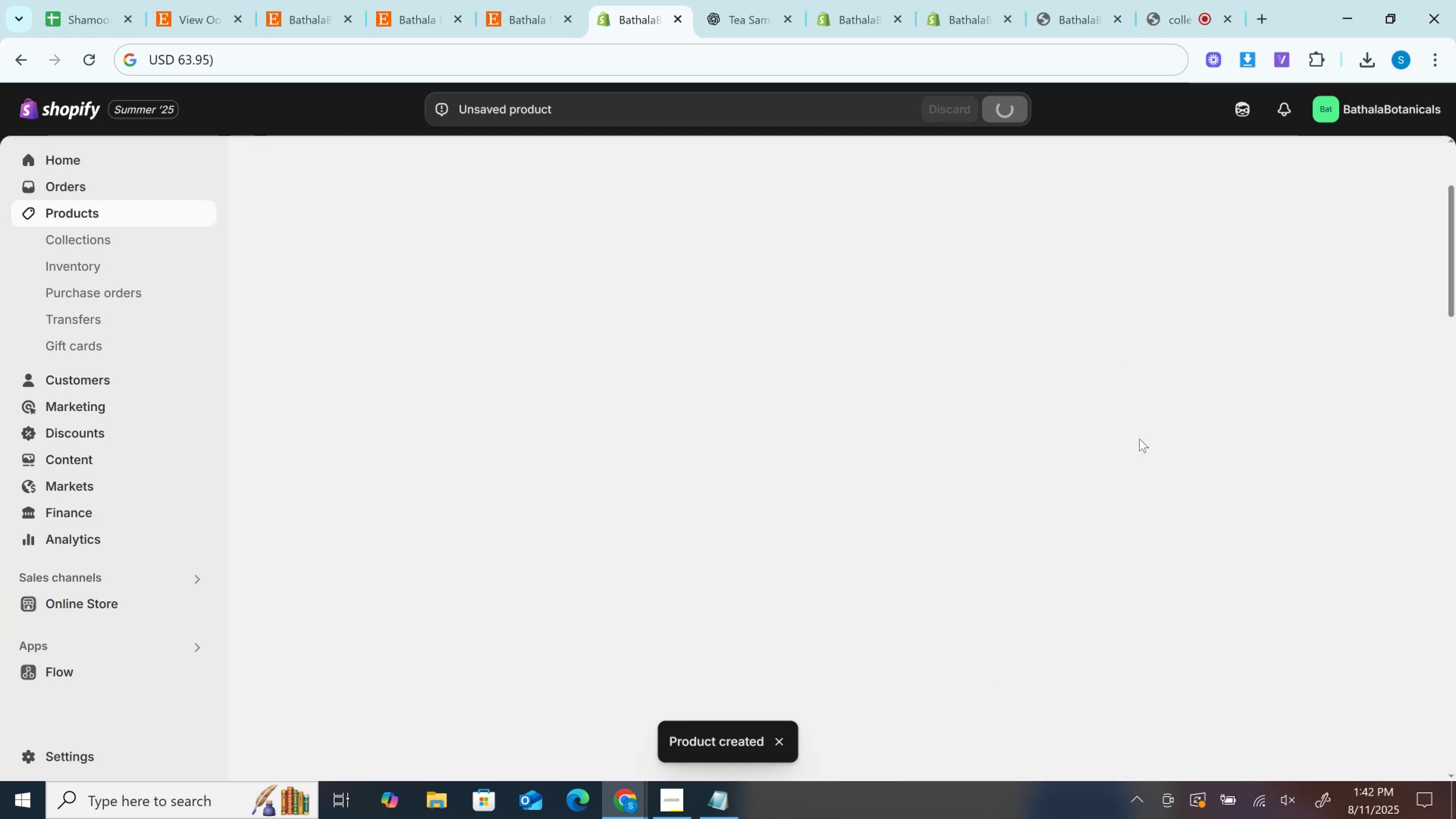 
wait(6.25)
 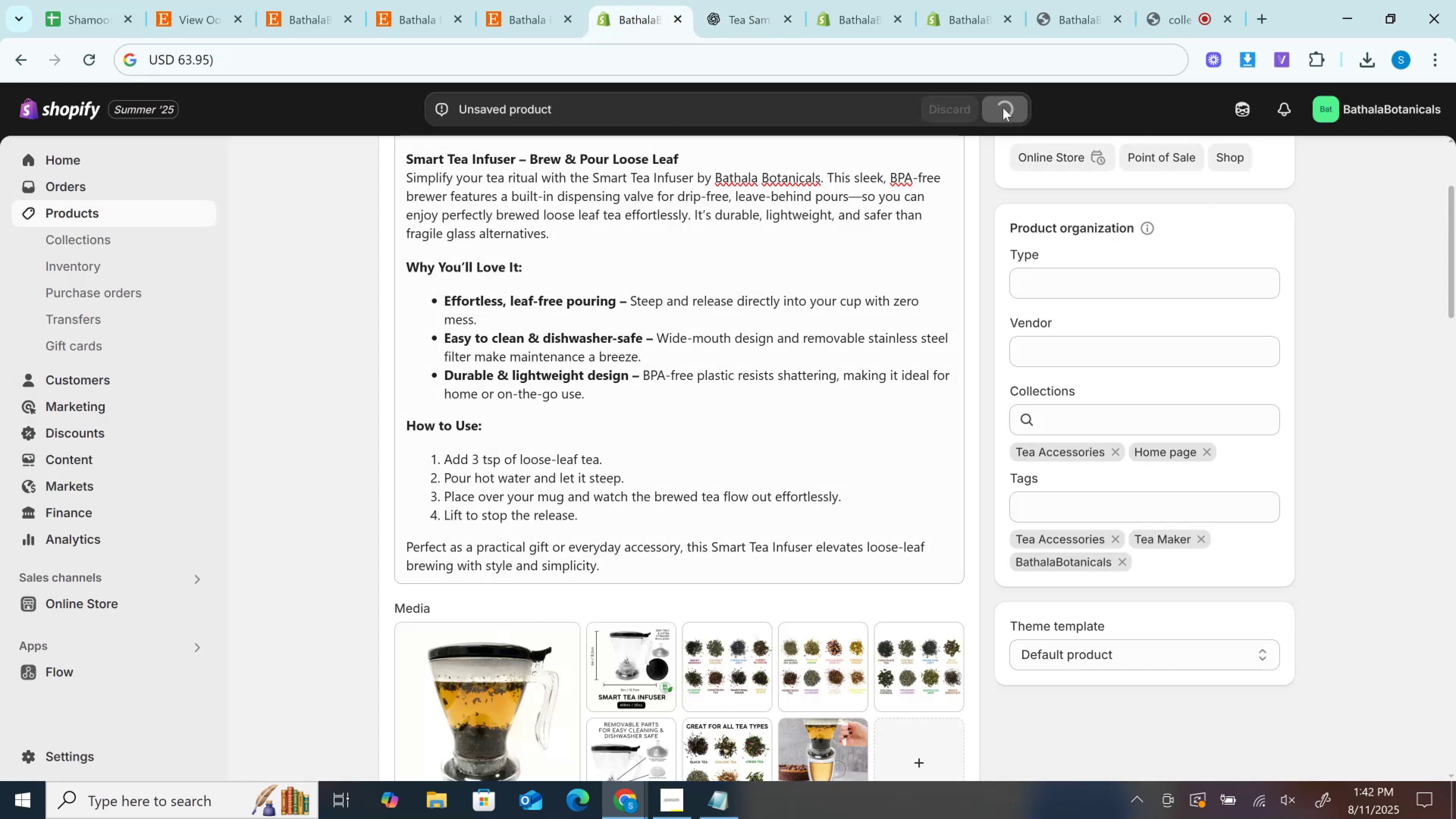 
mouse_move([1030, 503])
 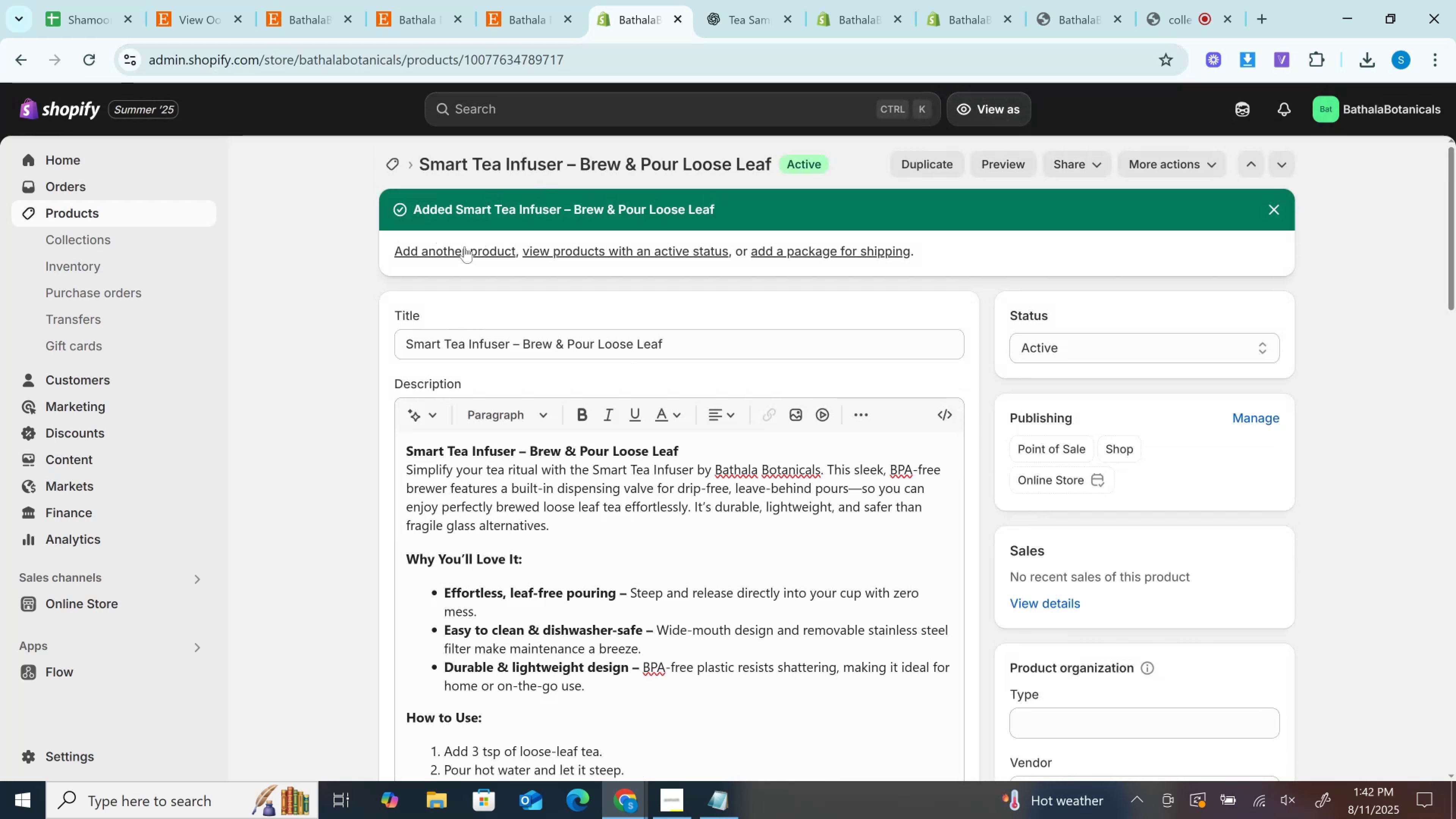 
left_click([464, 251])
 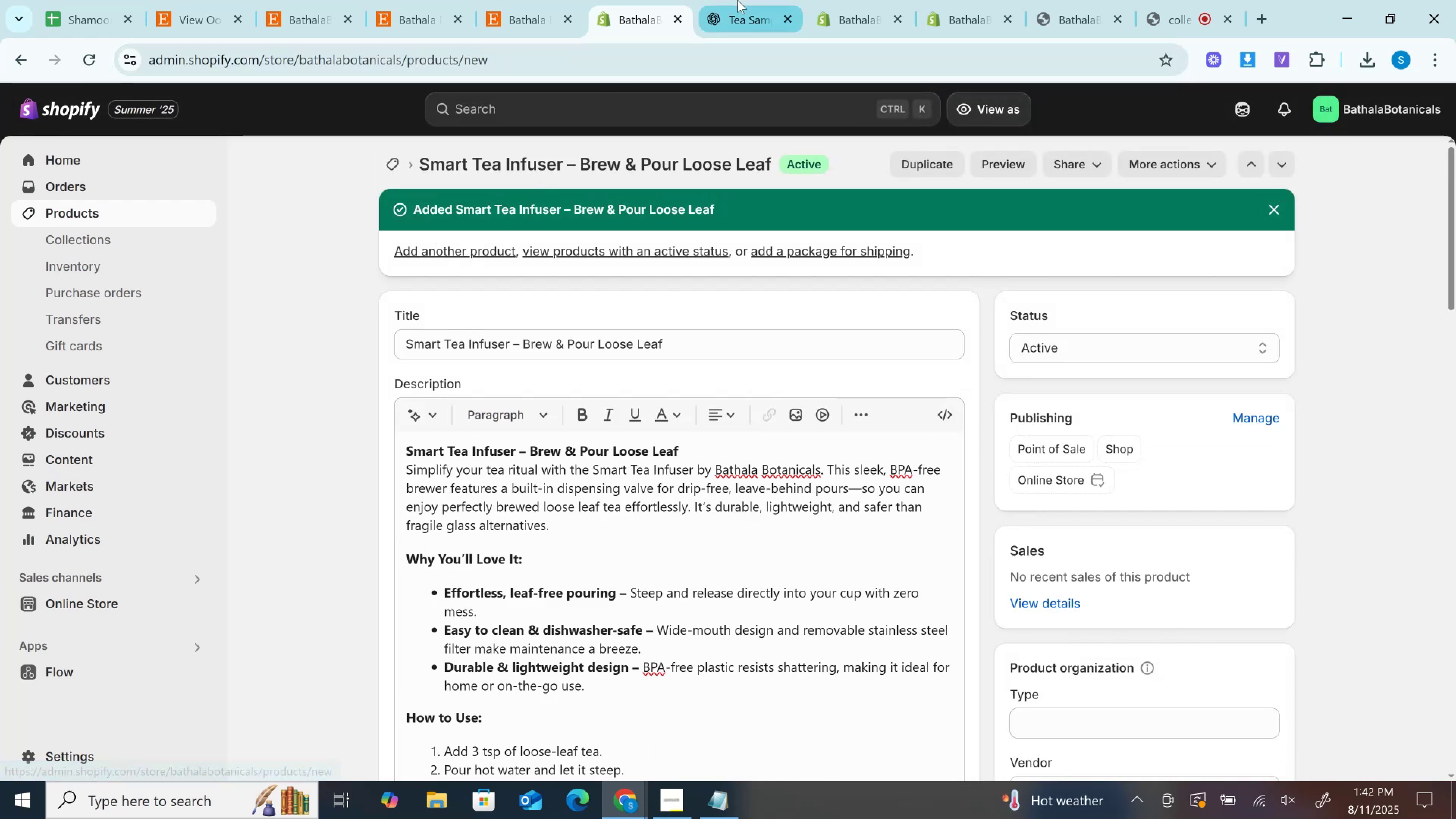 
left_click([737, 0])
 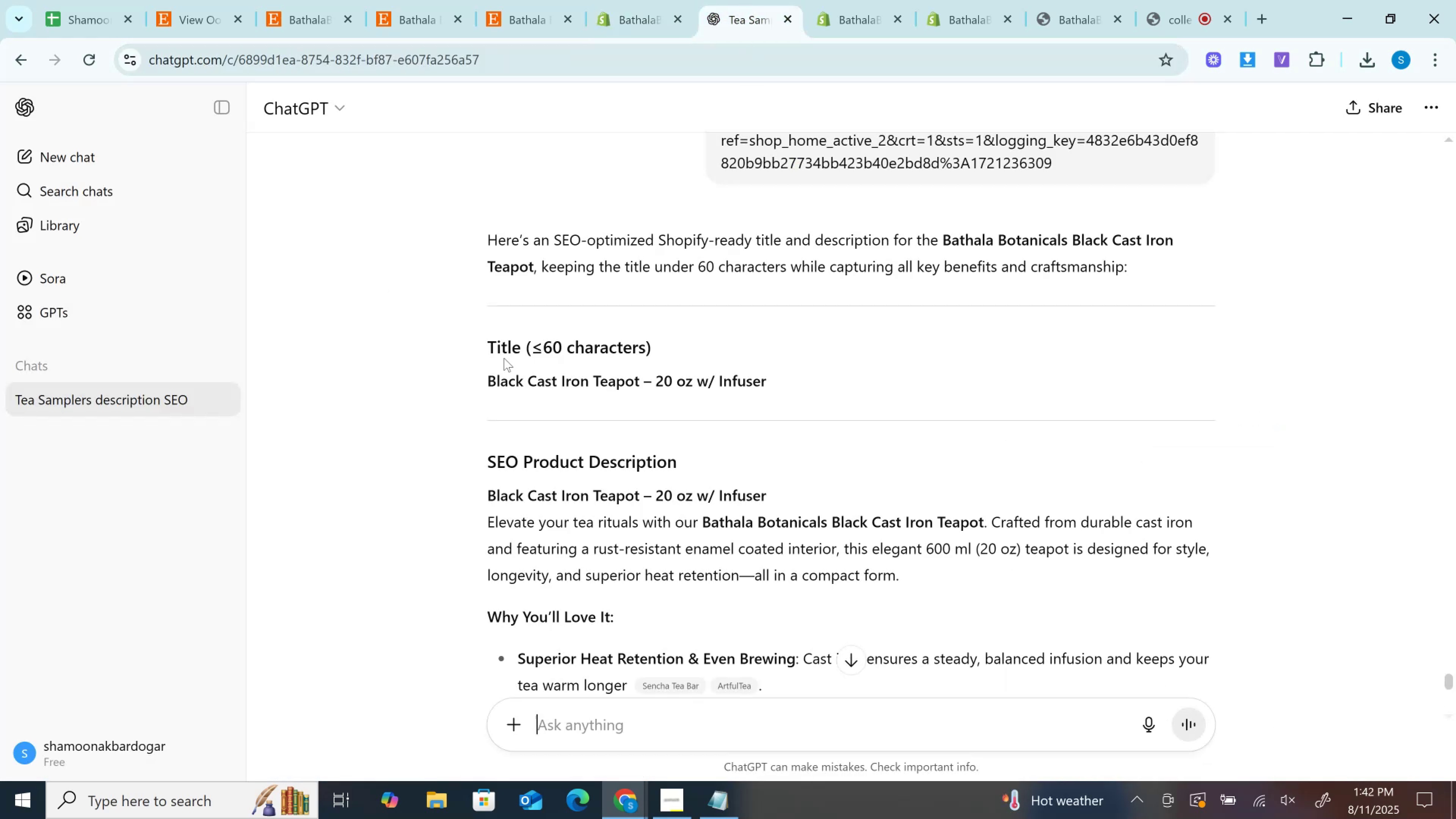 
left_click_drag(start_coordinate=[487, 381], to_coordinate=[817, 388])
 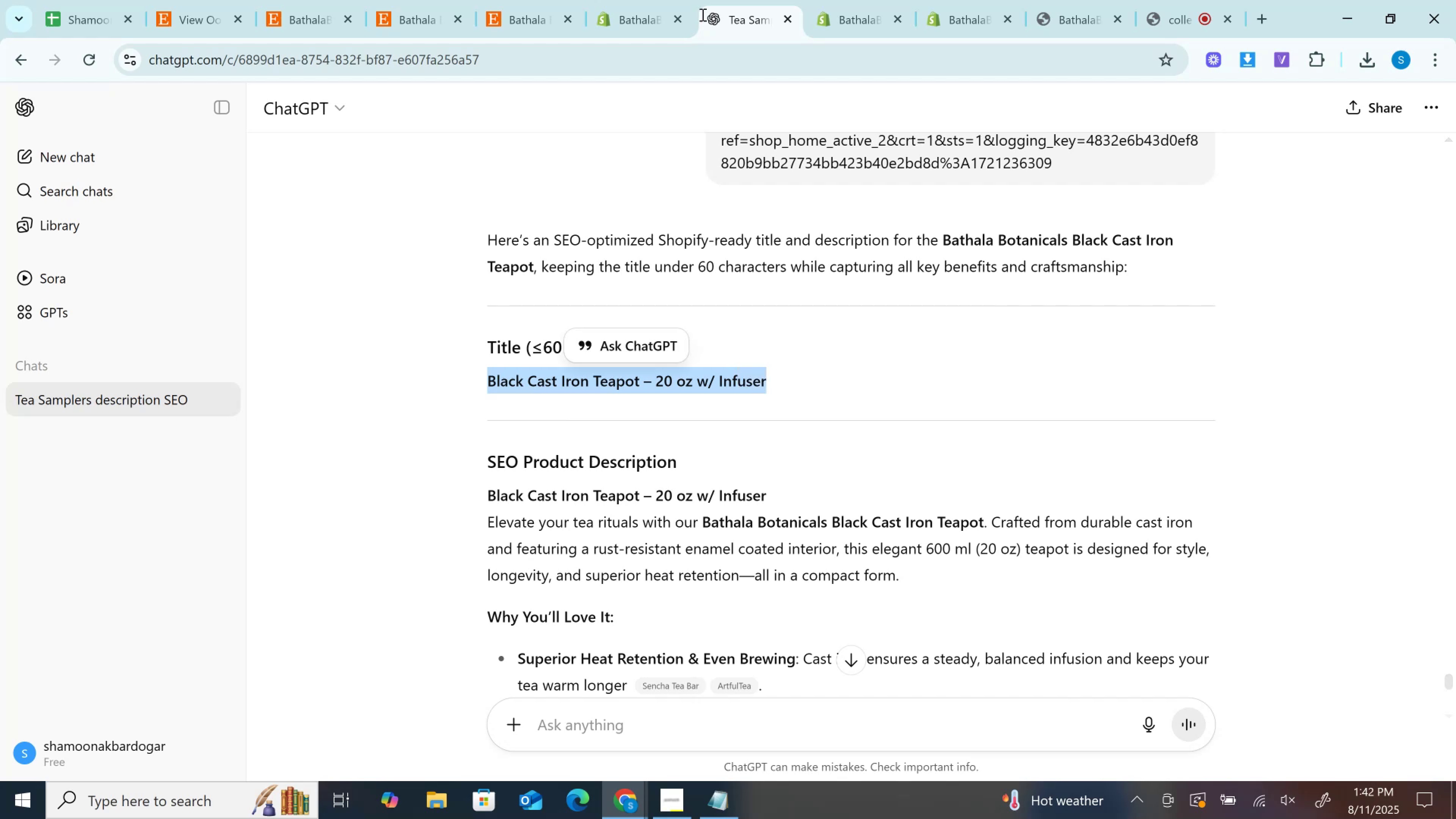 
key(Control+C)
 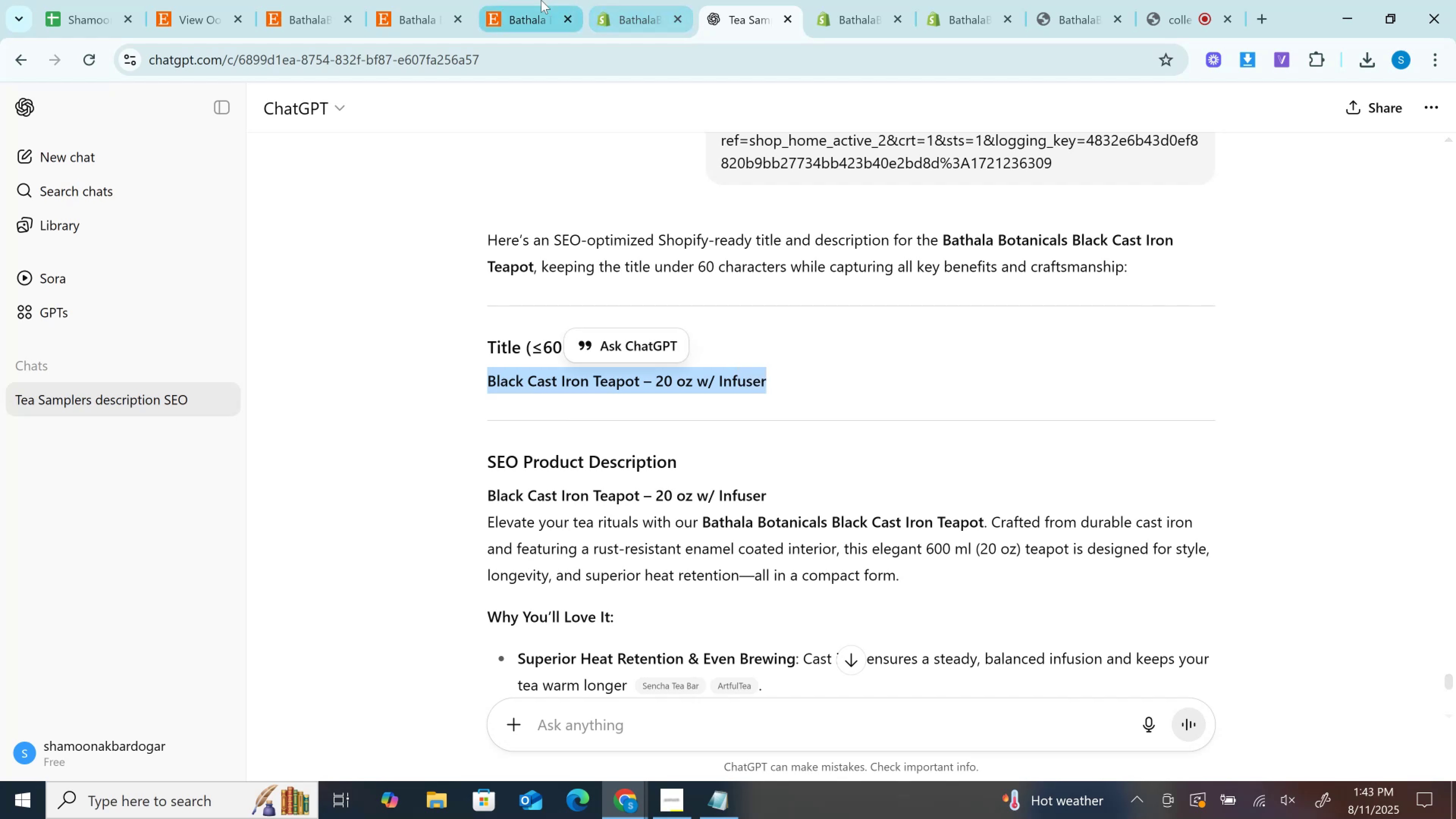 
left_click([530, 0])
 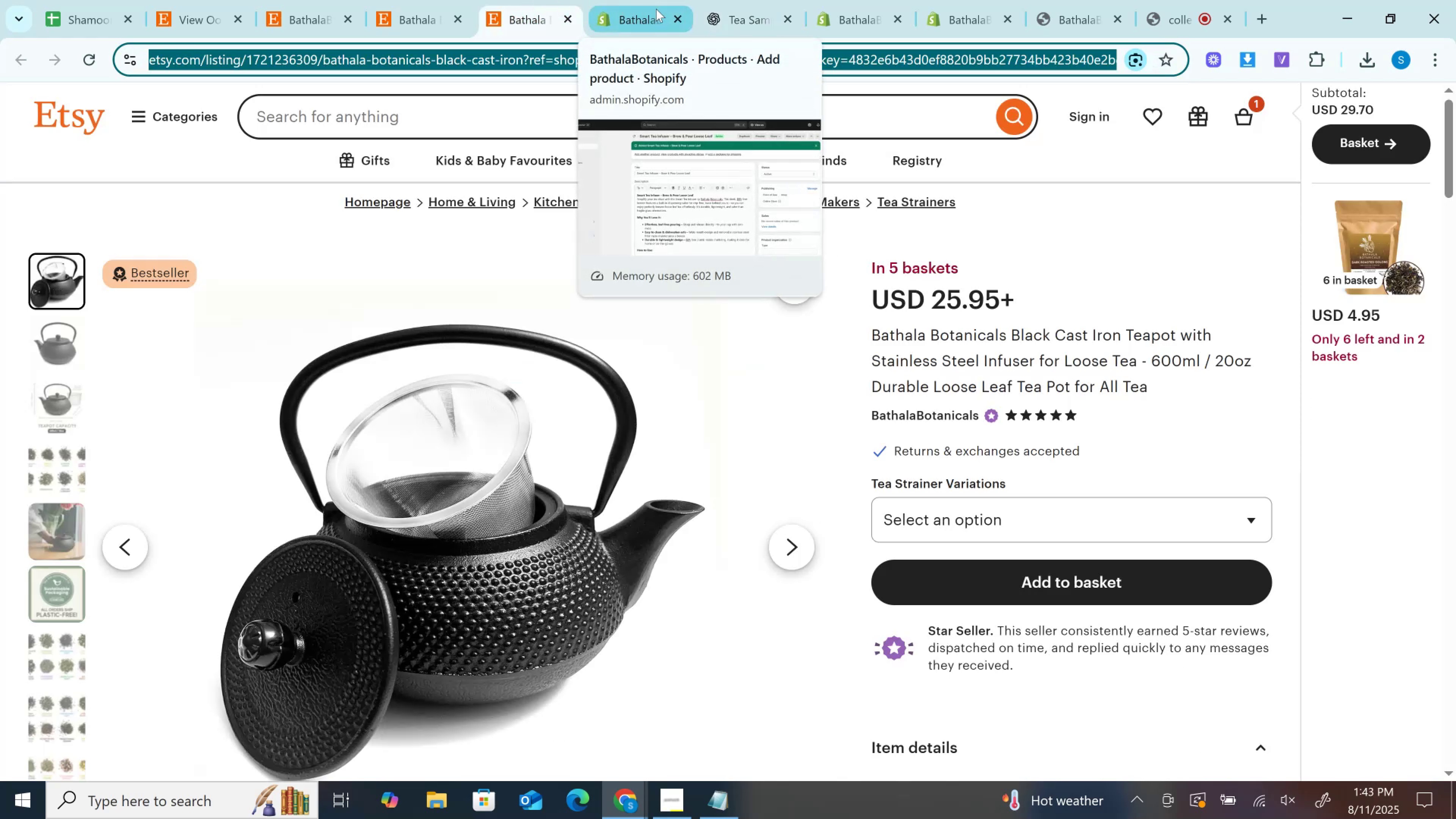 
left_click([656, 9])
 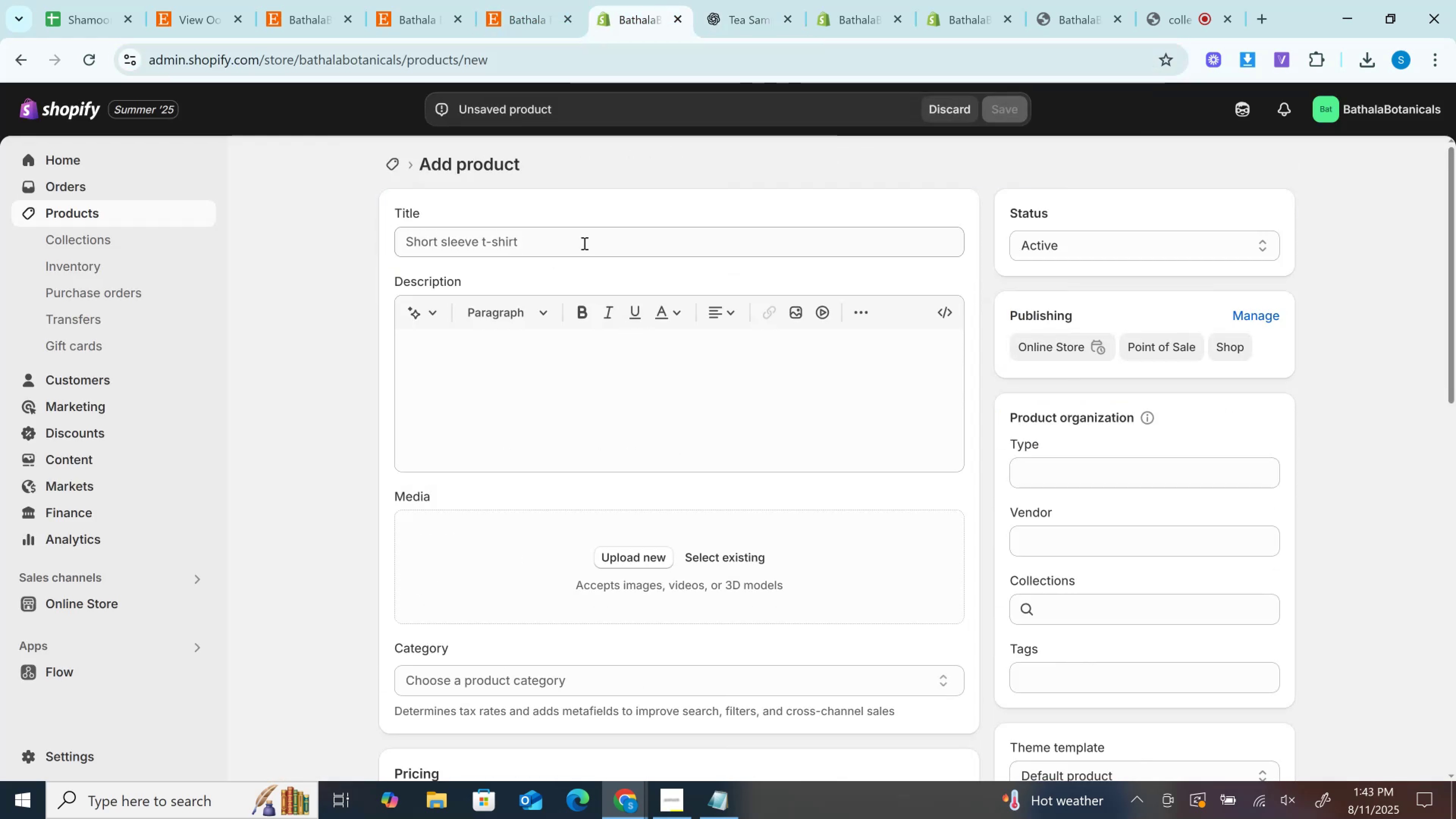 
left_click([584, 243])
 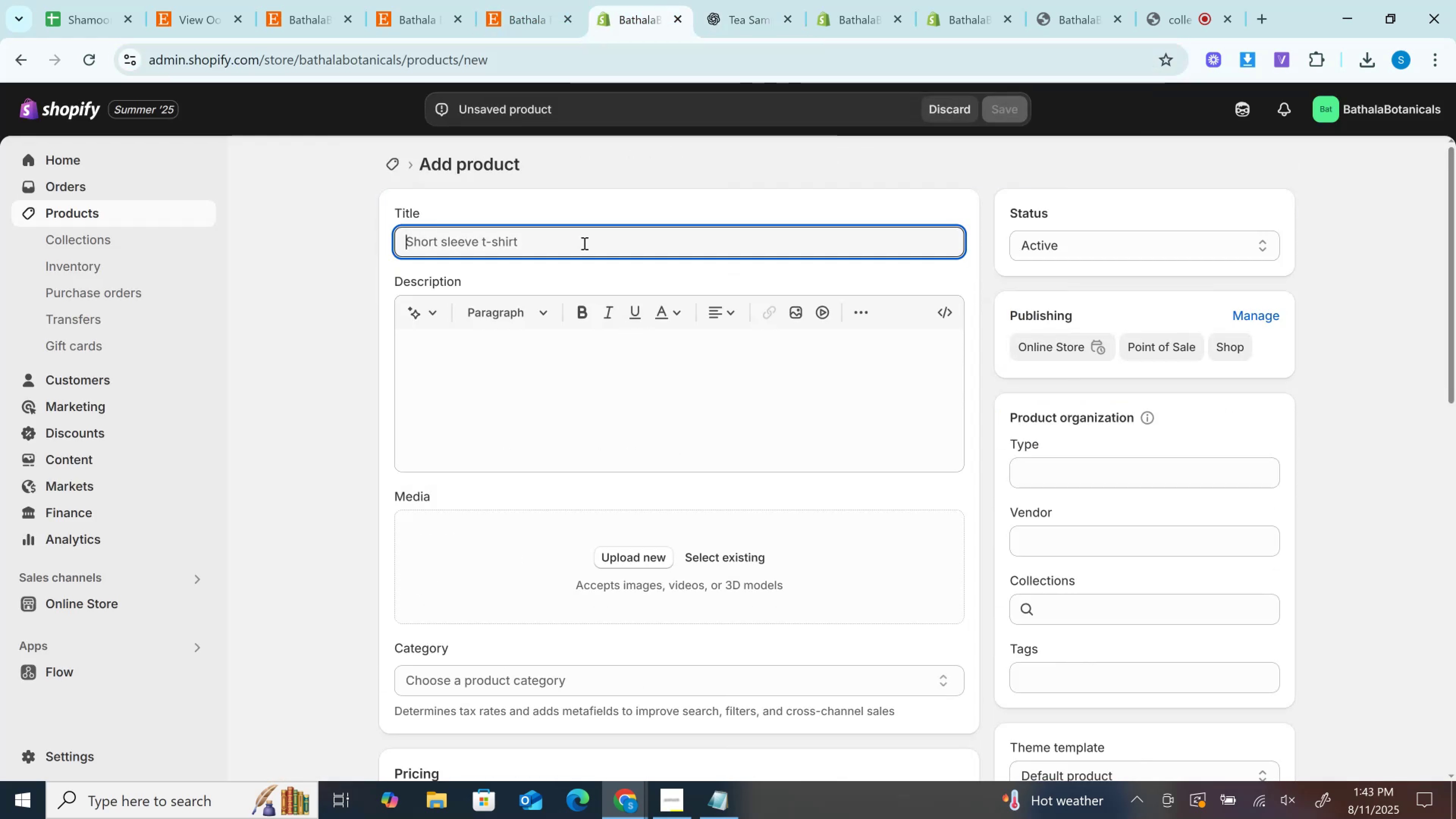 
key(Control+V)
 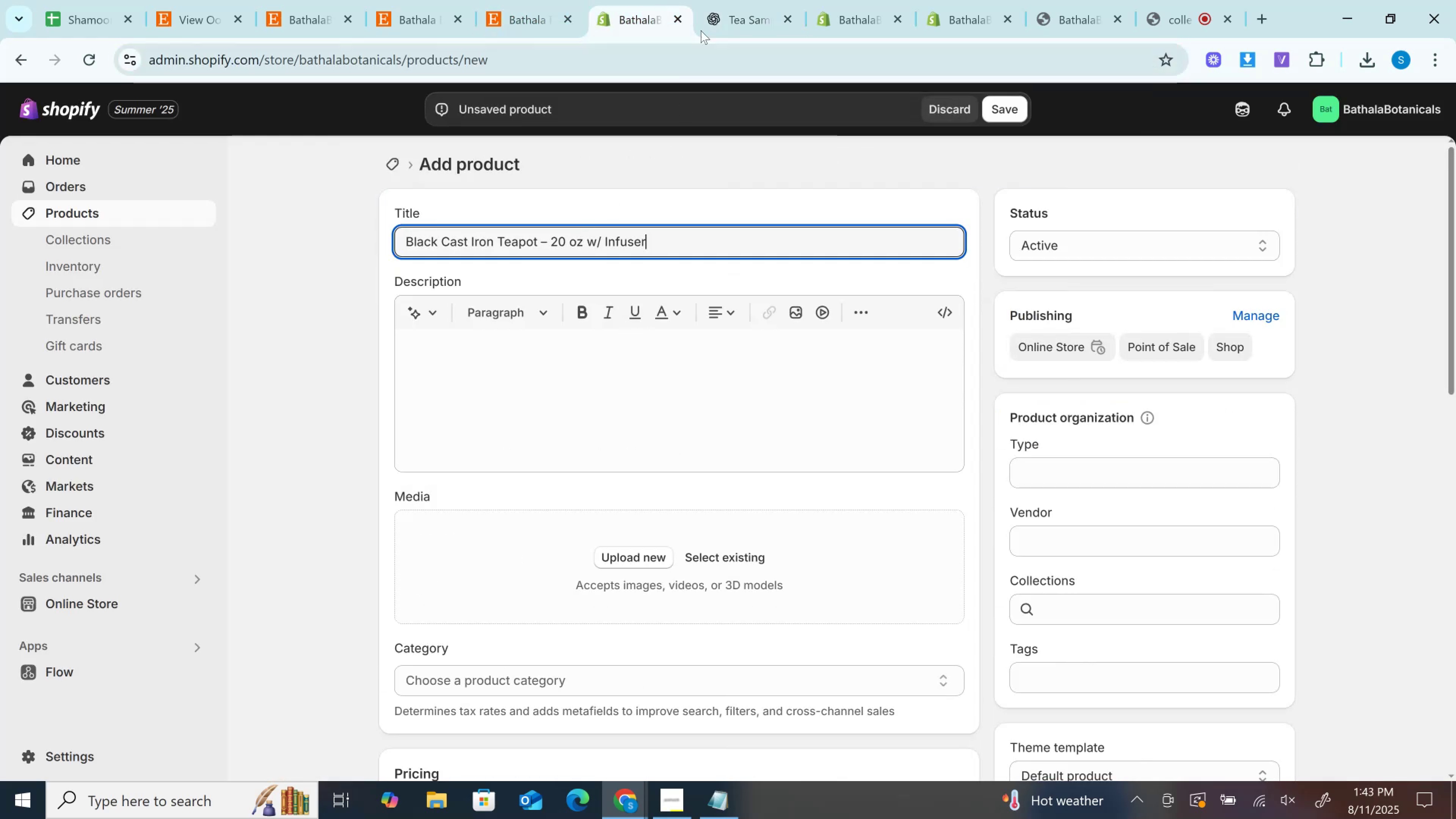 
left_click([722, 0])
 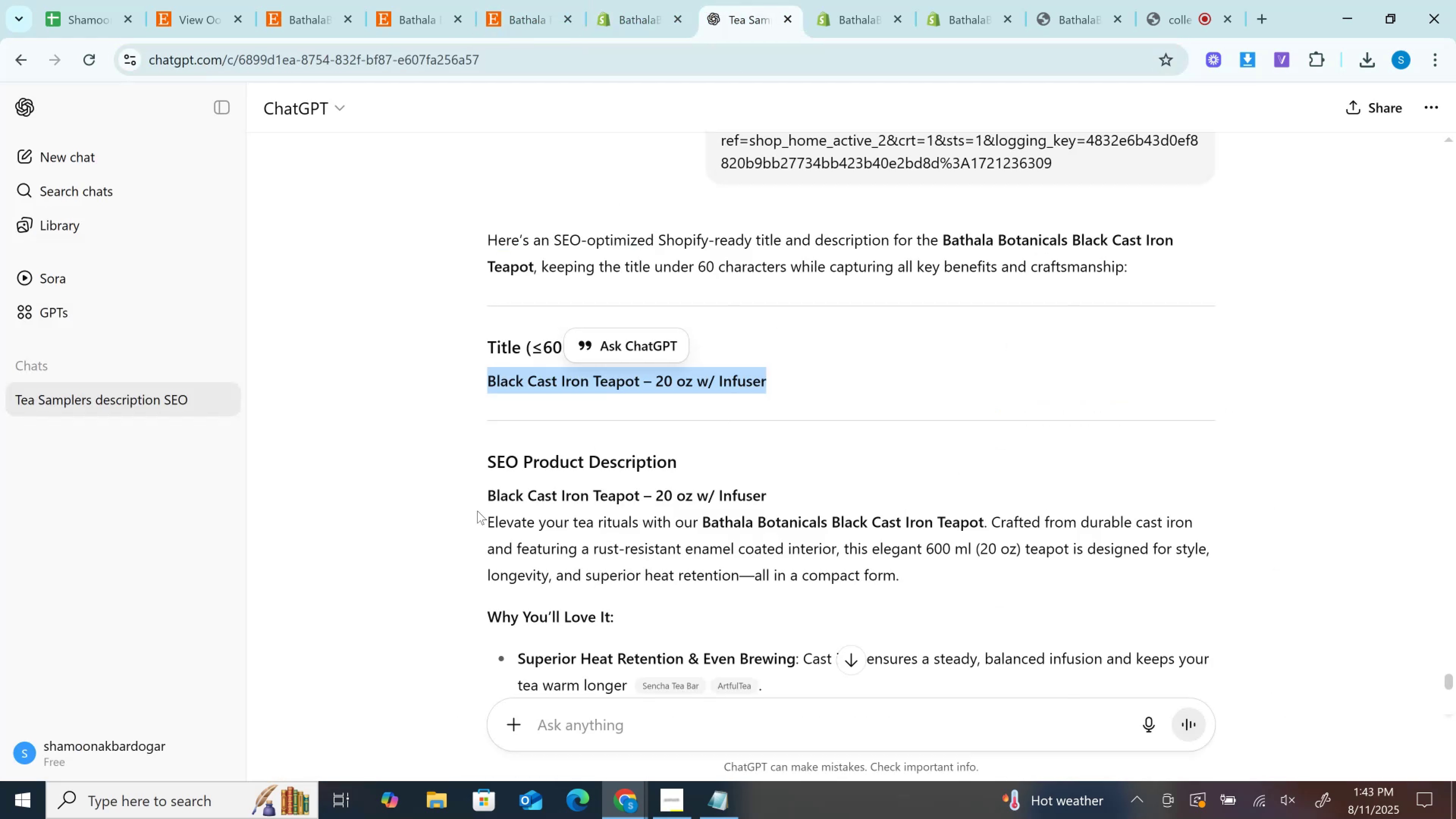 
left_click_drag(start_coordinate=[486, 494], to_coordinate=[918, 564])
 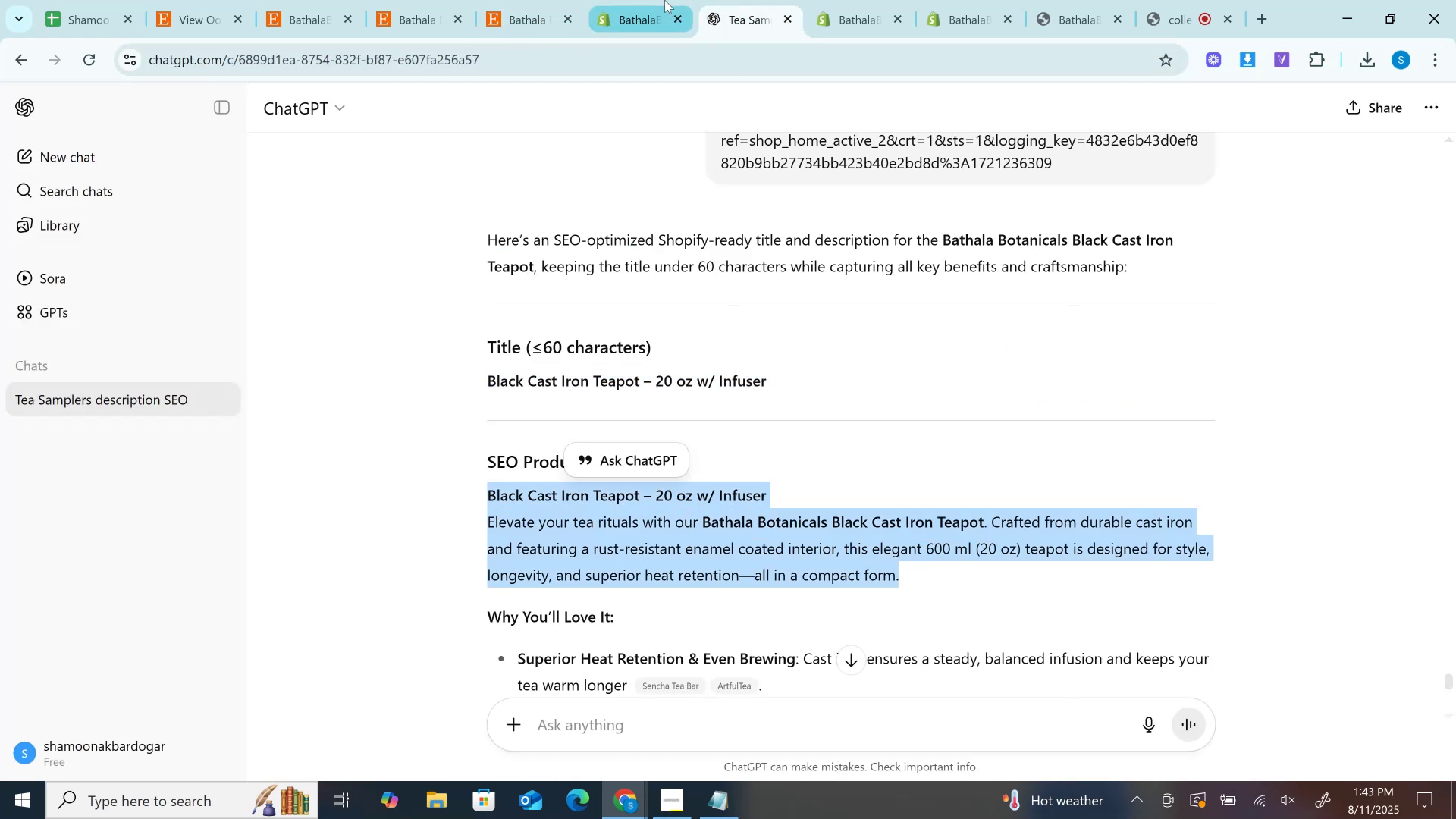 
key(Control+C)
 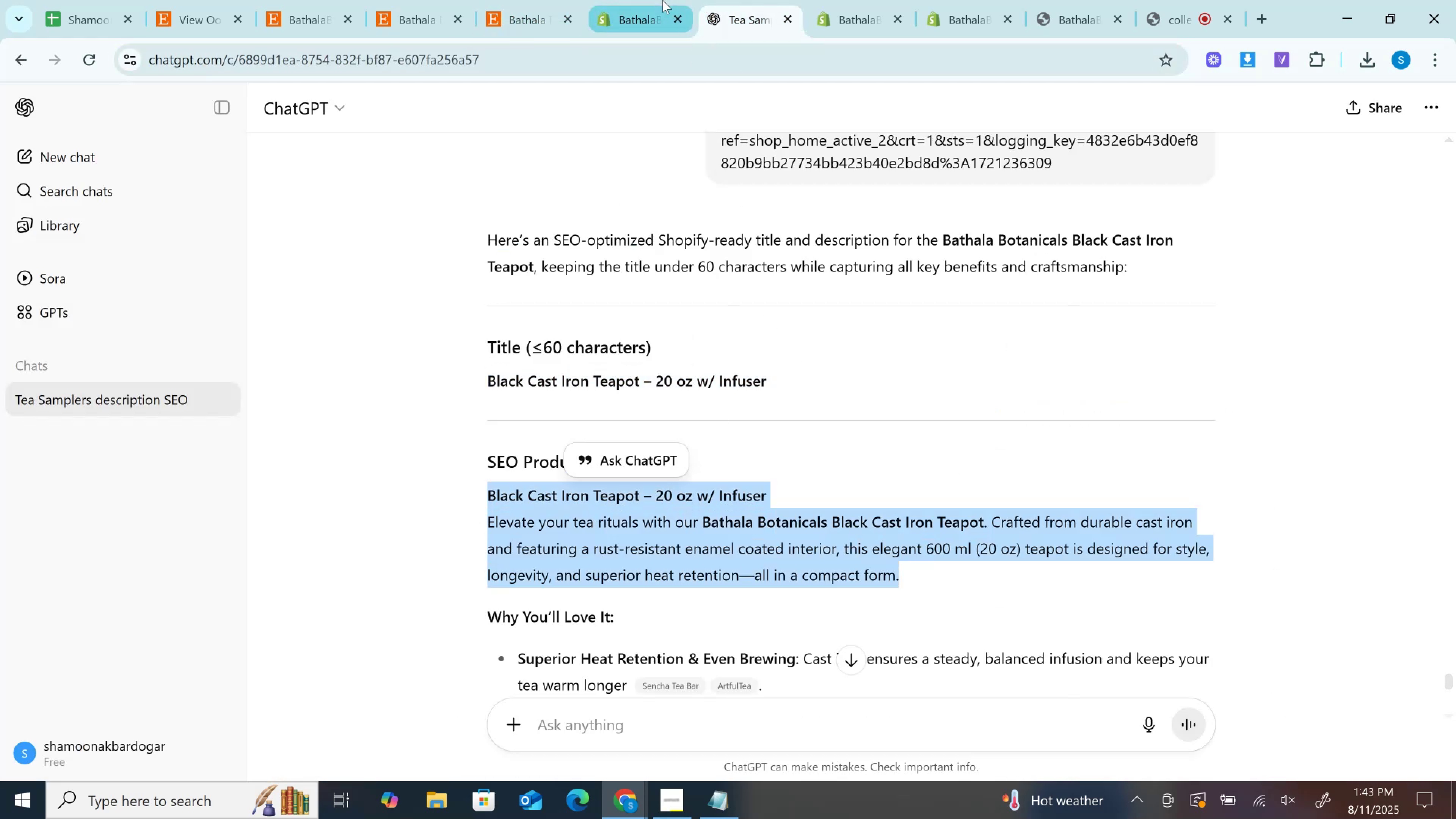 
left_click([662, 0])
 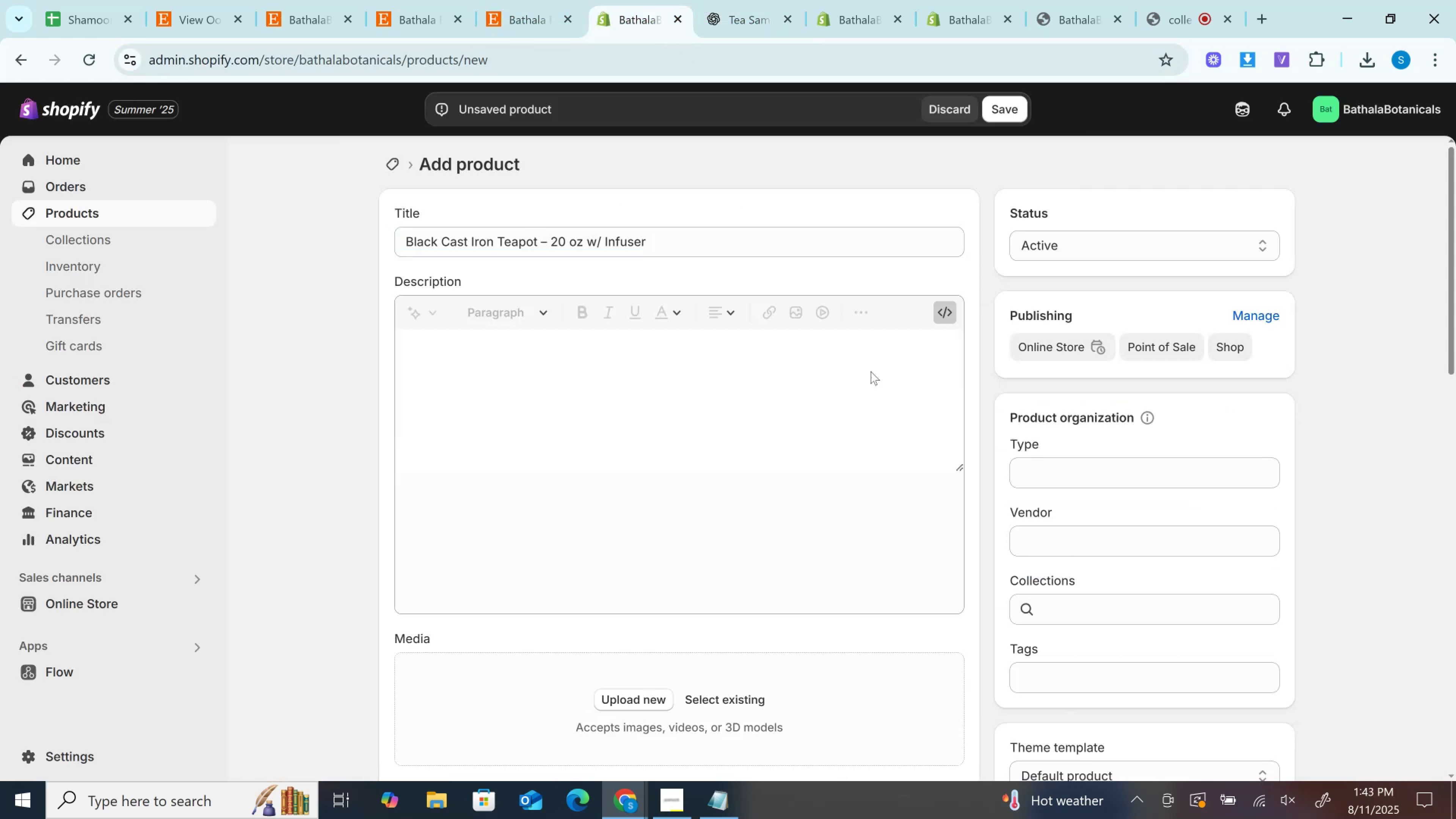 
key(Control+V)
 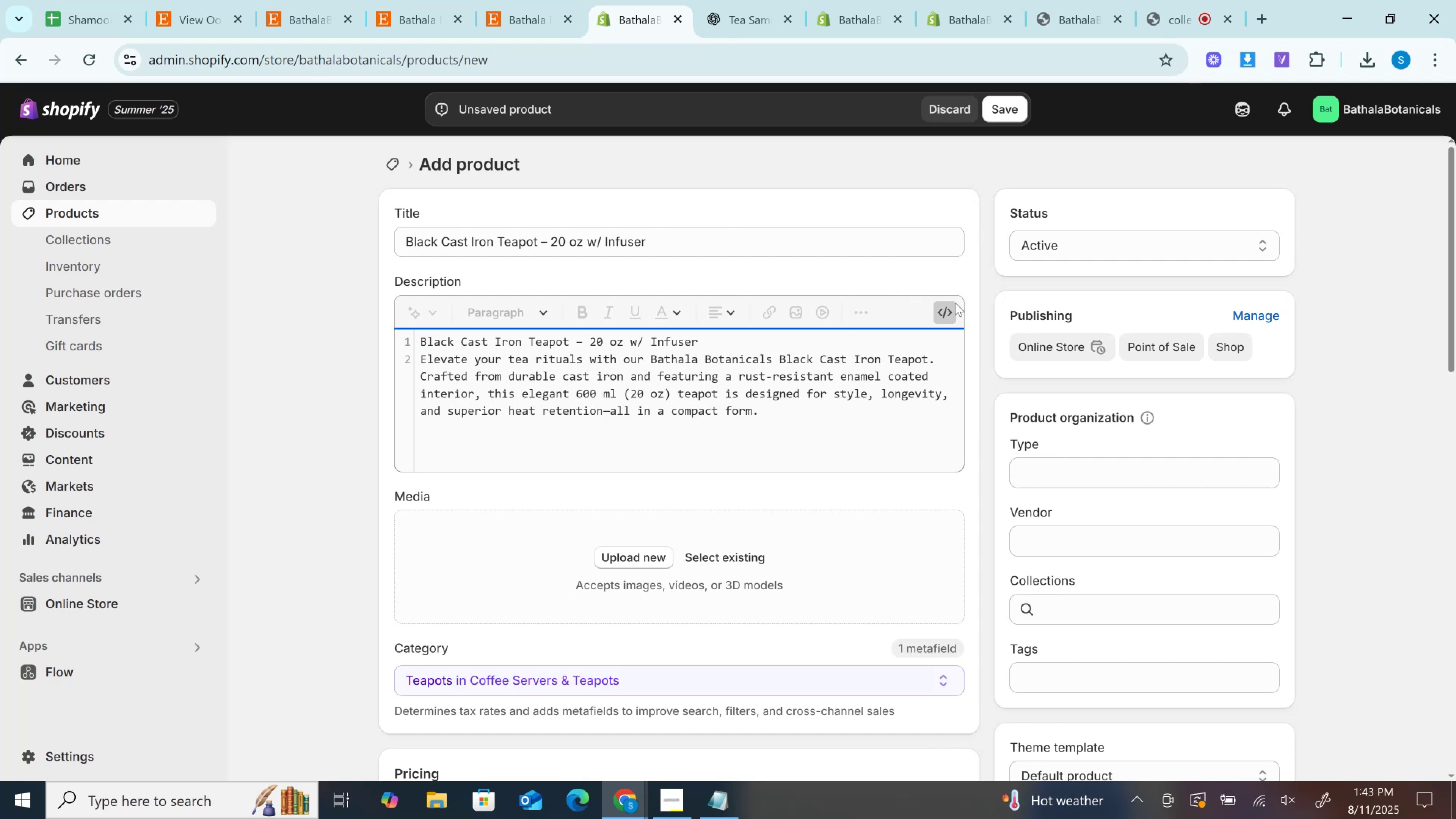 
left_click([949, 312])
 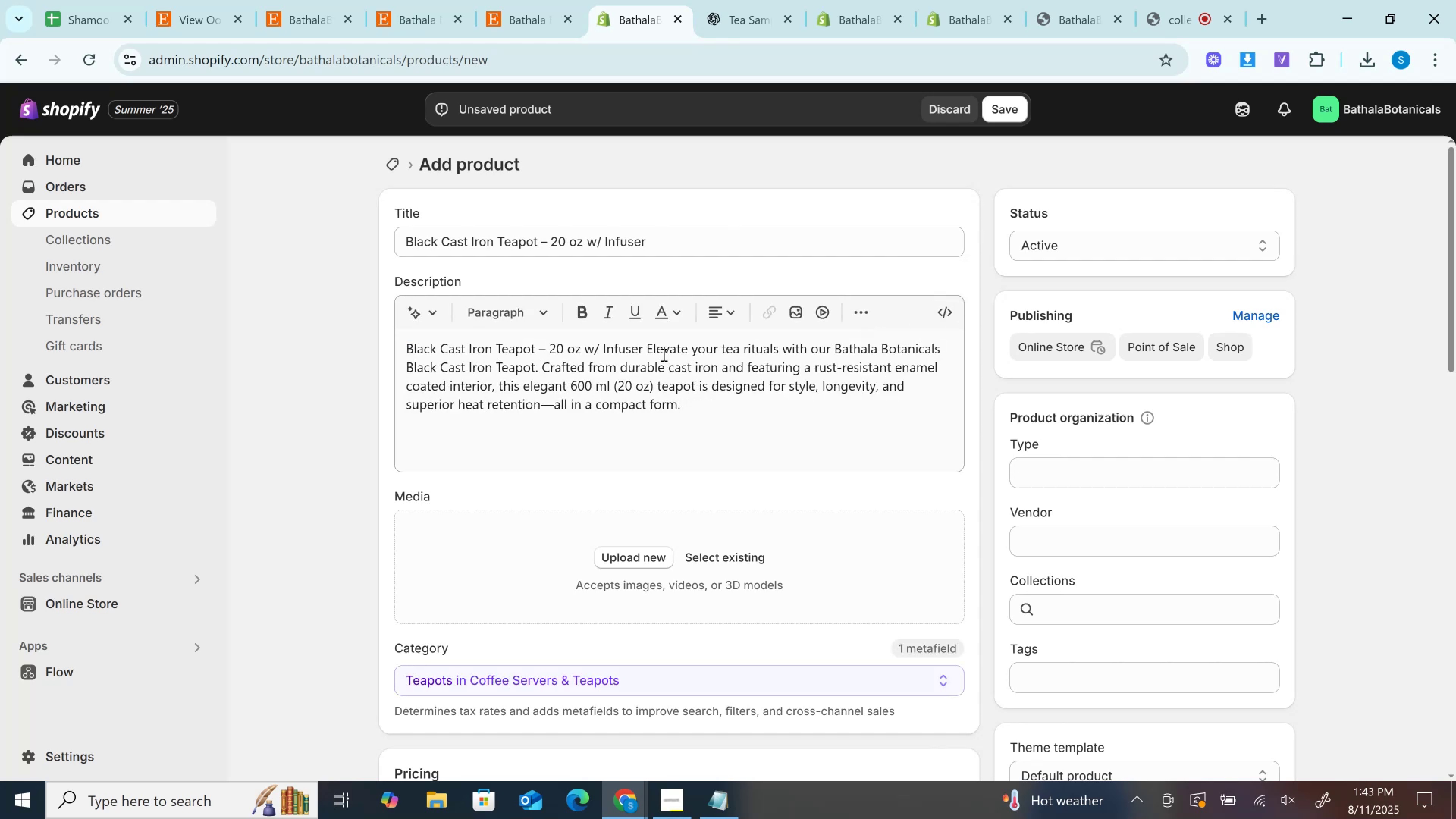 
left_click_drag(start_coordinate=[650, 351], to_coordinate=[528, 359])
 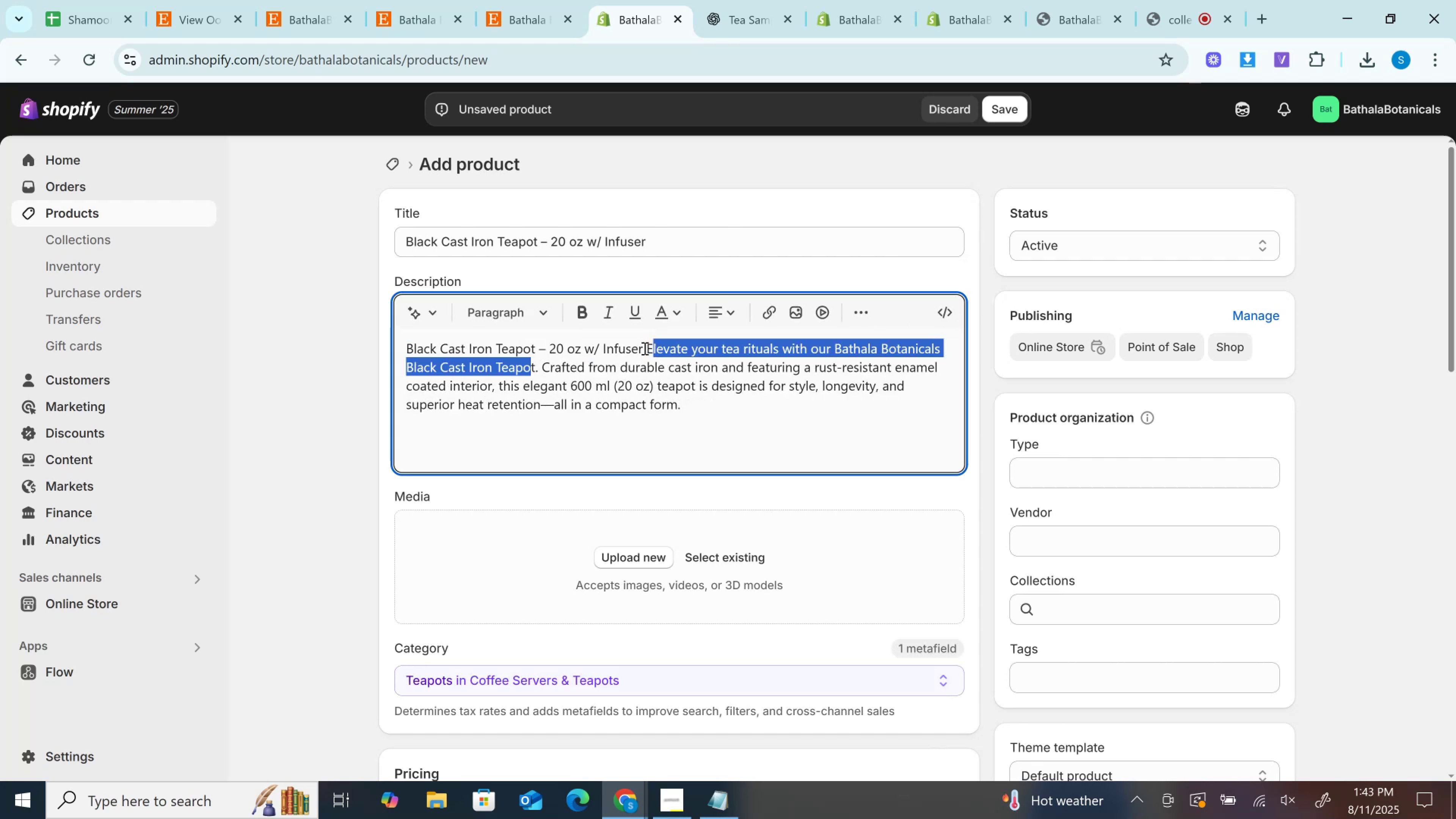 
left_click([644, 348])
 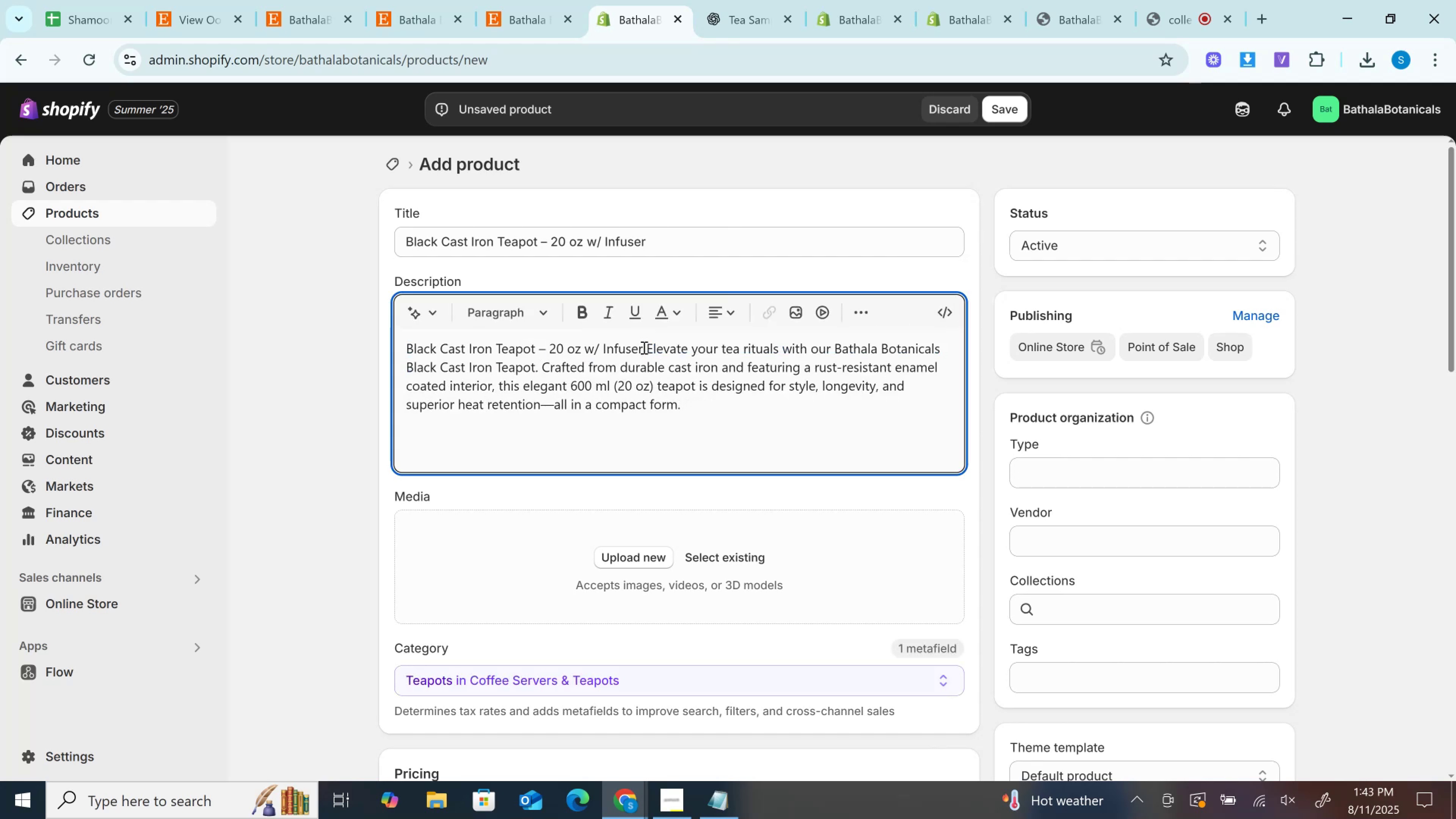 
key(Enter)
 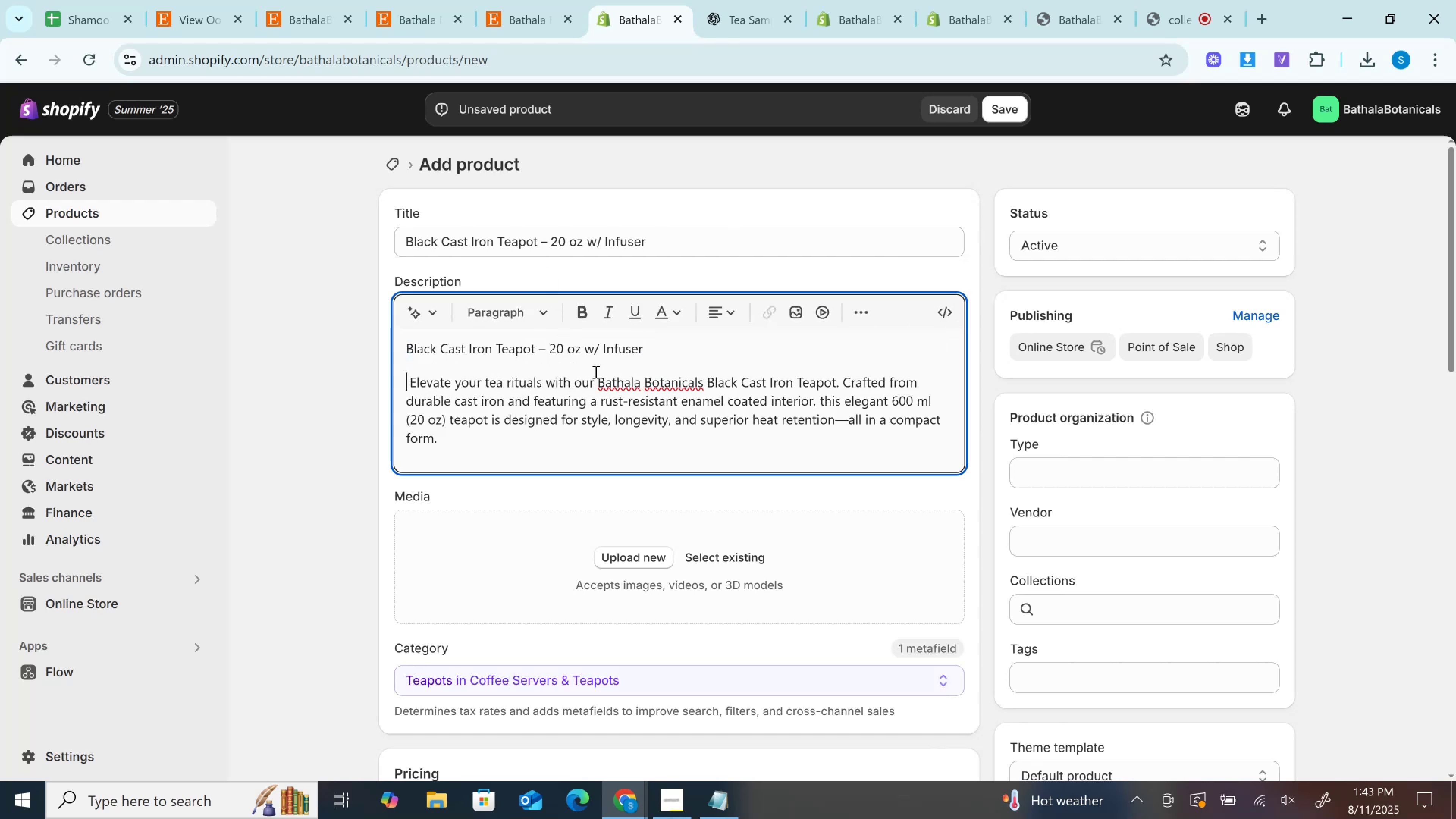 
key(ArrowRight)
 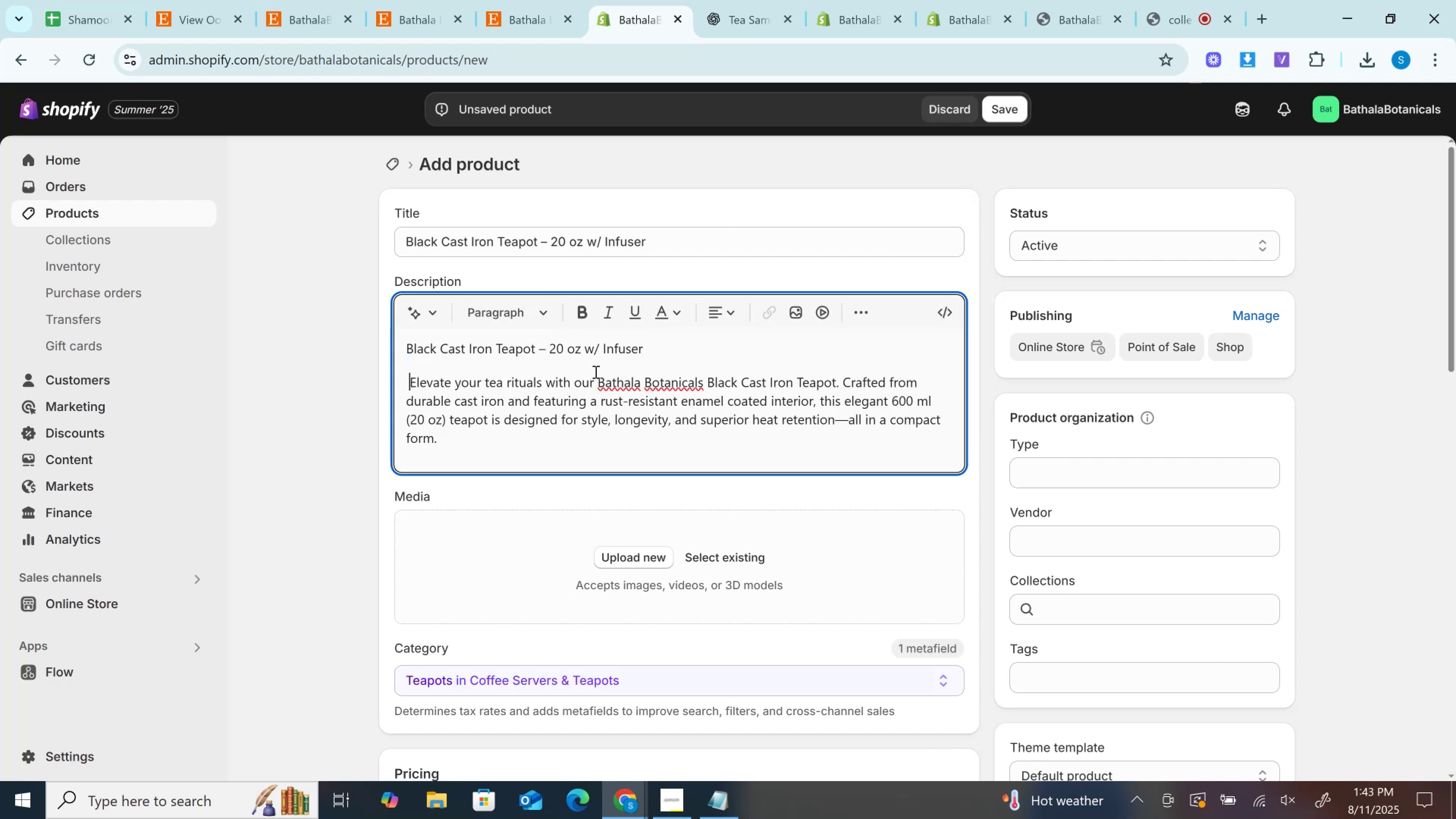 
key(Backspace)
 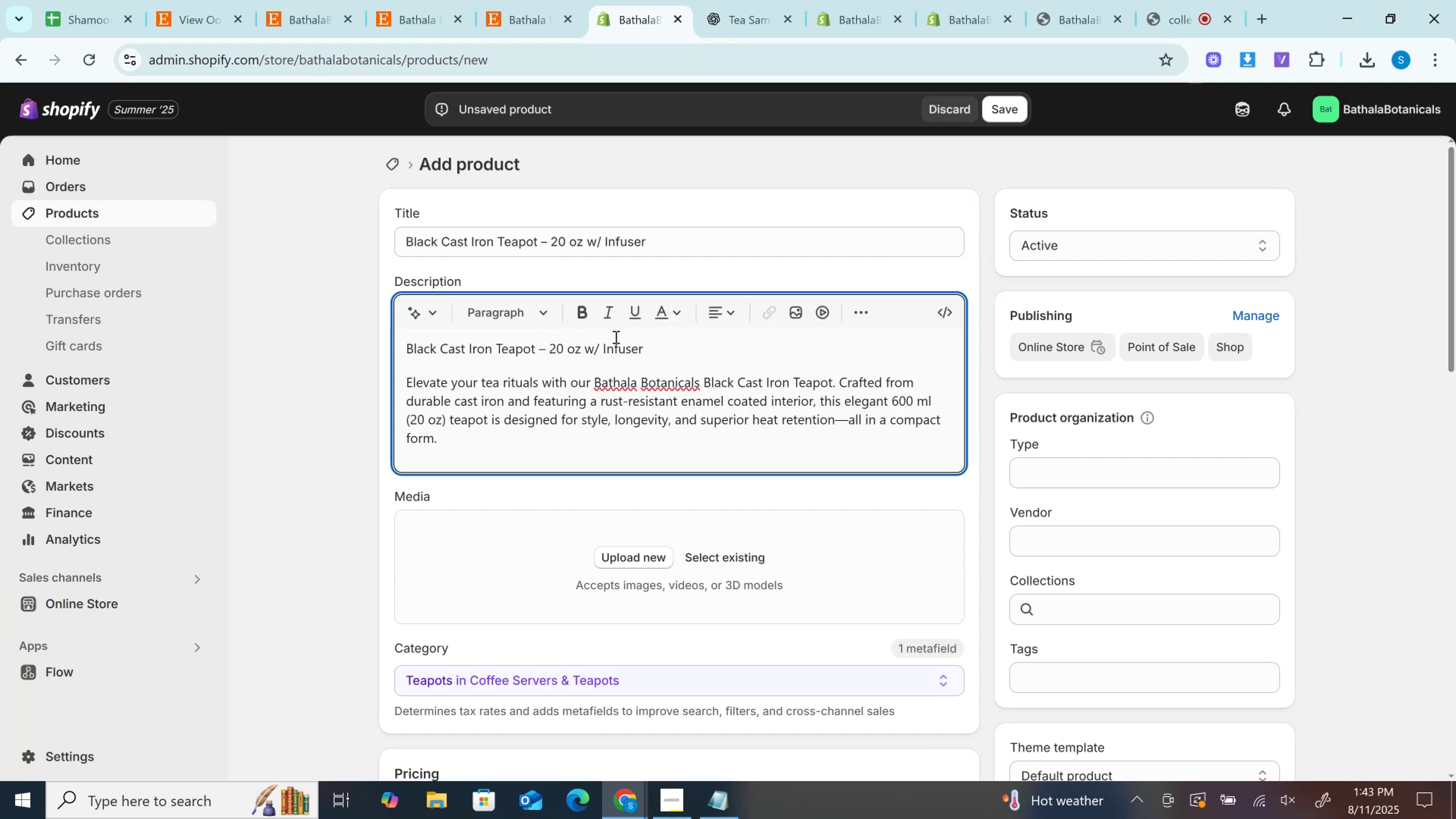 
key(Backspace)
 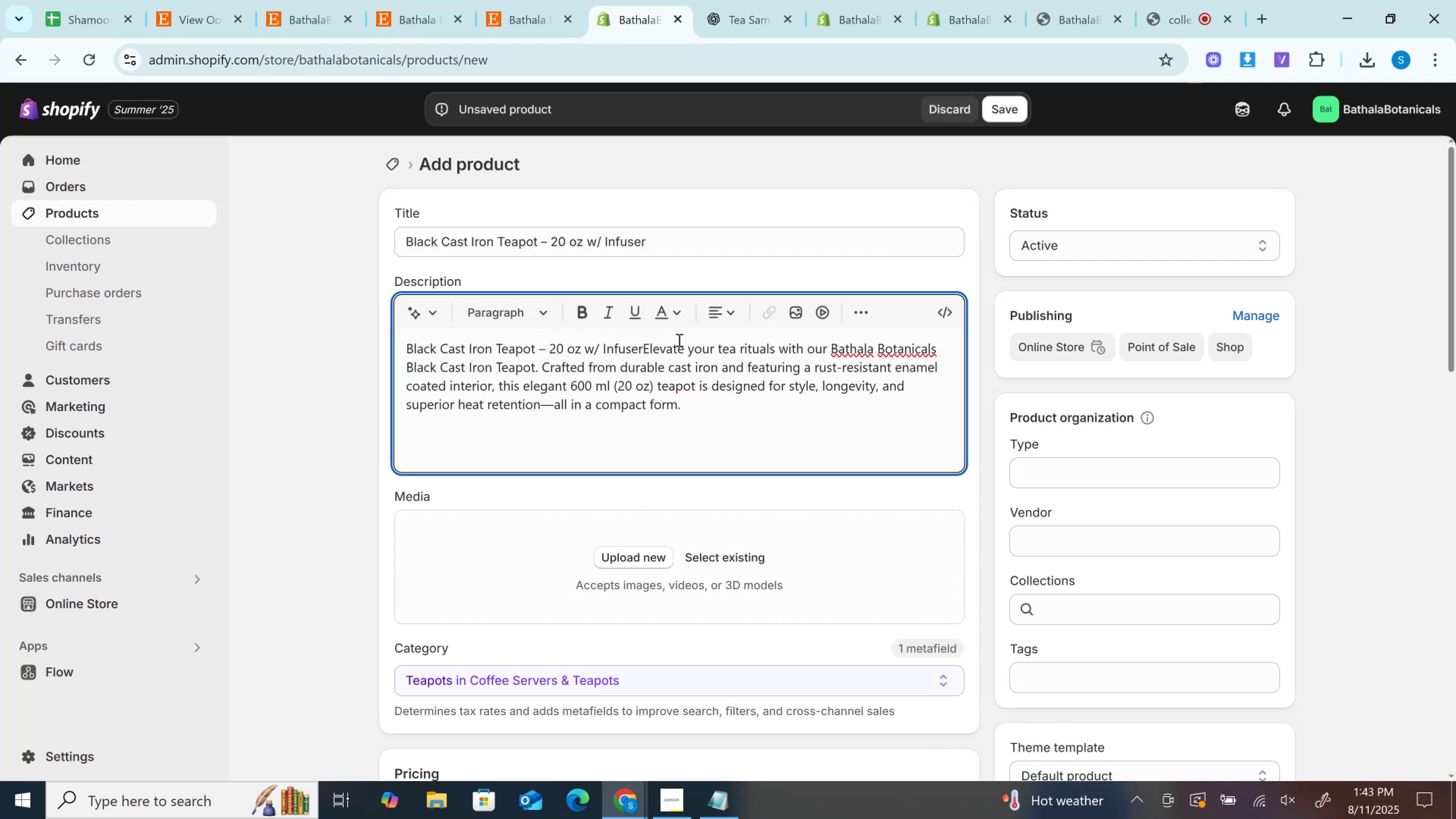 
key(Enter)
 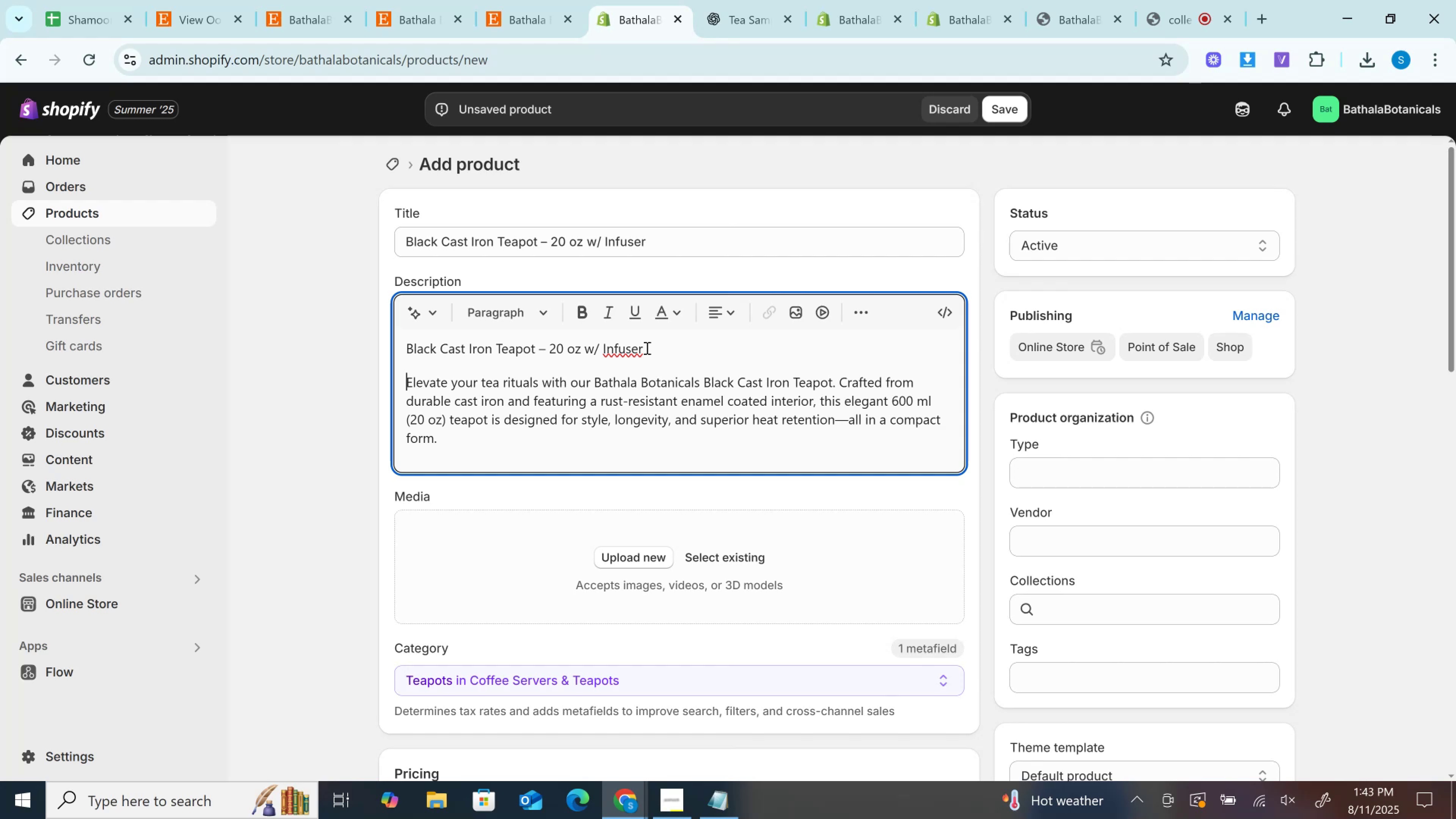 
left_click_drag(start_coordinate=[646, 348], to_coordinate=[311, 331])
 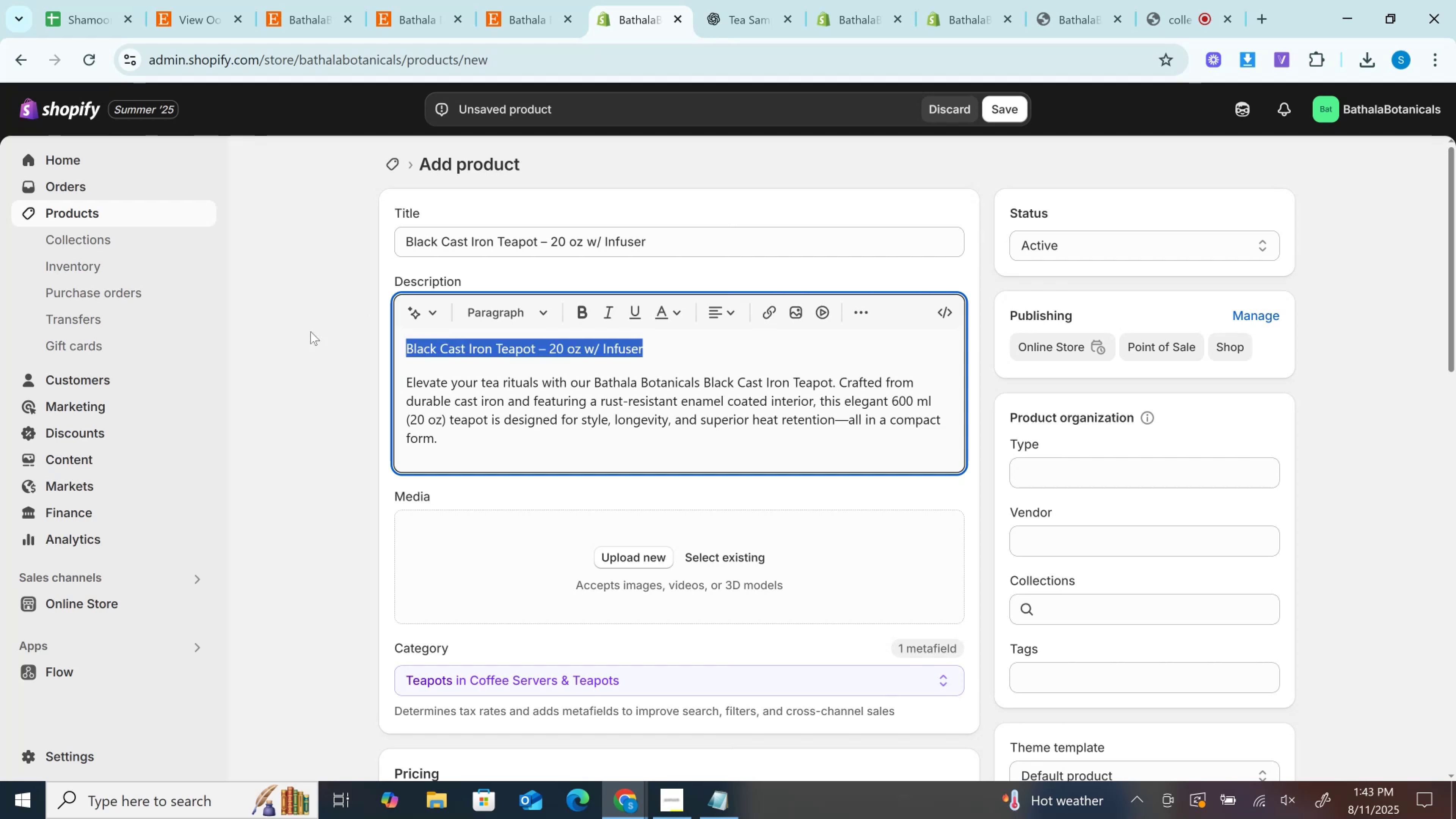 
key(Control+B)
 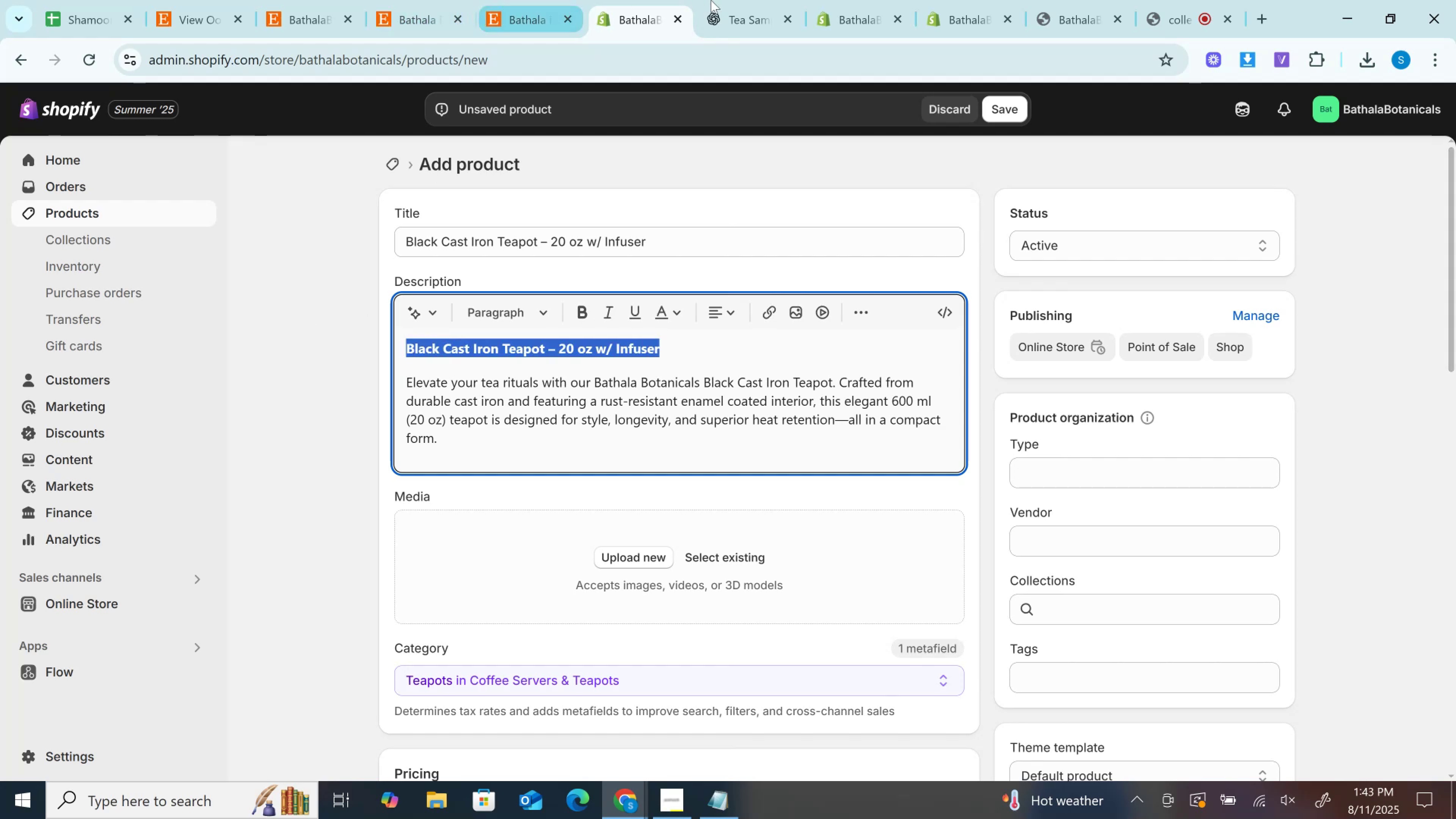 
left_click([805, 0])
 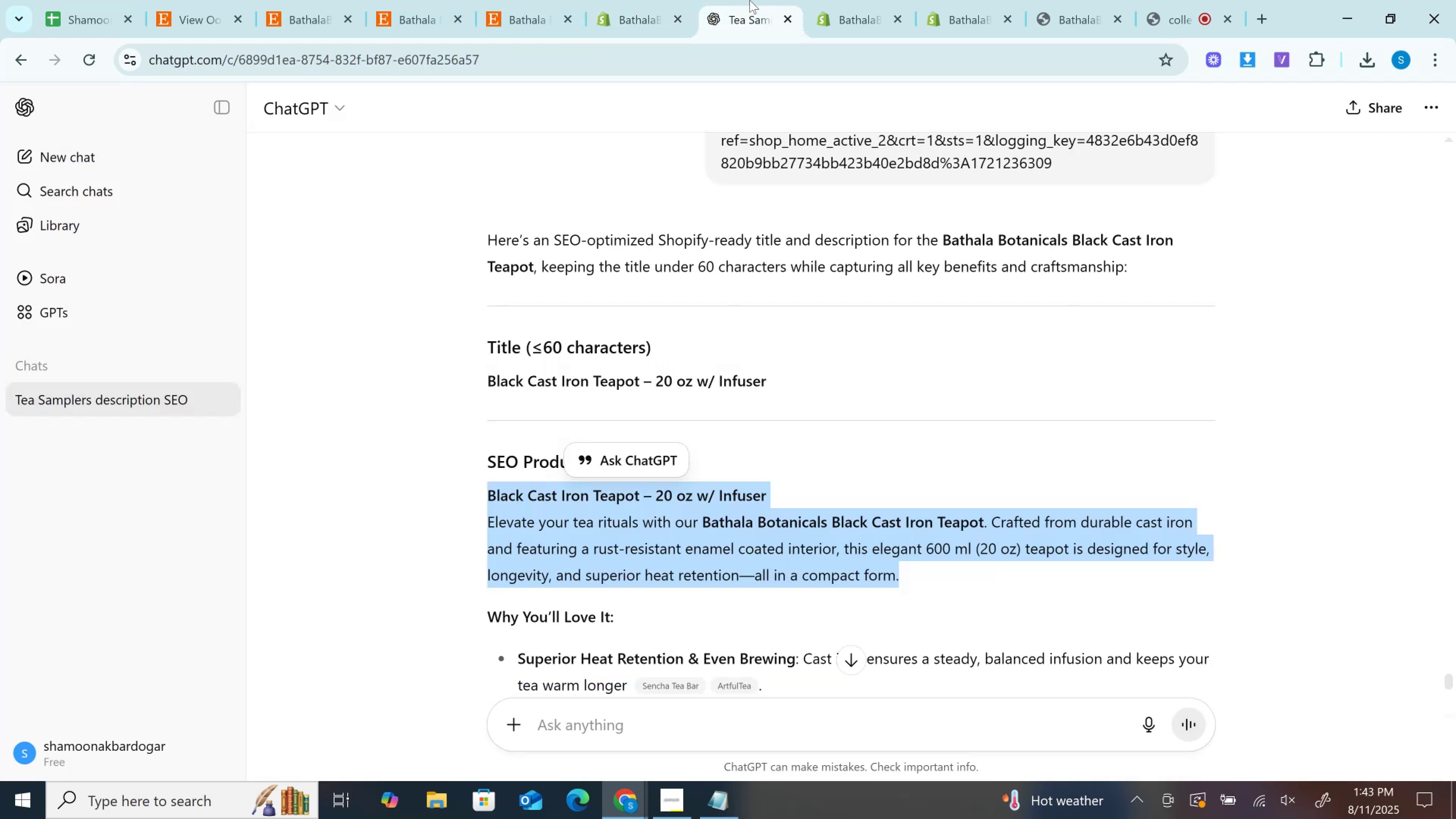 
double_click([750, 0])
 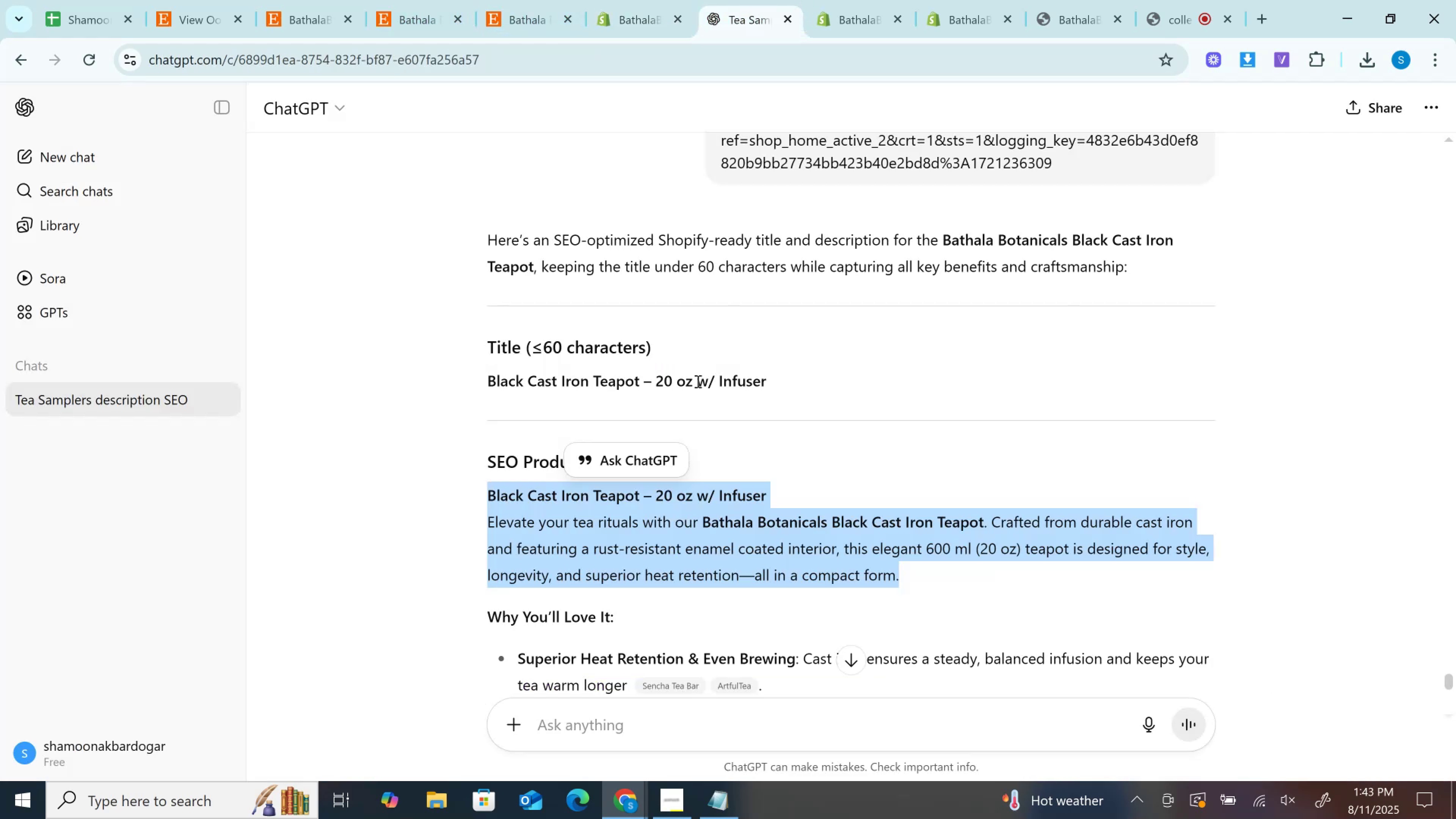 
scroll: coordinate [701, 345], scroll_direction: down, amount: 2.0
 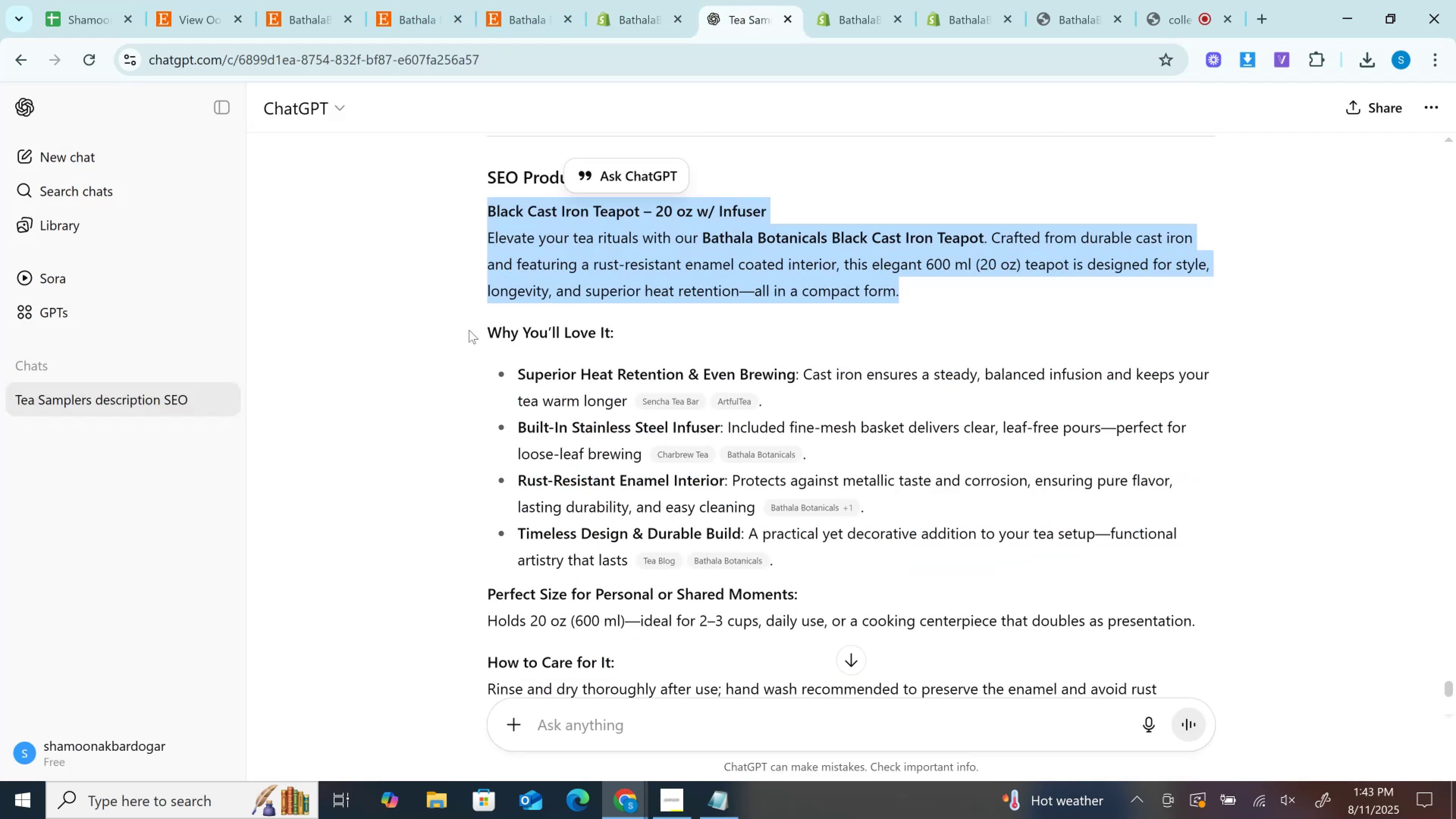 
left_click_drag(start_coordinate=[473, 332], to_coordinate=[617, 332])
 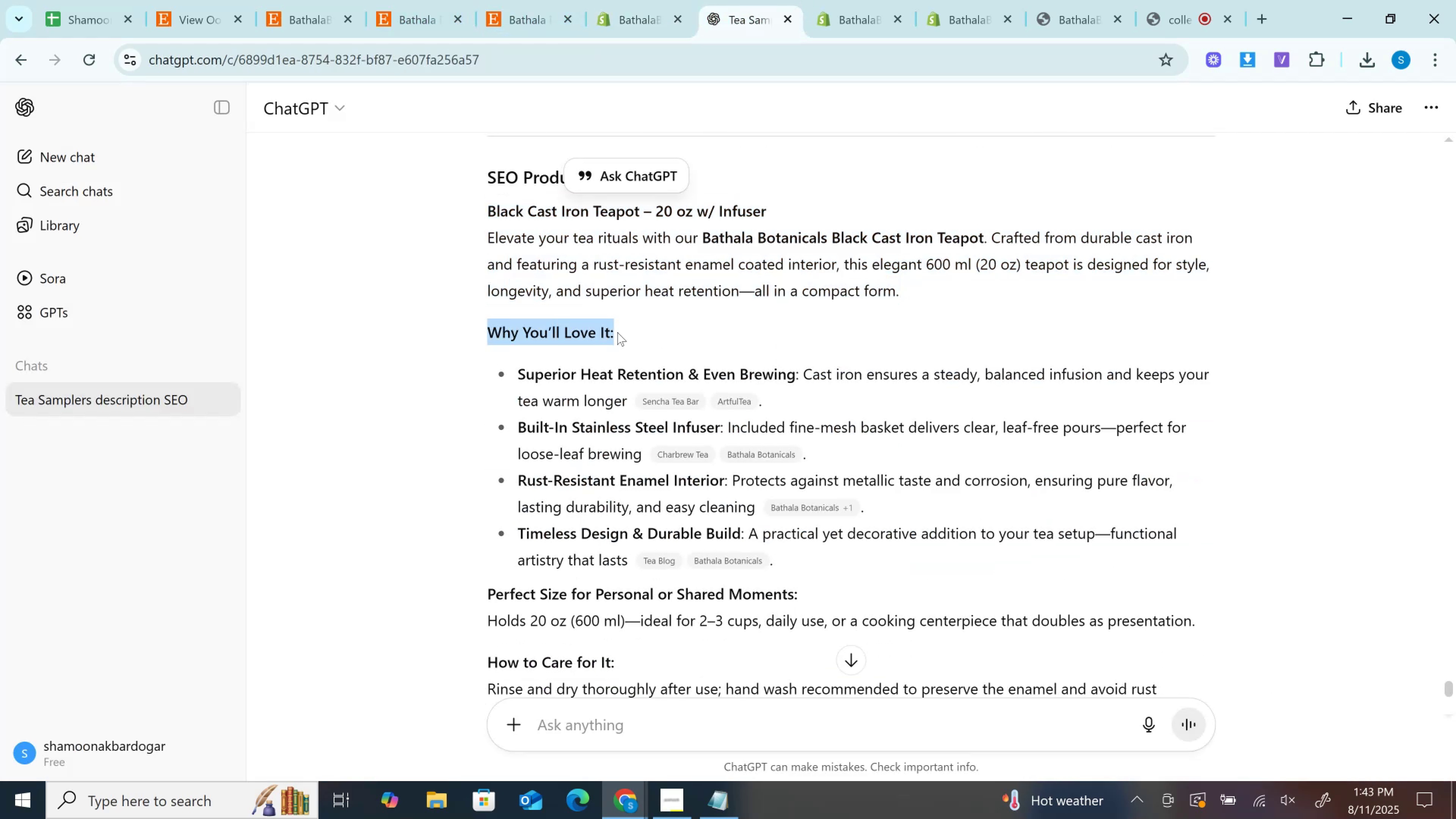 
key(Control+C)
 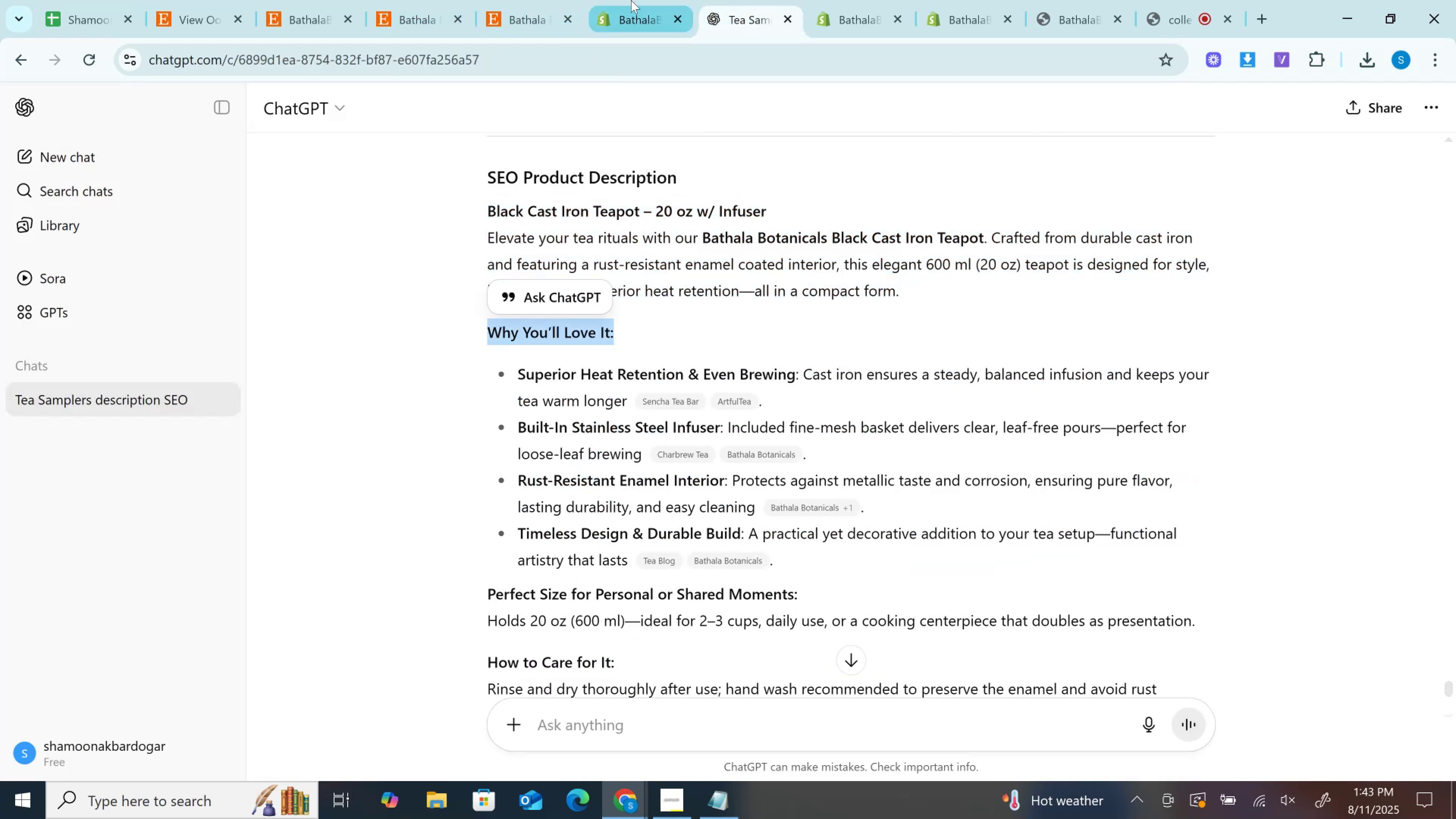 
left_click([631, 0])
 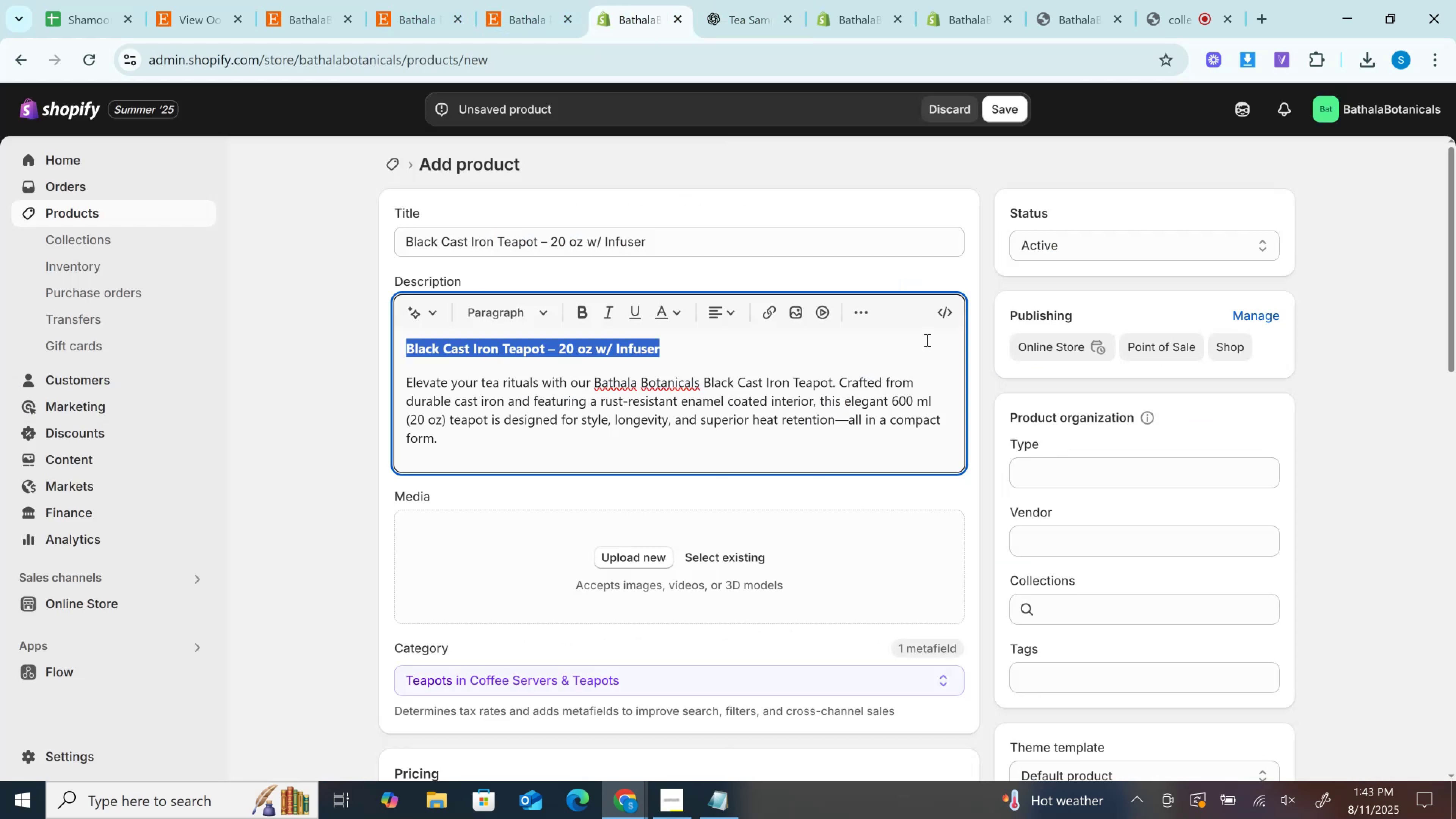 
left_click([946, 314])
 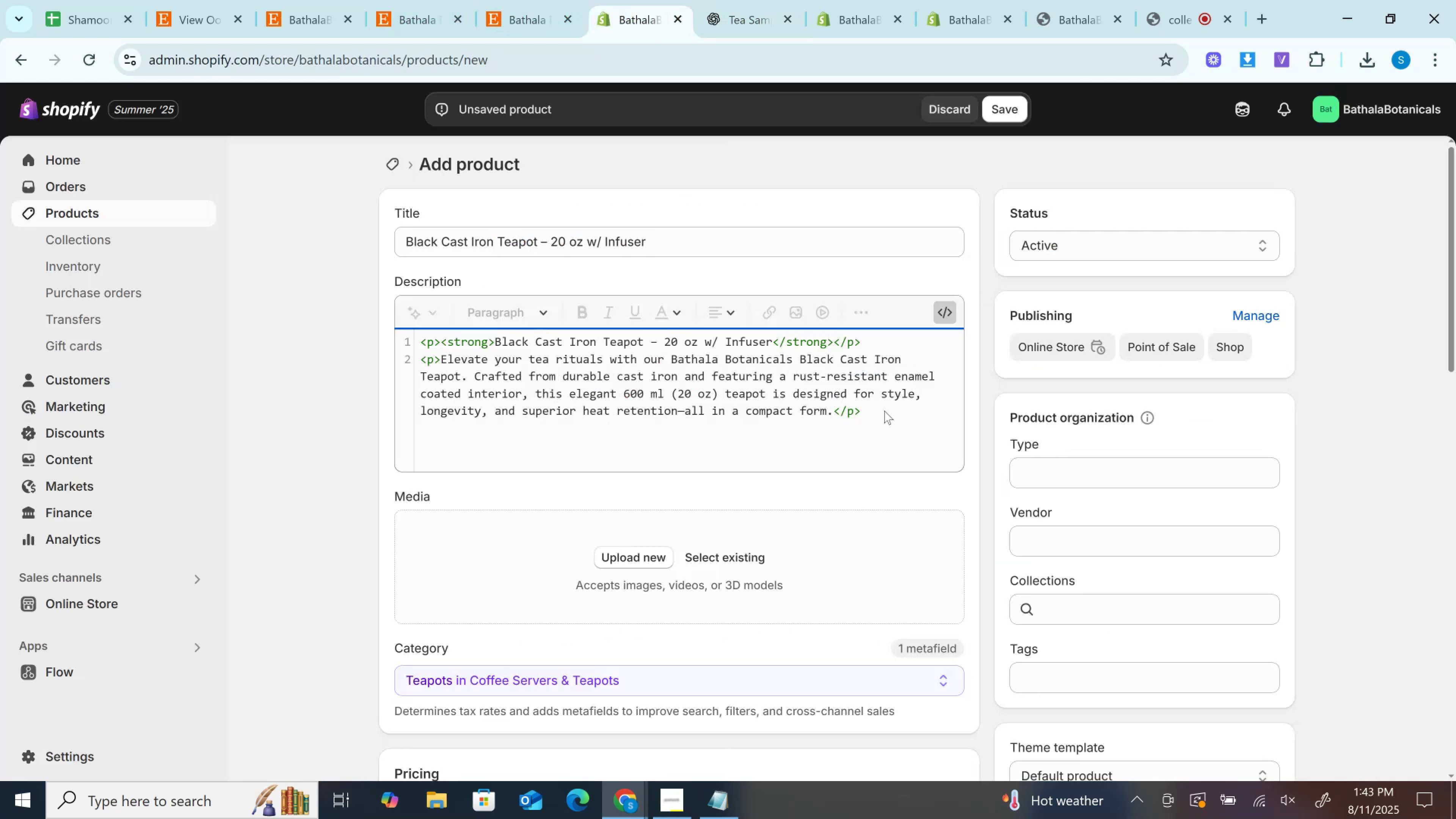 
left_click([888, 409])
 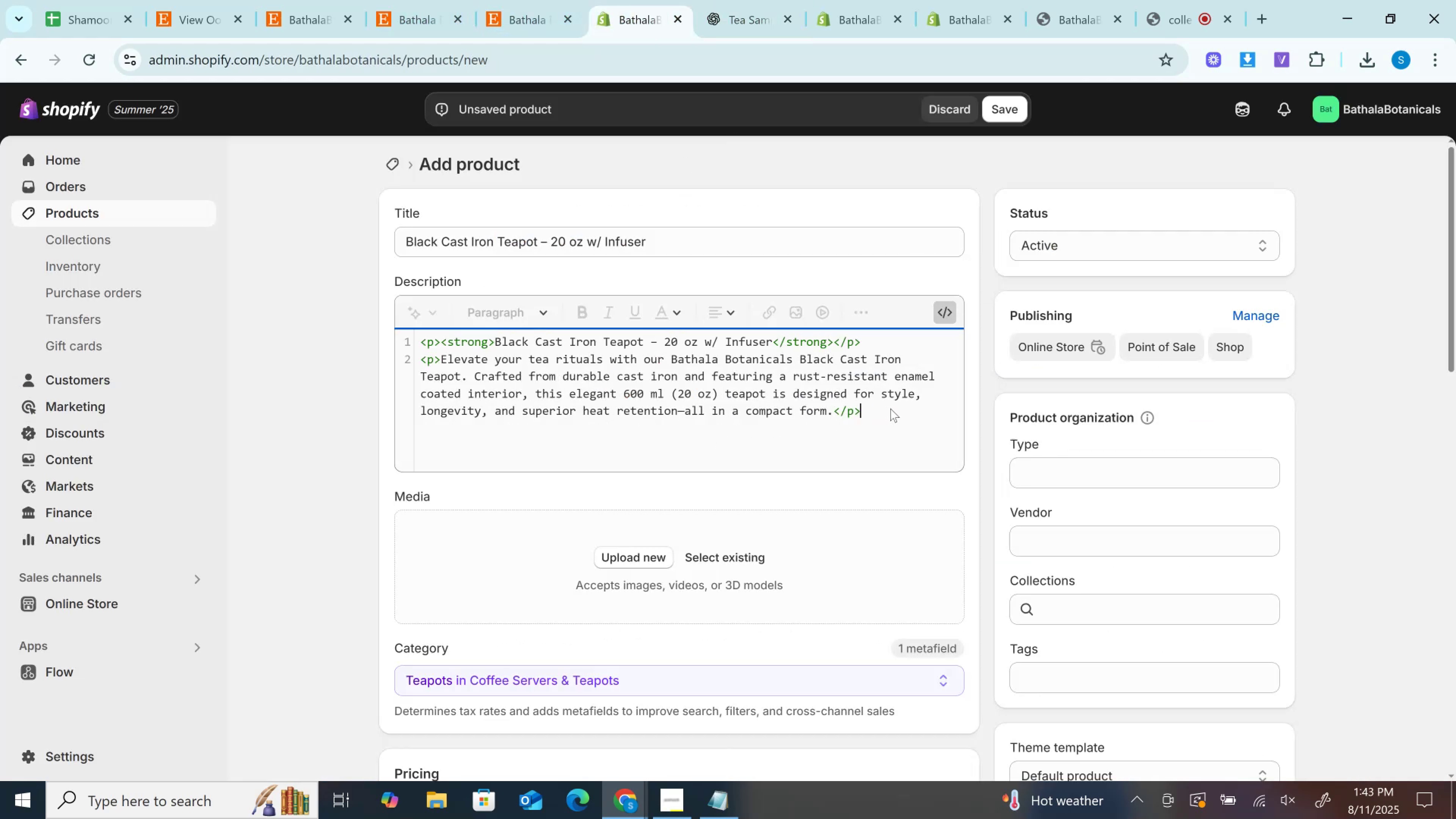 
key(Enter)
 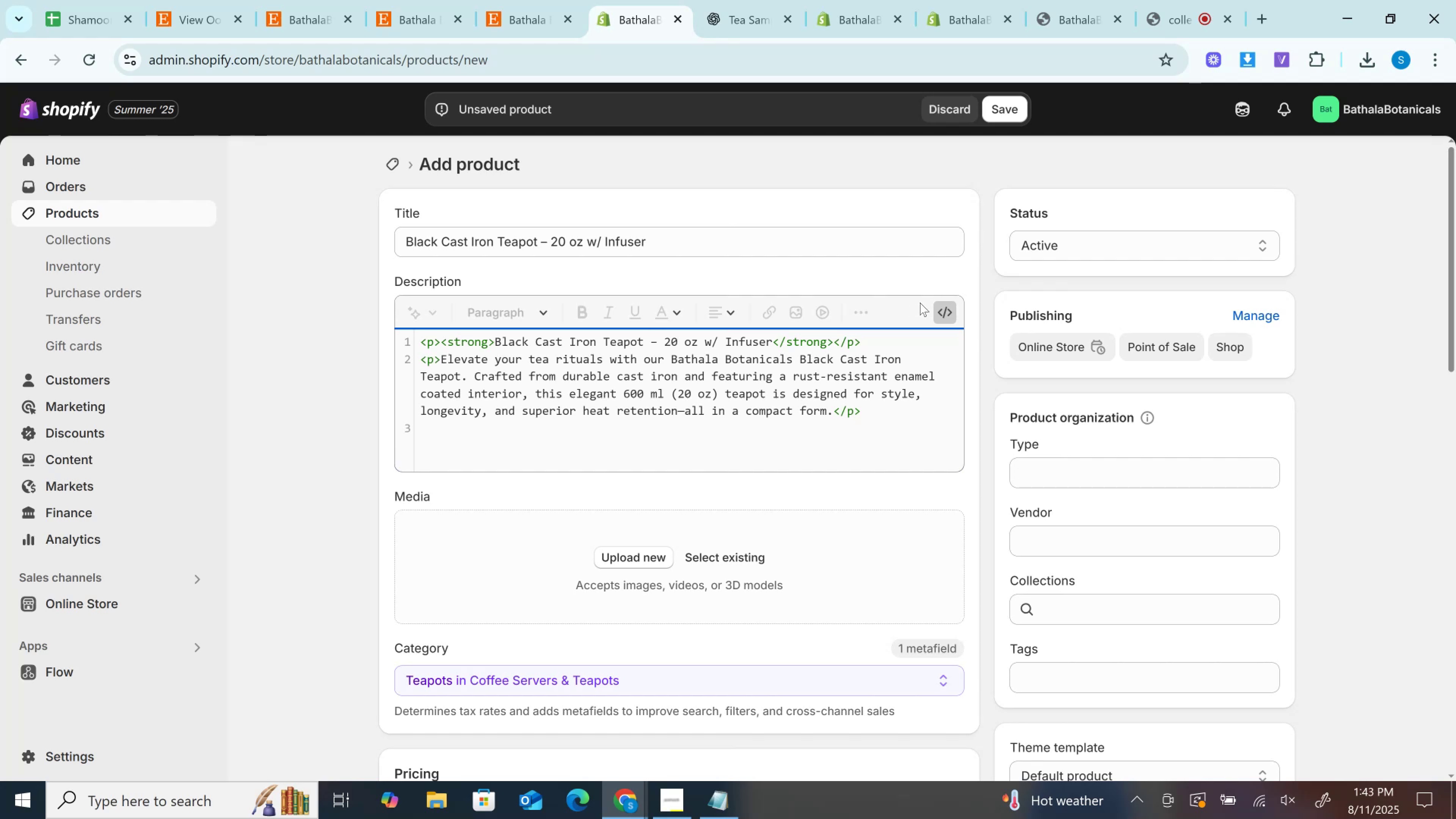 
left_click([942, 309])
 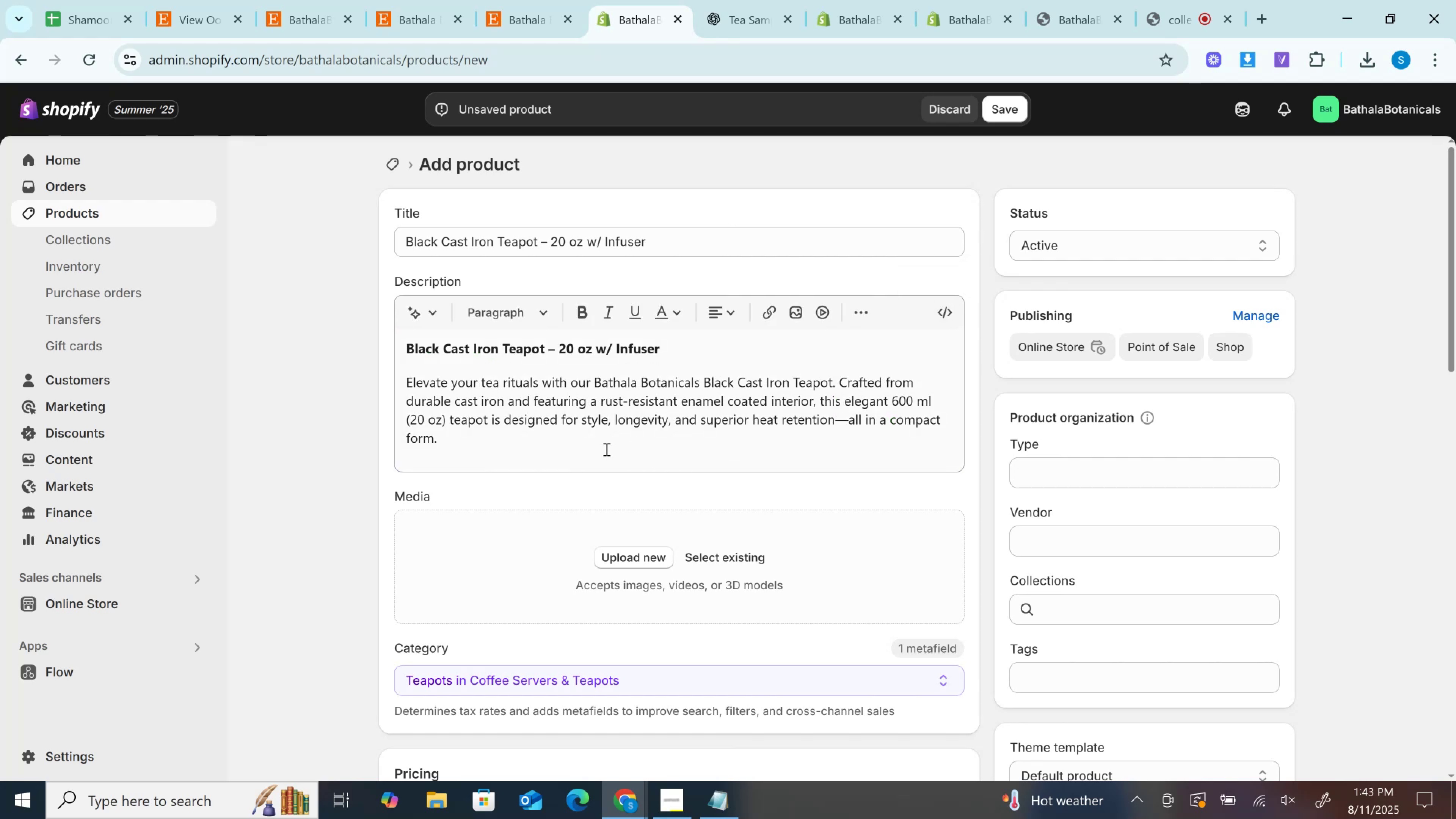 
left_click([606, 449])
 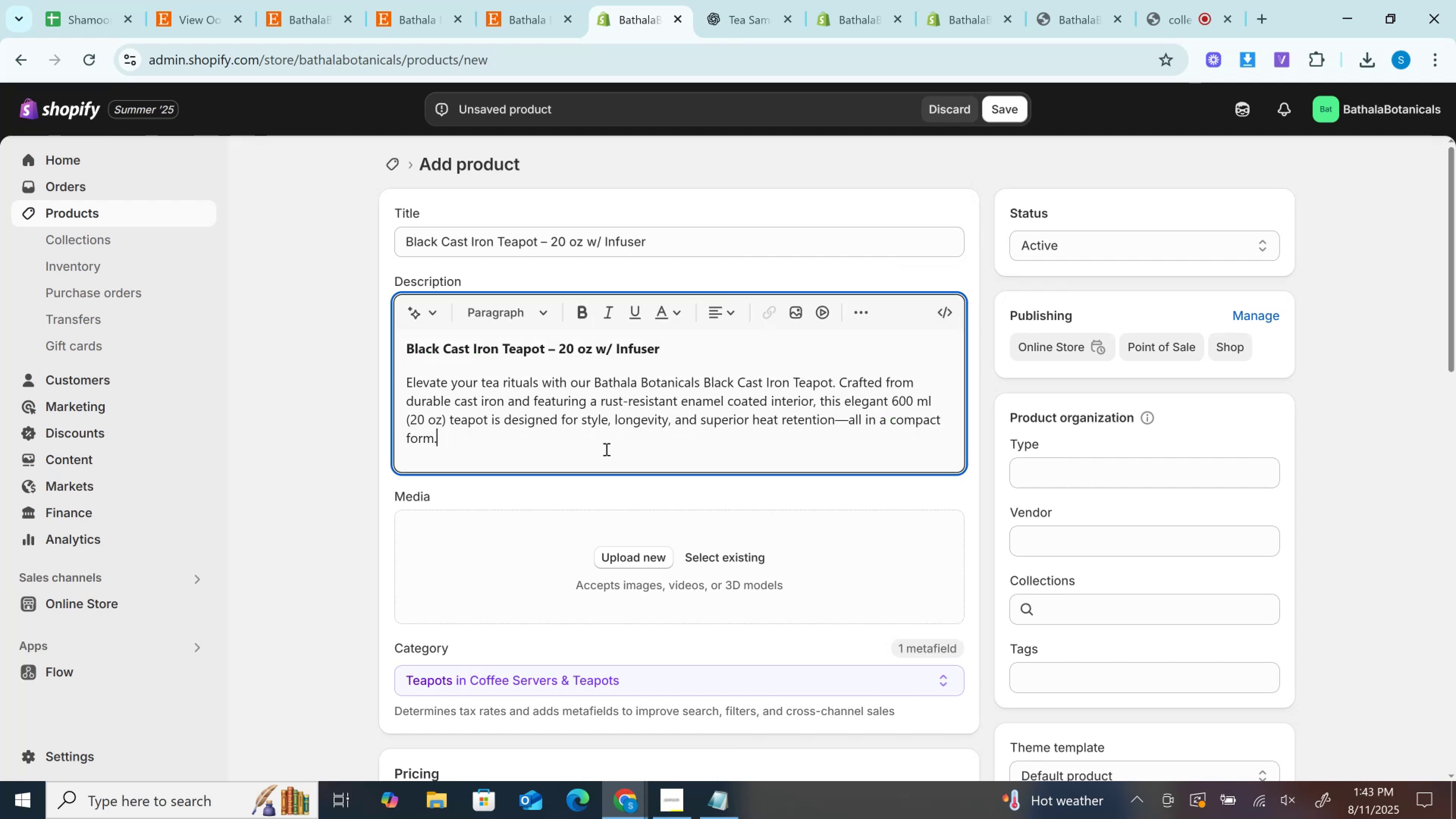 
key(Enter)
 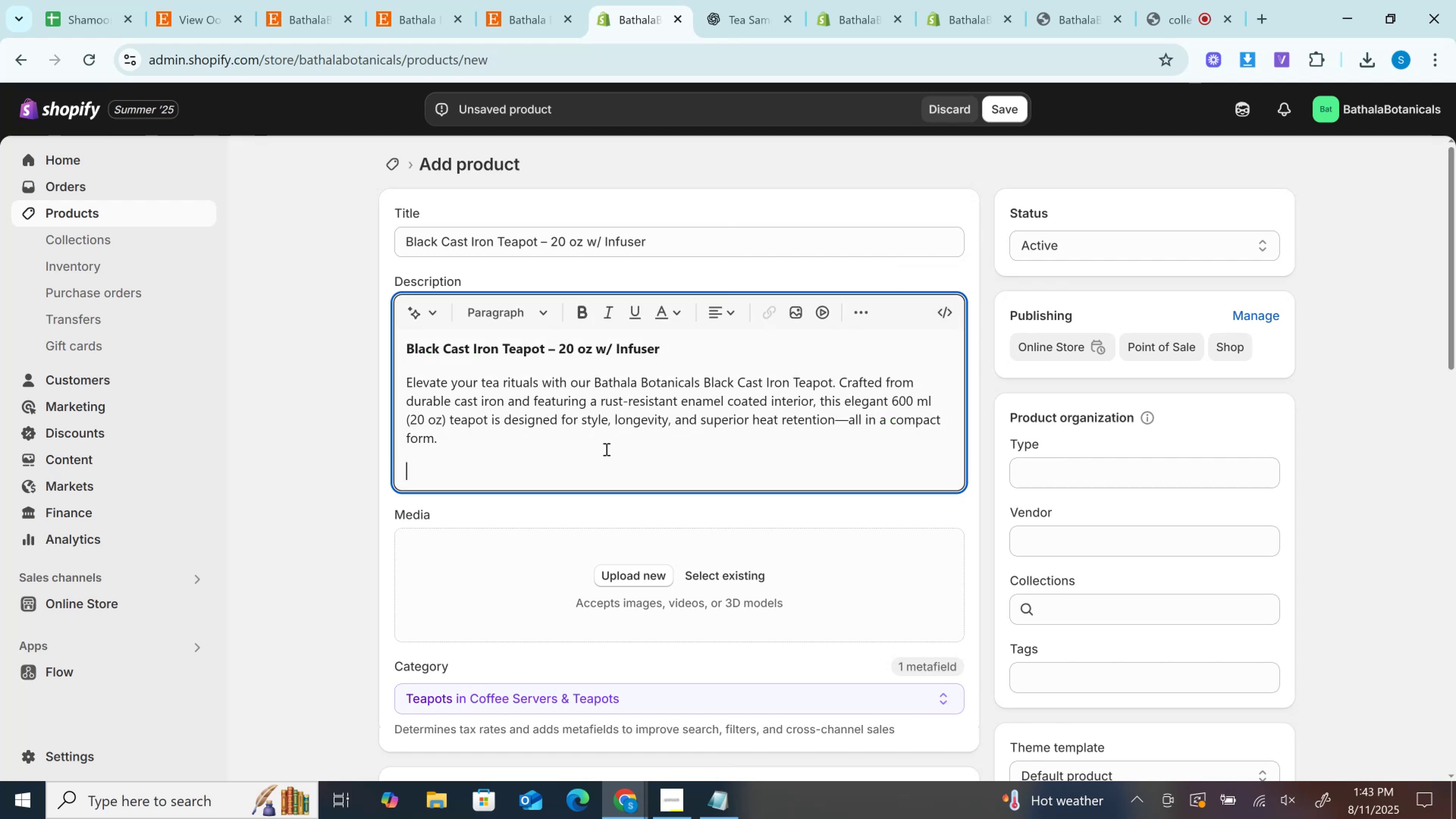 
key(Control+V)
 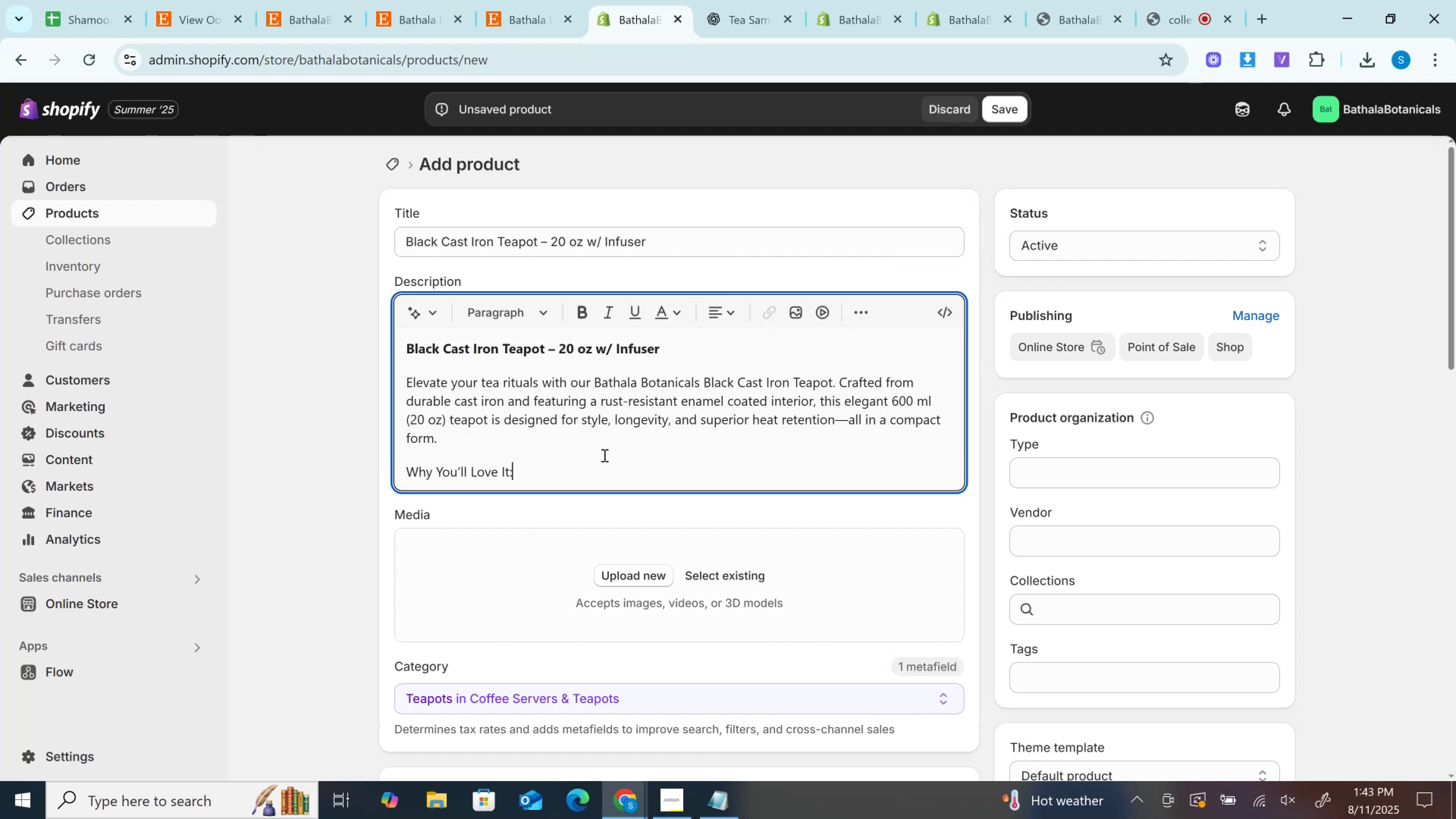 
left_click_drag(start_coordinate=[587, 462], to_coordinate=[381, 478])
 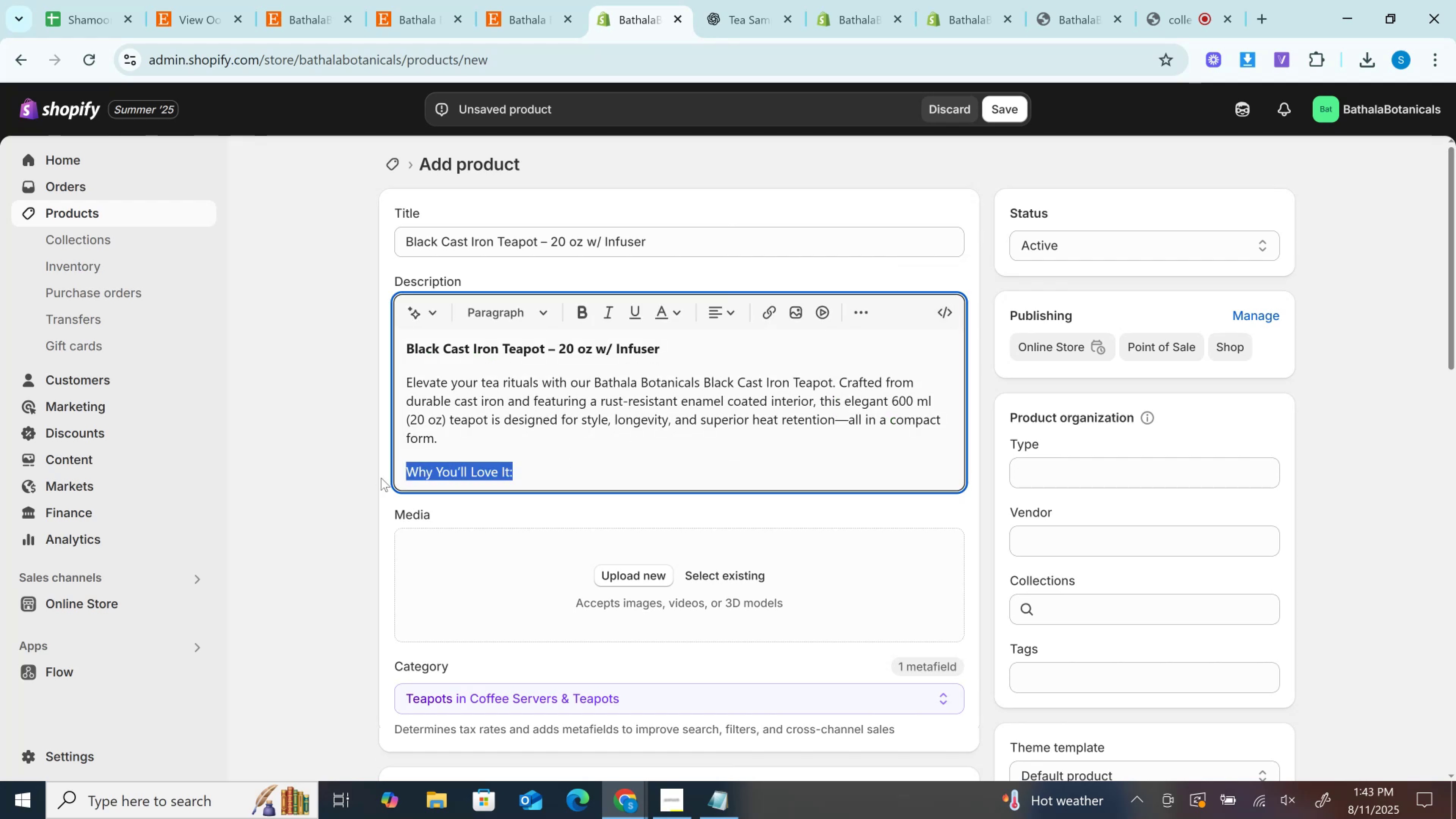 
key(Control+B)
 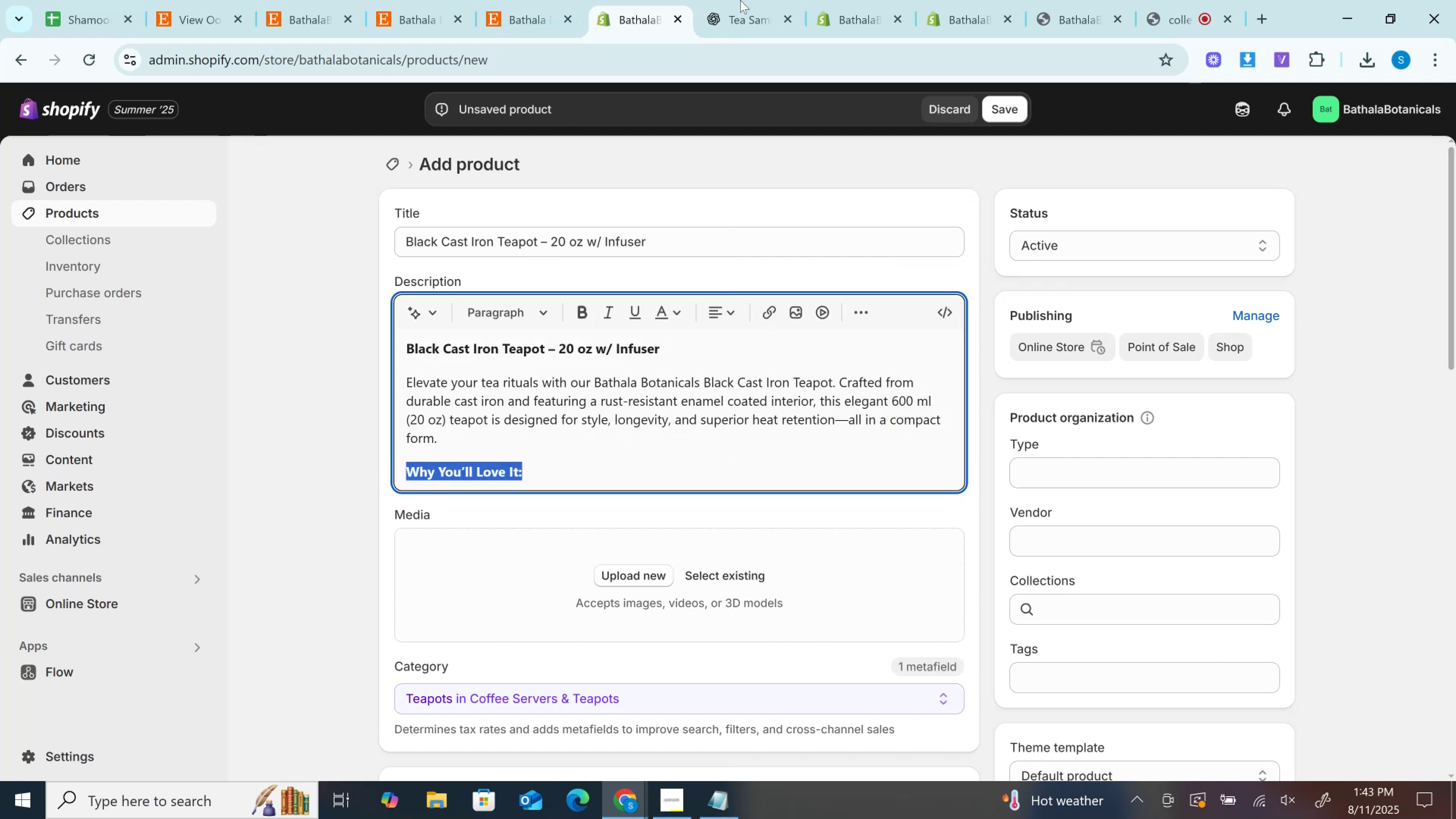 
left_click([753, 0])
 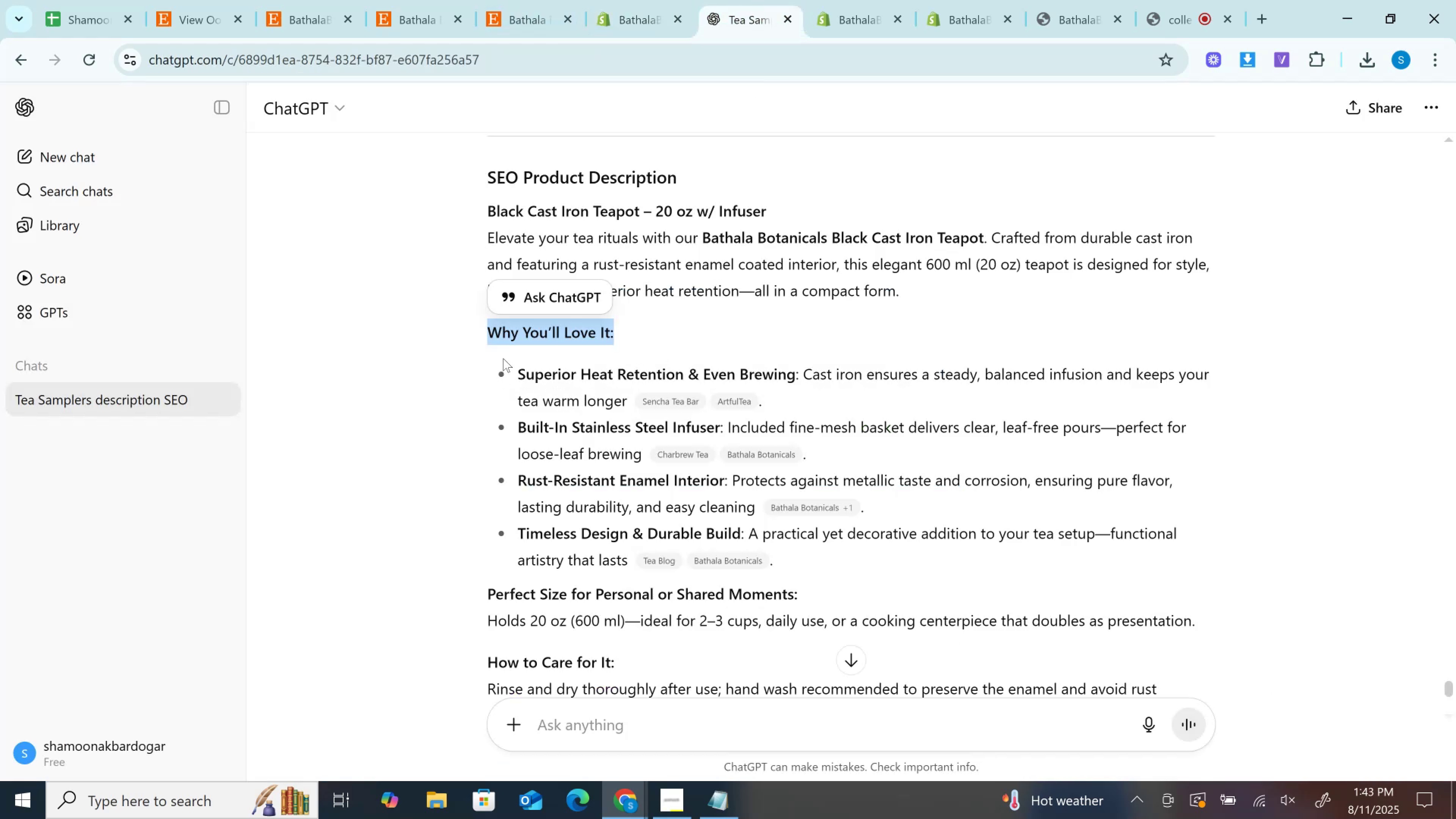 
left_click_drag(start_coordinate=[514, 368], to_coordinate=[624, 411])
 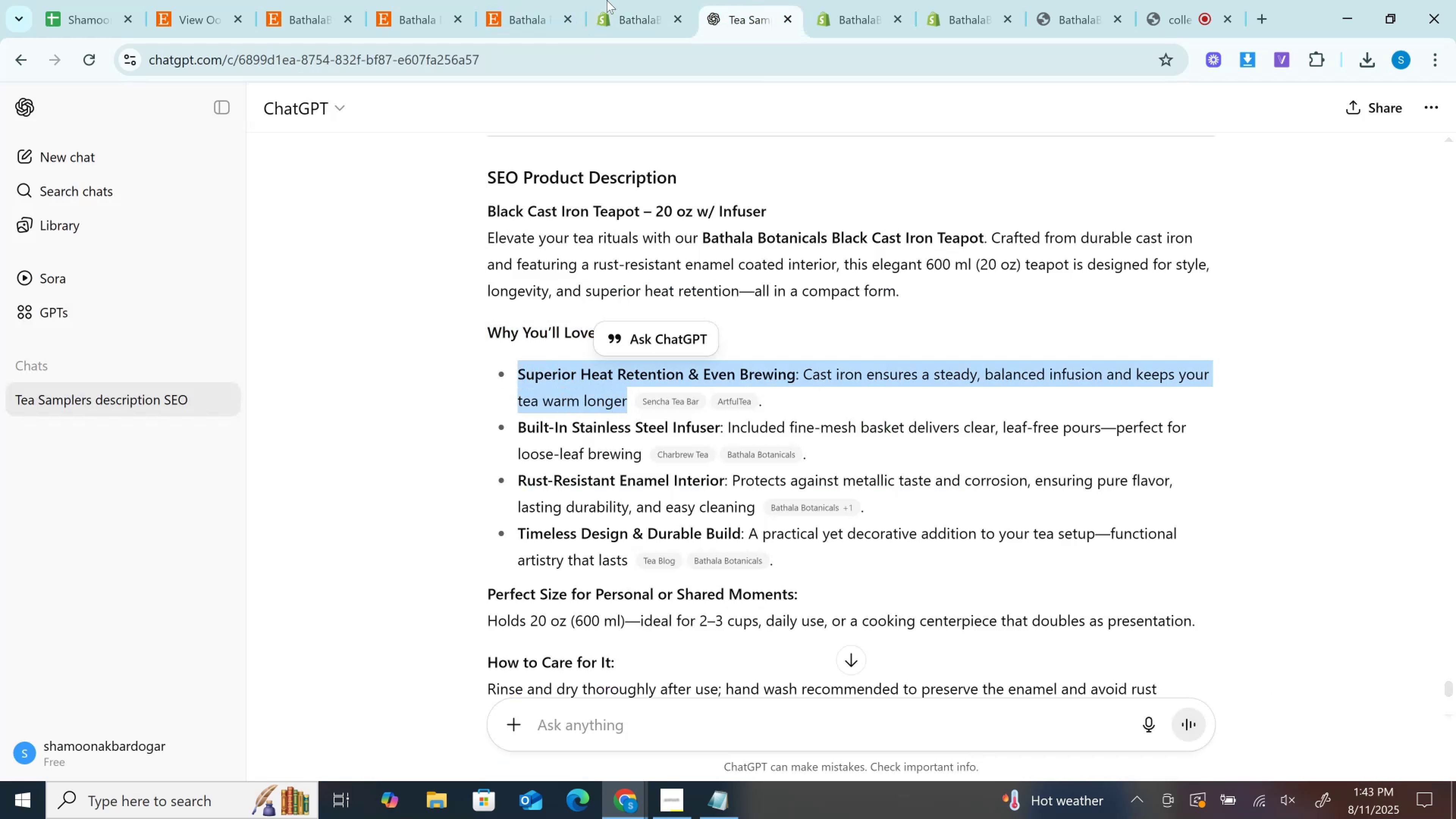 
key(Control+C)
 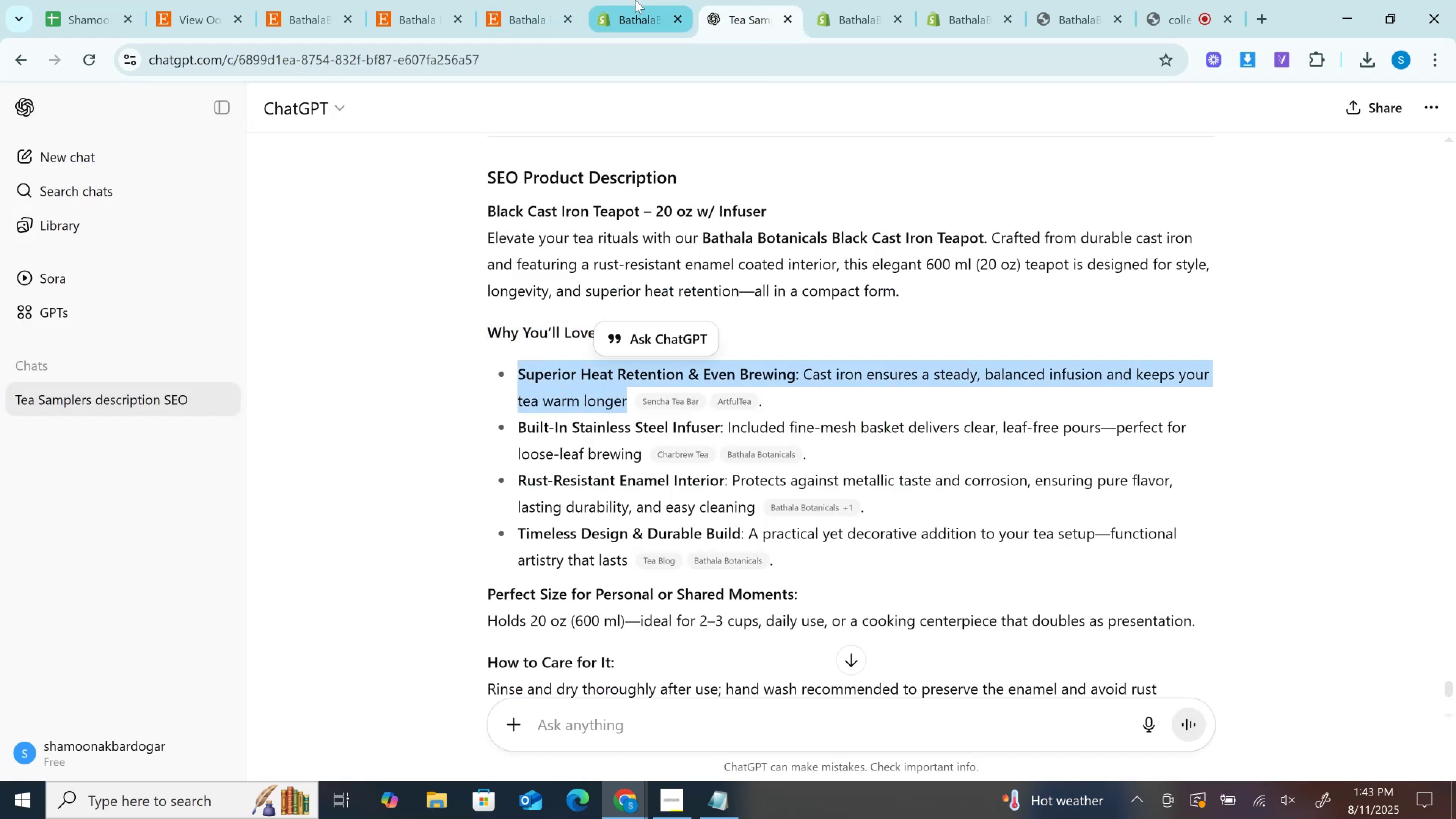 
left_click([635, 0])
 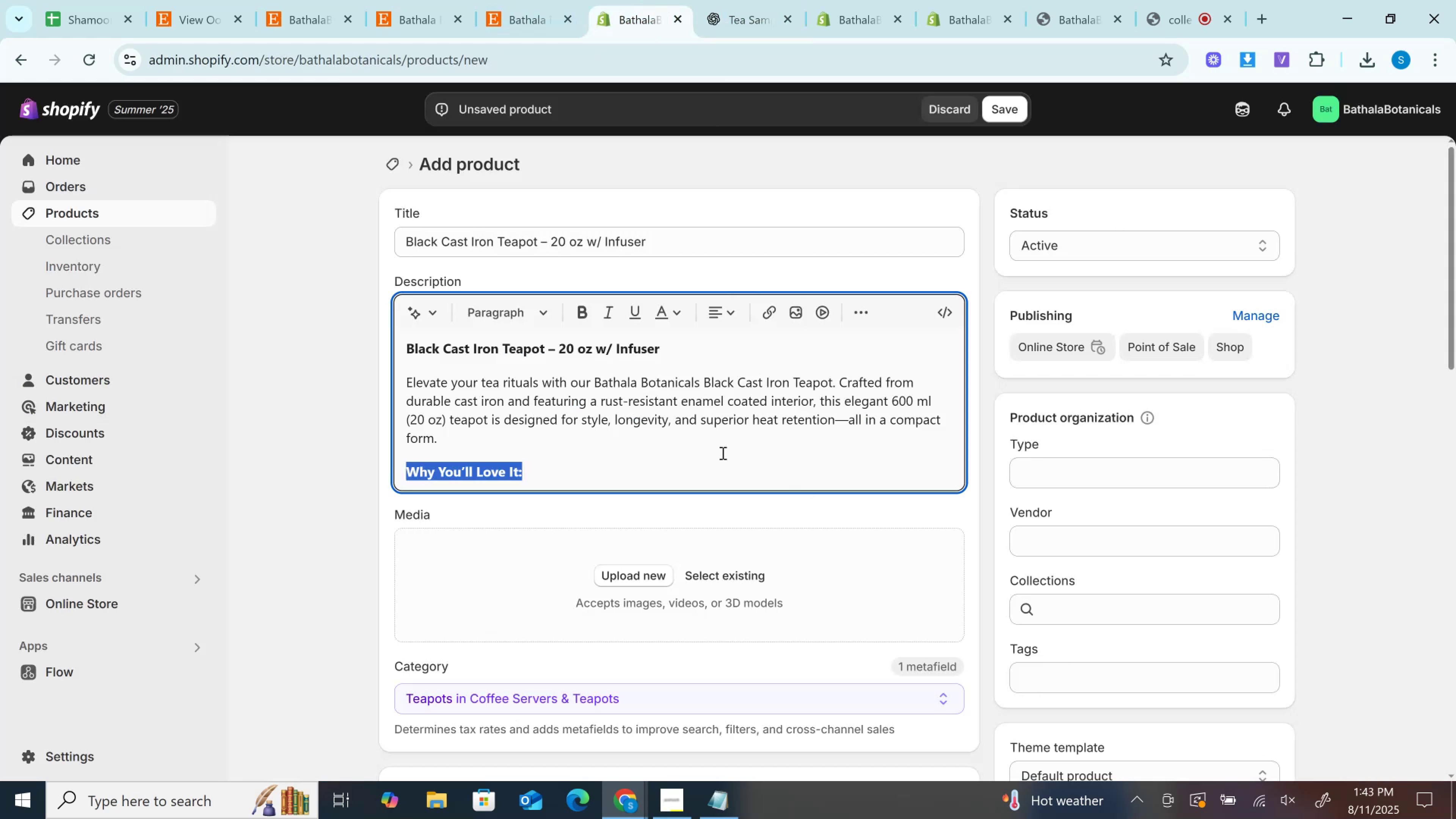 
left_click([722, 453])
 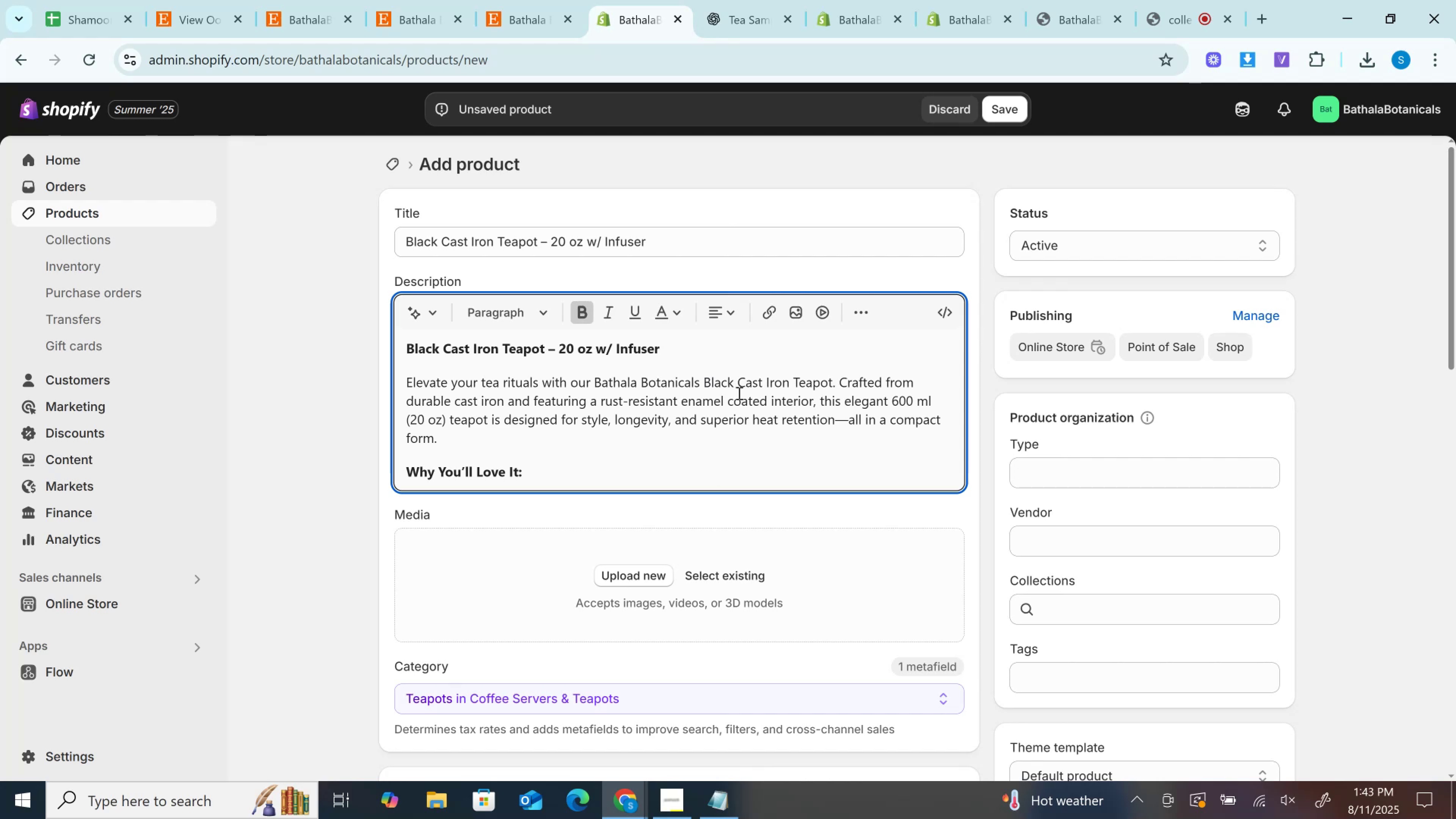 
key(Enter)
 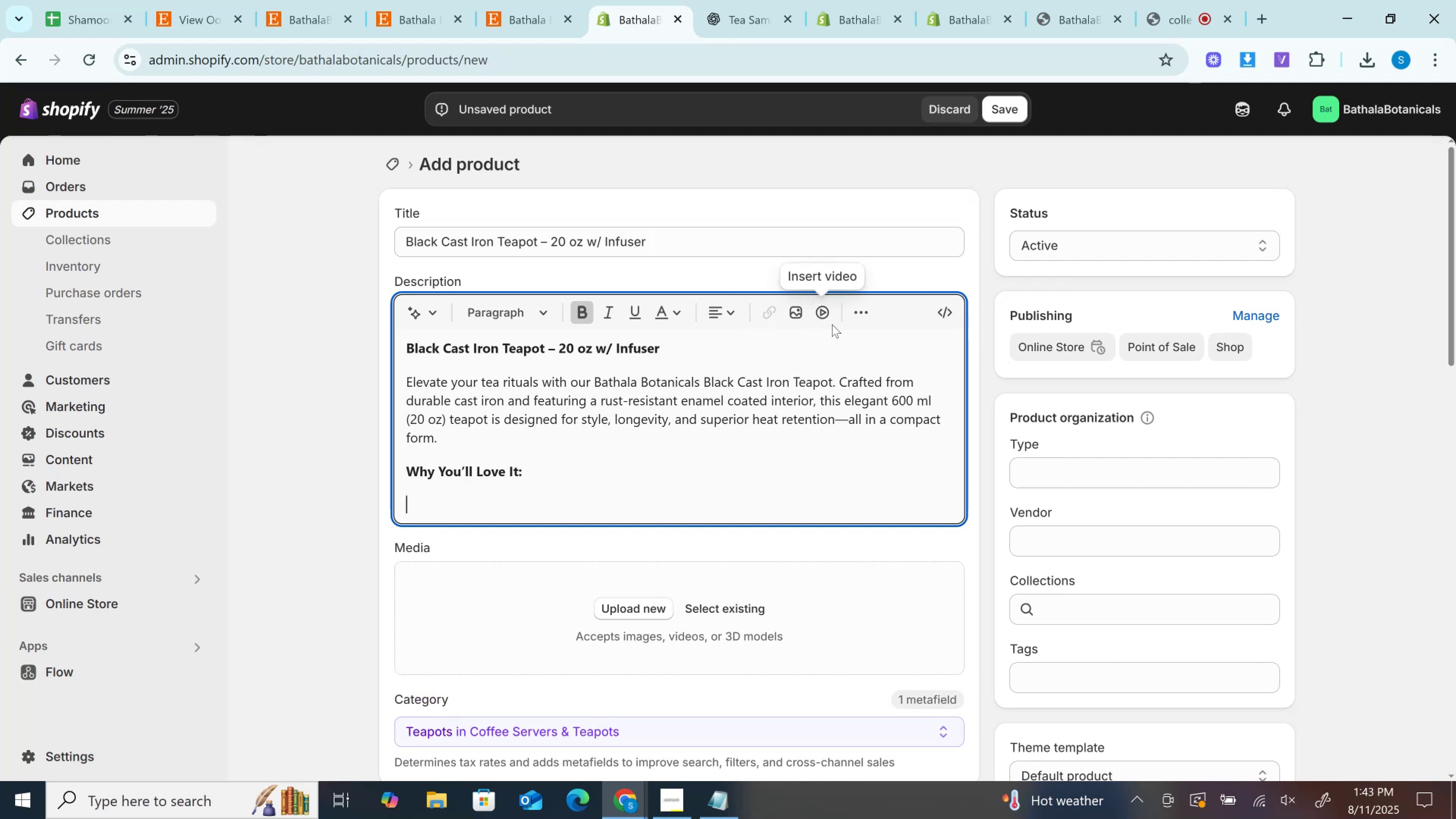 
left_click([864, 306])
 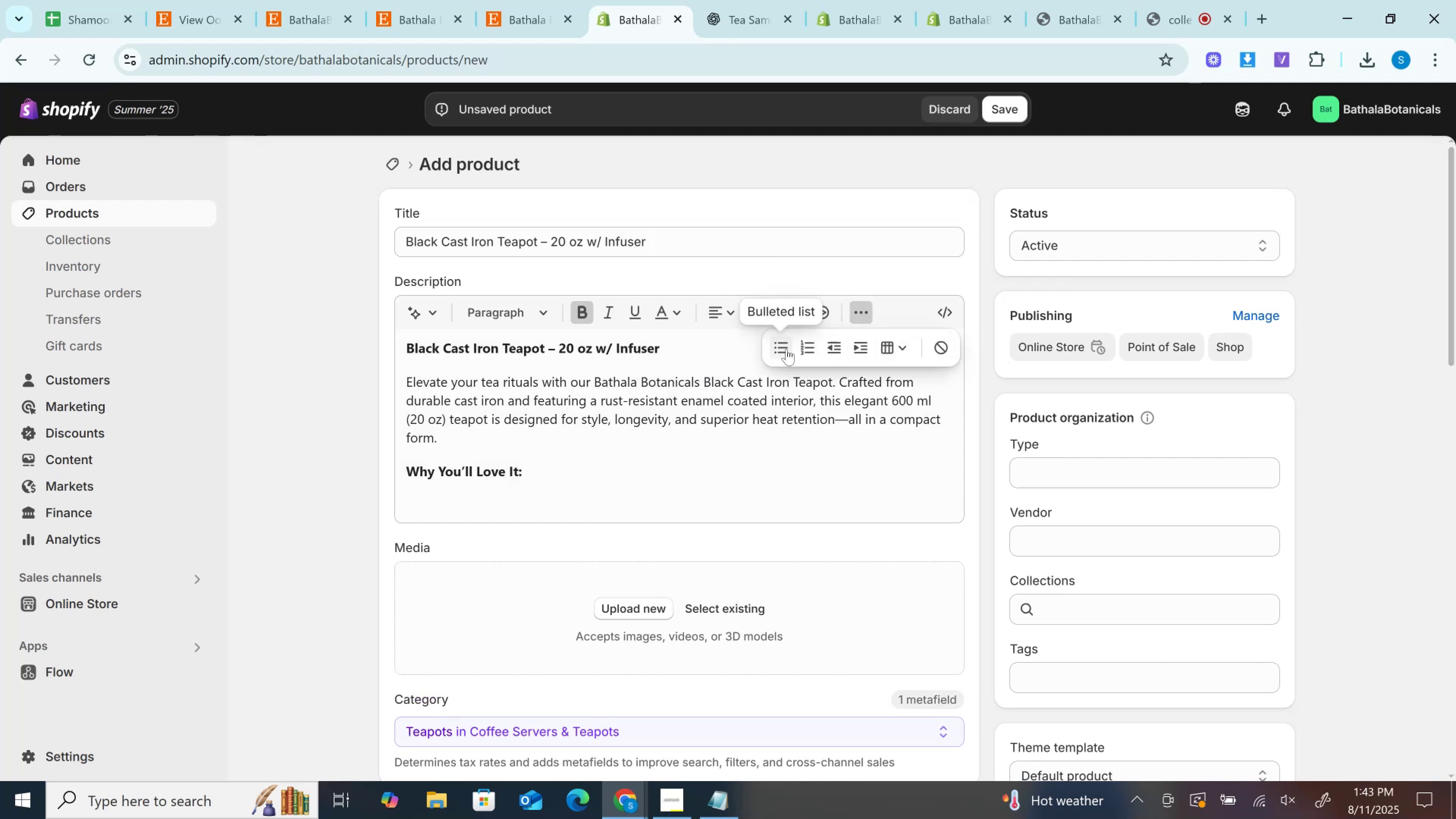 
left_click([784, 349])
 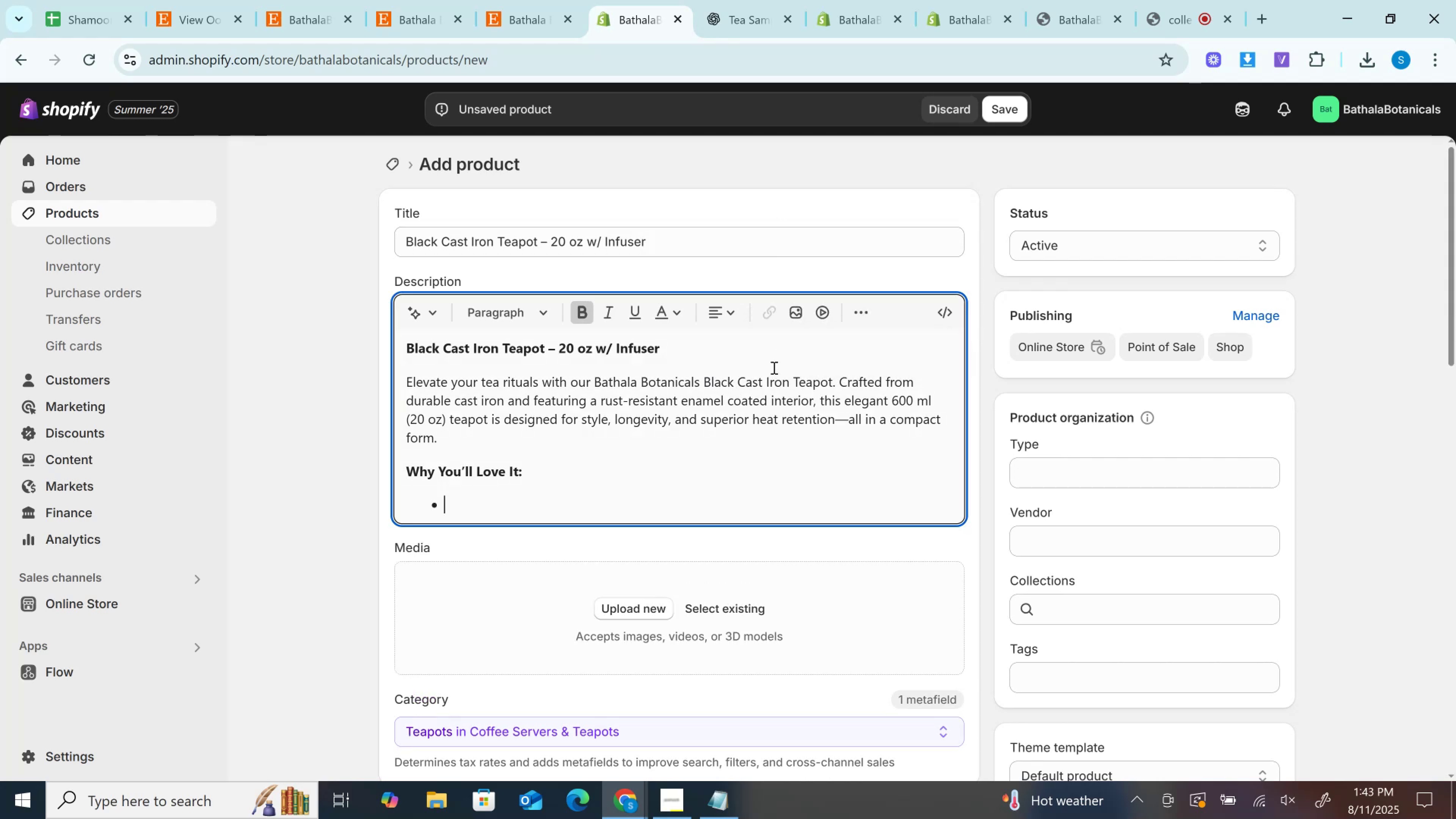 
key(Control+V)
 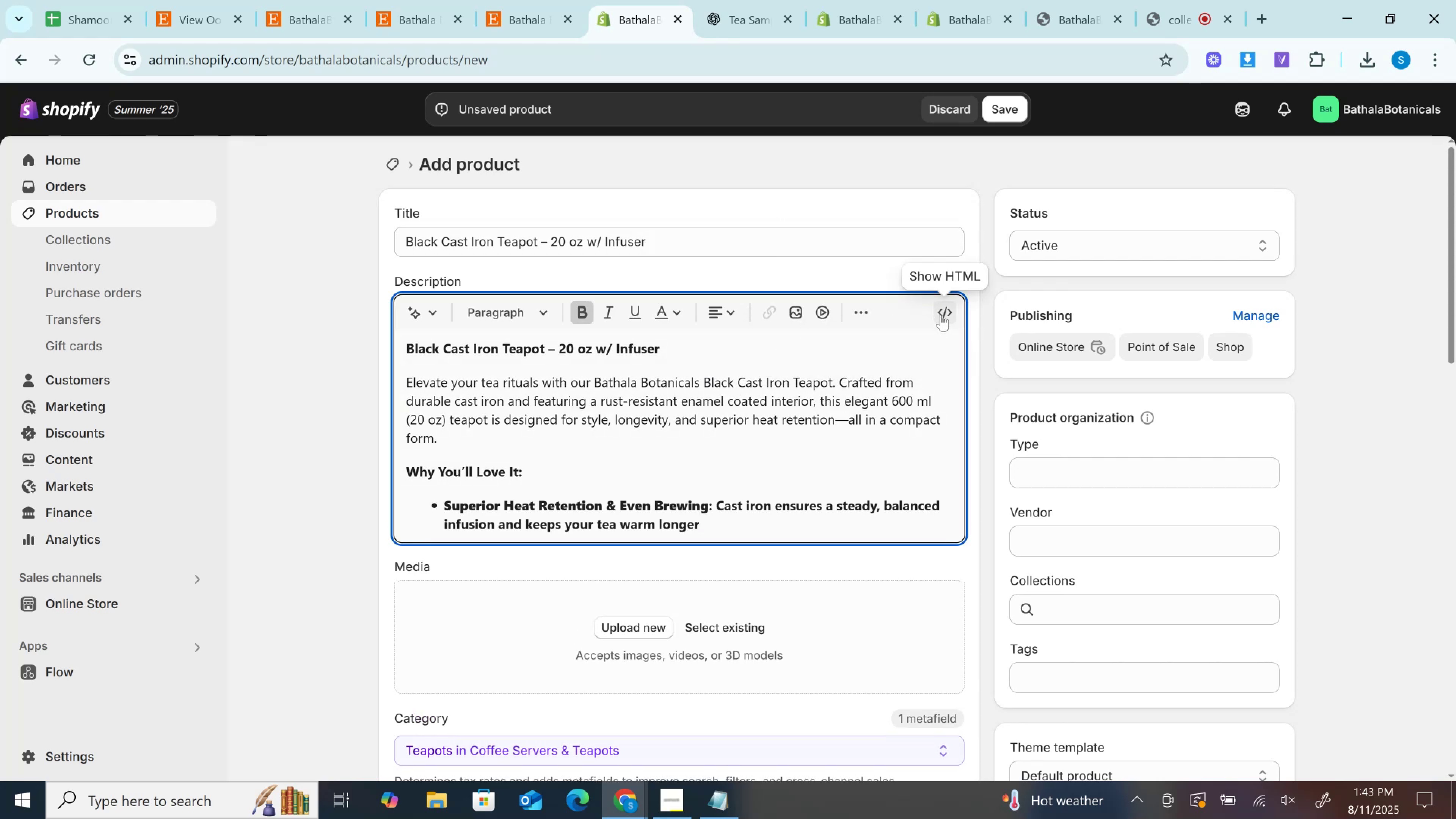 
left_click([941, 318])
 